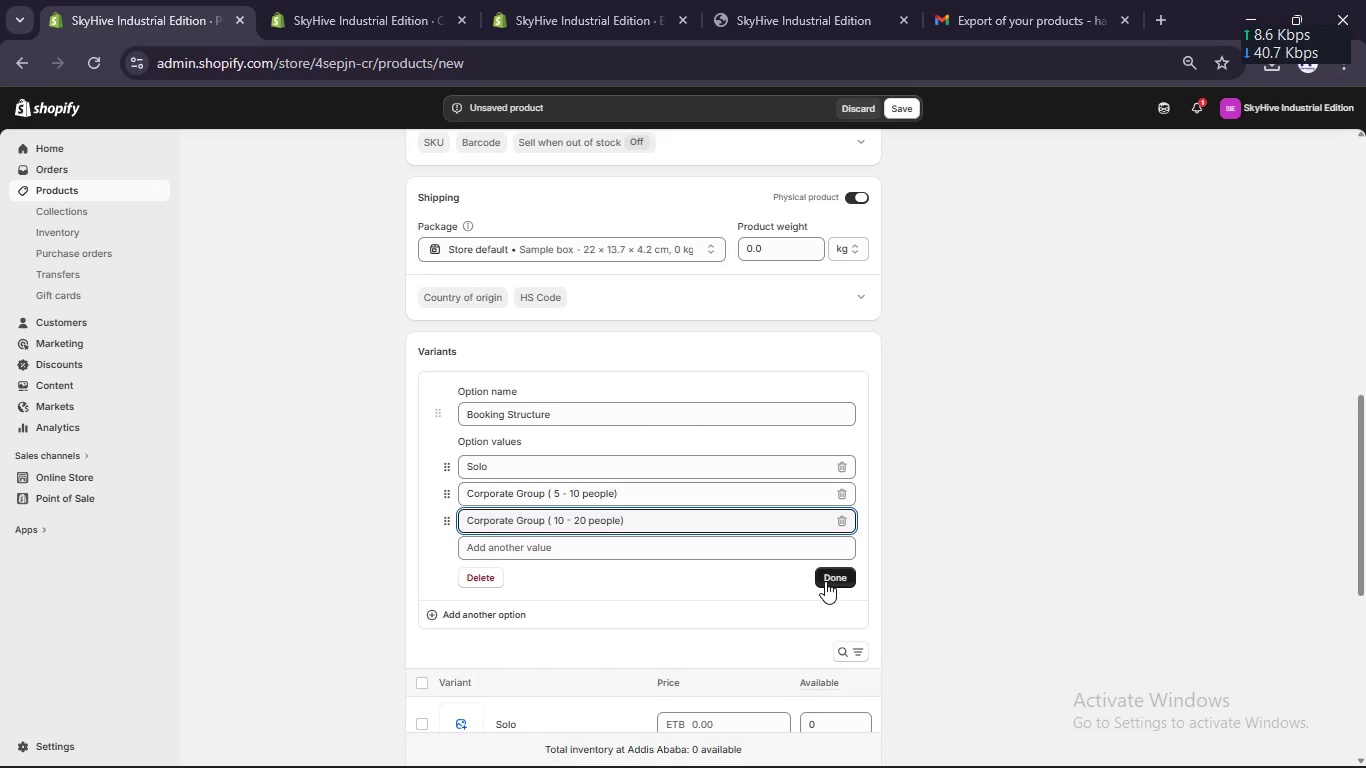 
left_click([825, 581])
 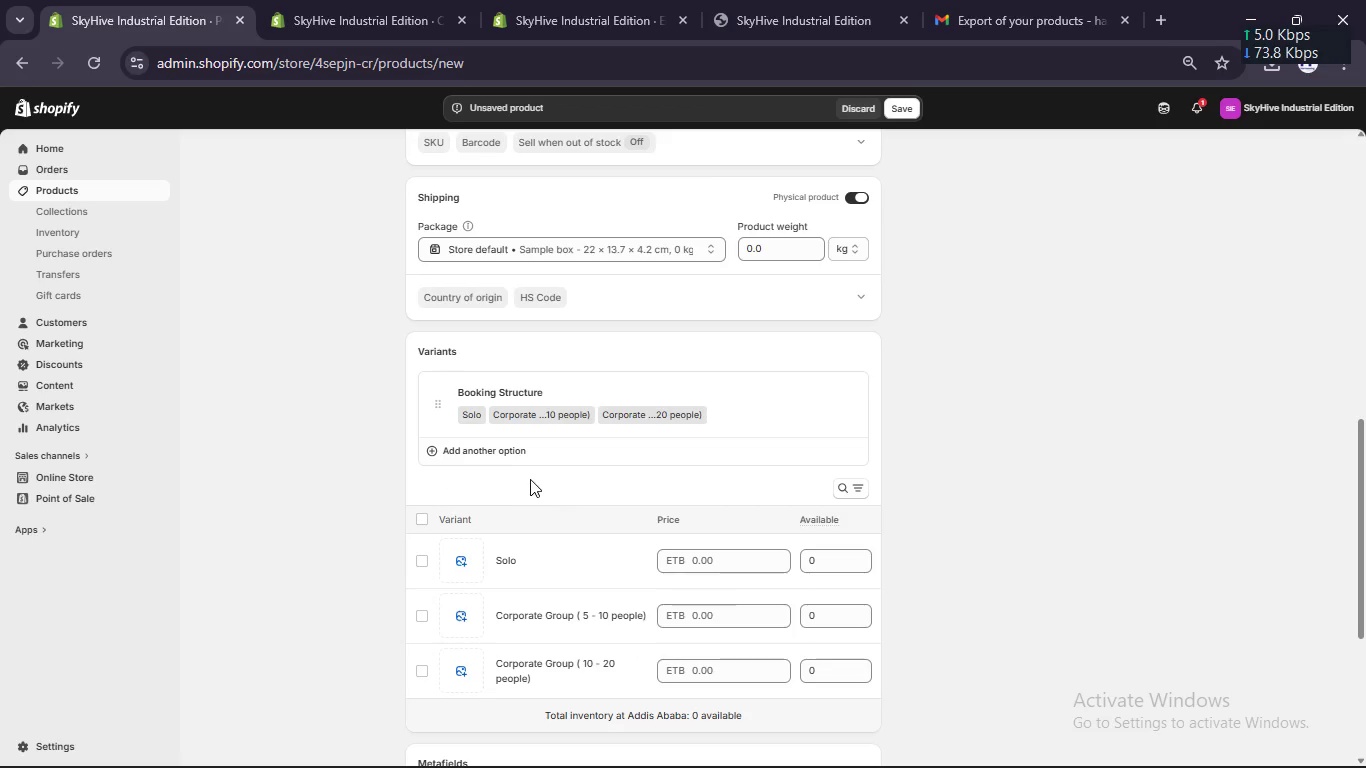 
left_click([494, 449])
 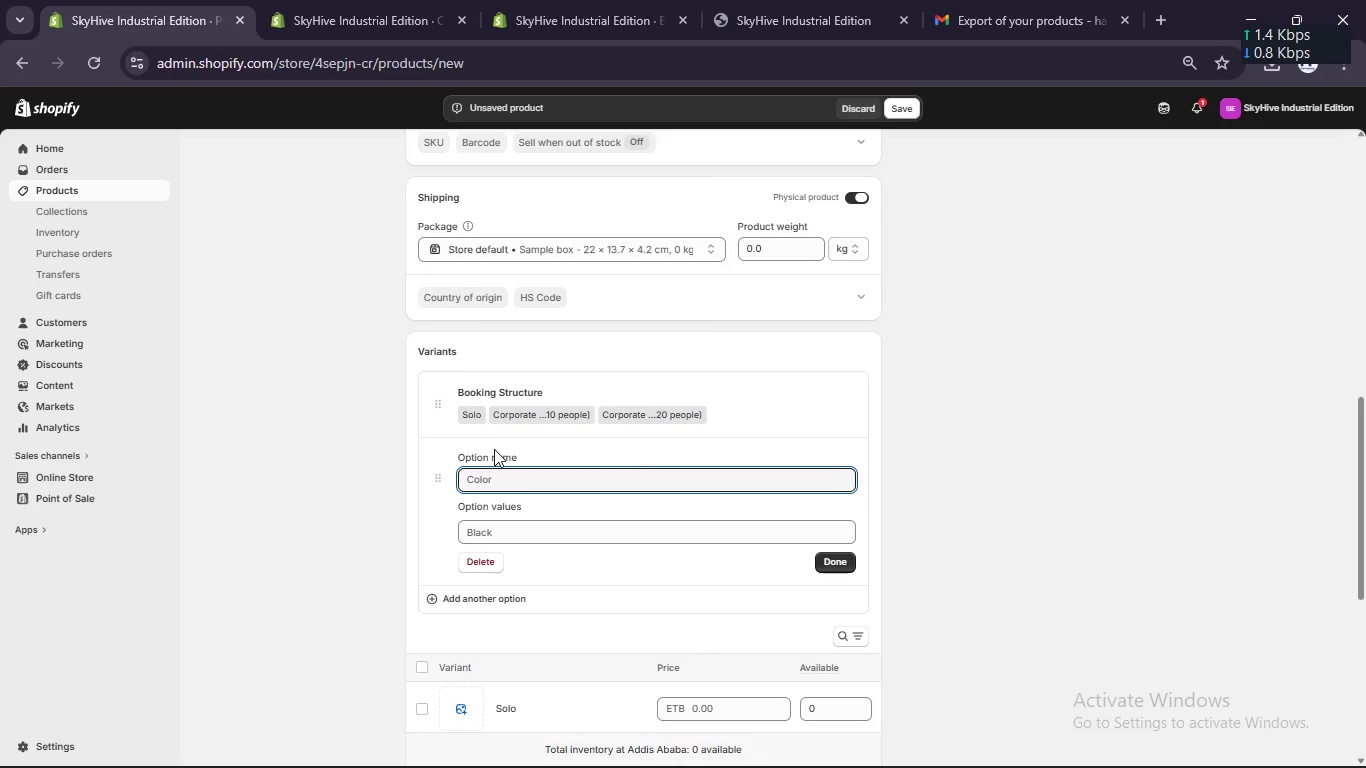 
type(Time Slots)
 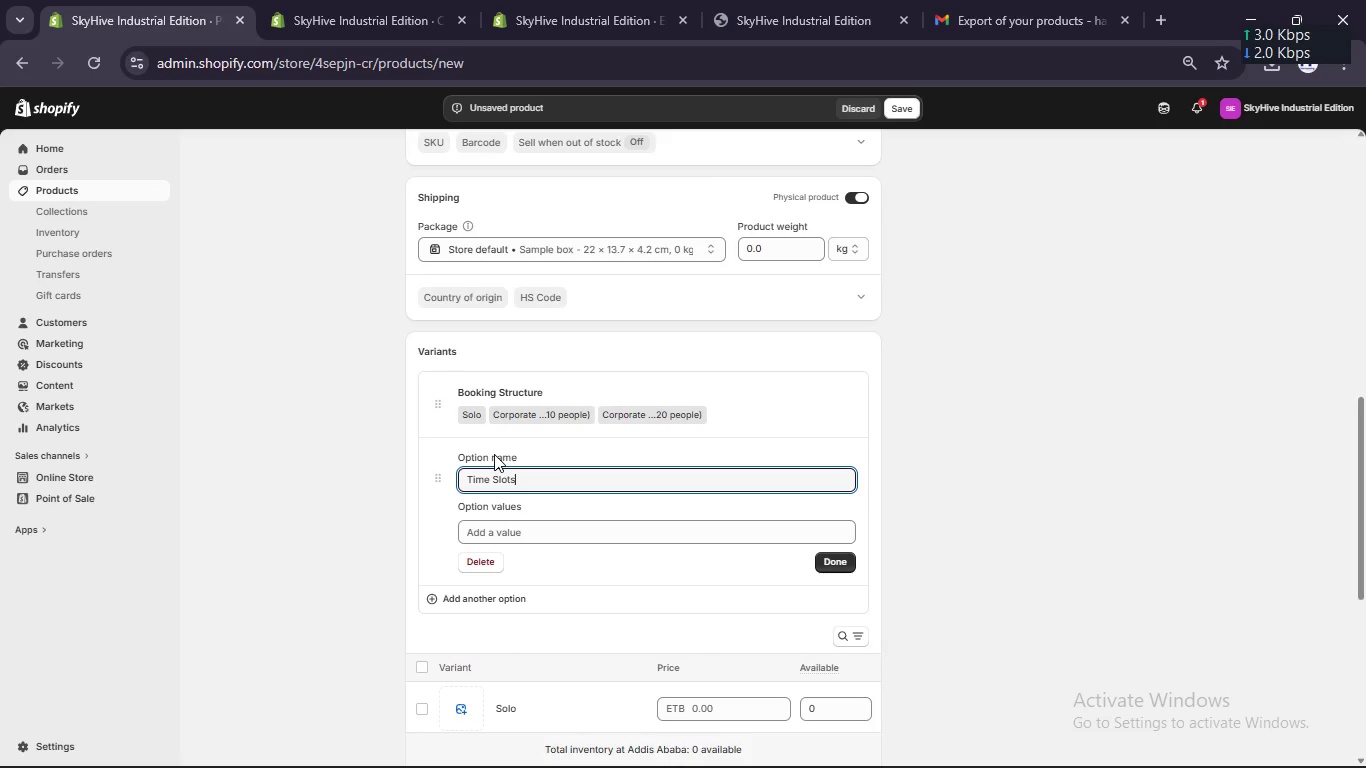 
type(Morning Session (9:00 AM))
 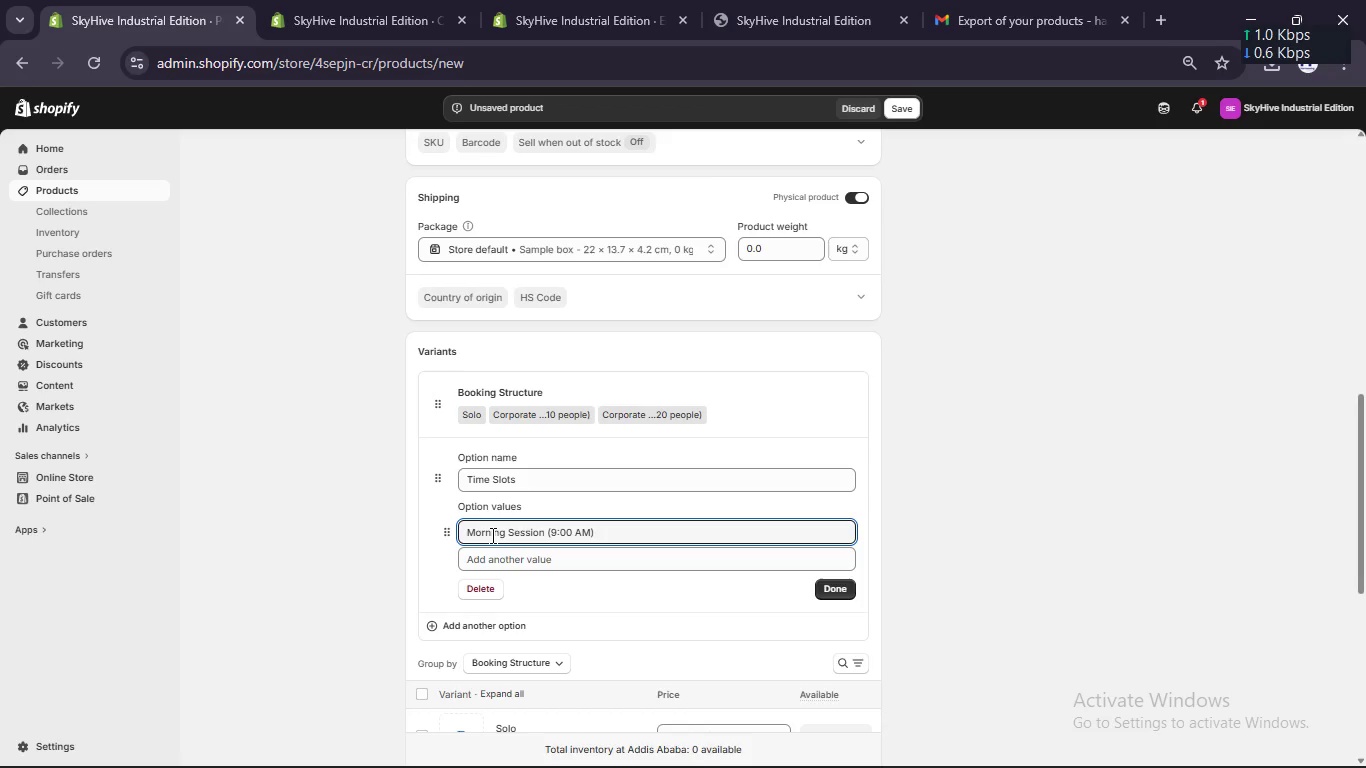 
left_click([490, 560])
 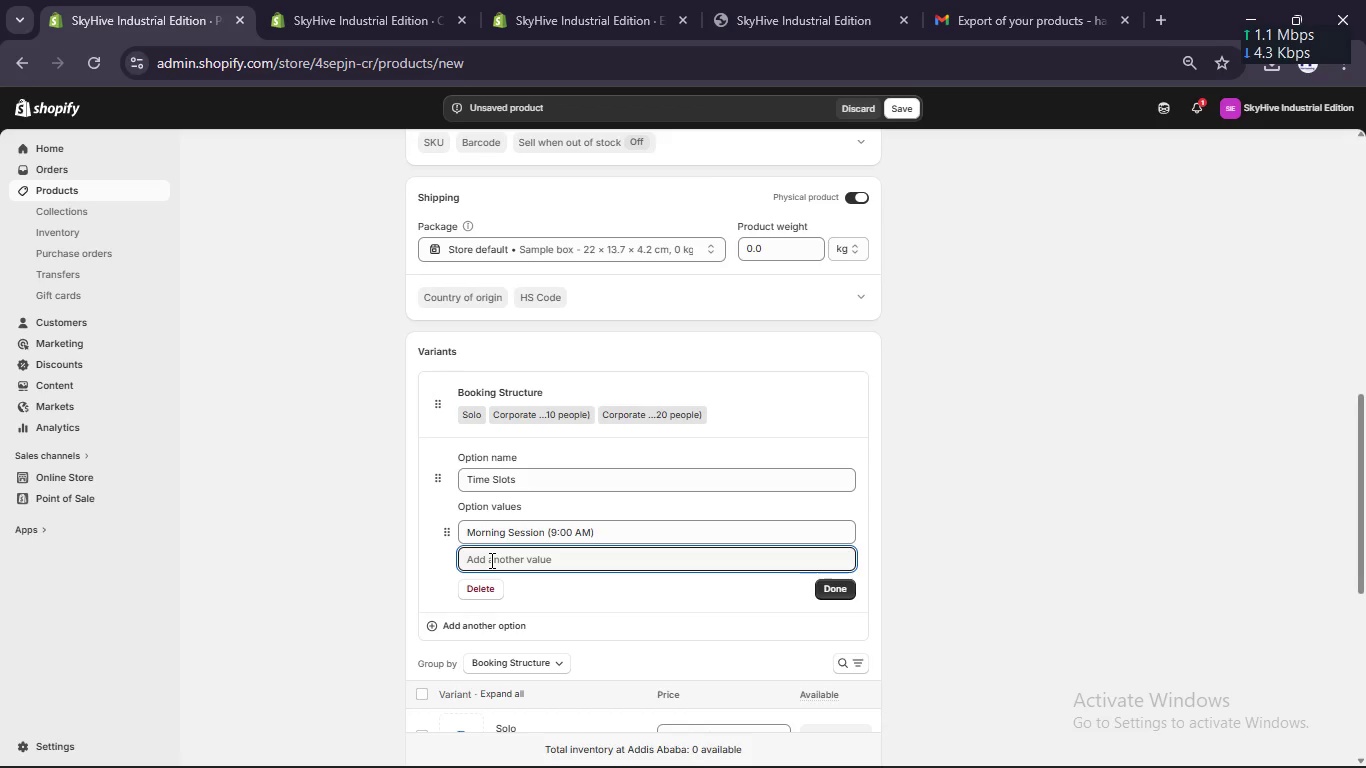 
type(Afetr)
key(Backspace)
key(Backspace)
key(Backspace)
type(ret)
key(Backspace)
key(Backspace)
key(Backspace)
type(ter )
key(Backspace)
type(noon Session (2:00 PM))
 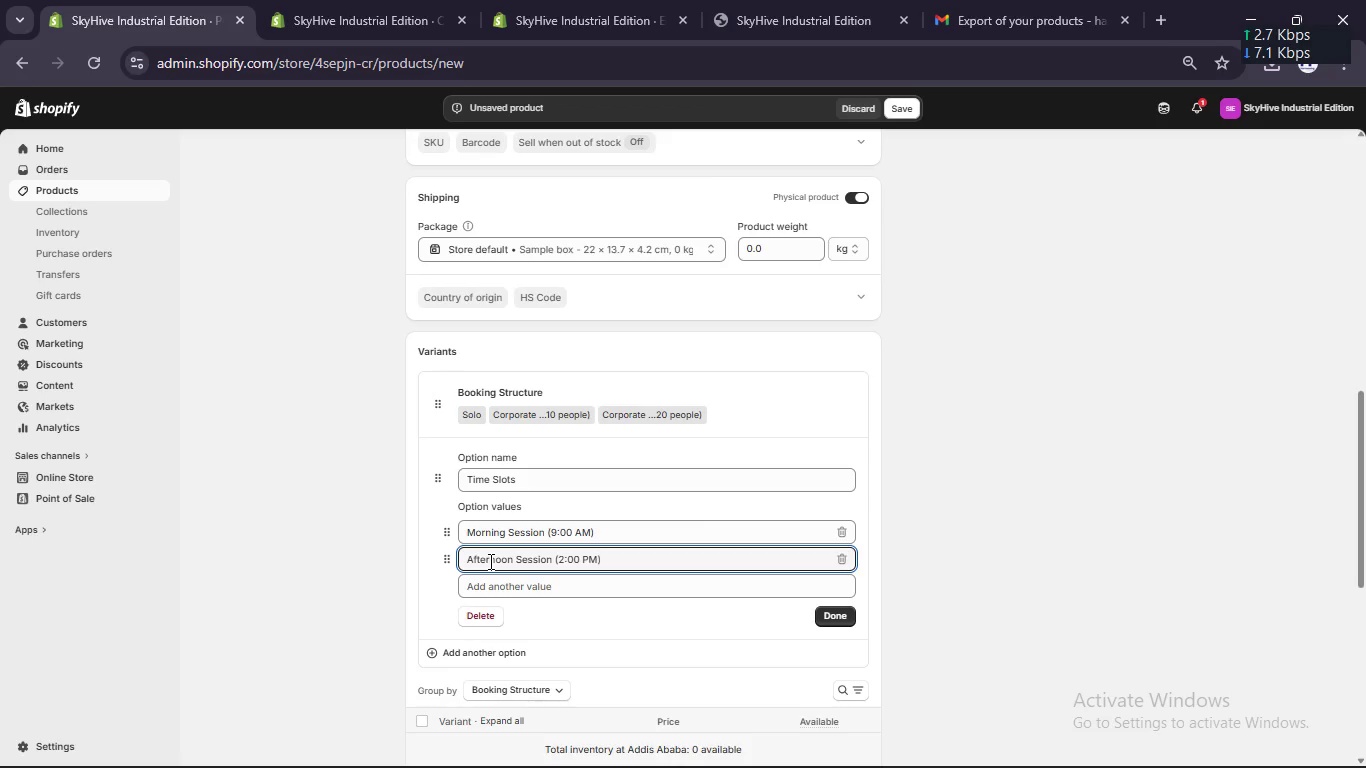 
left_click([851, 199])
 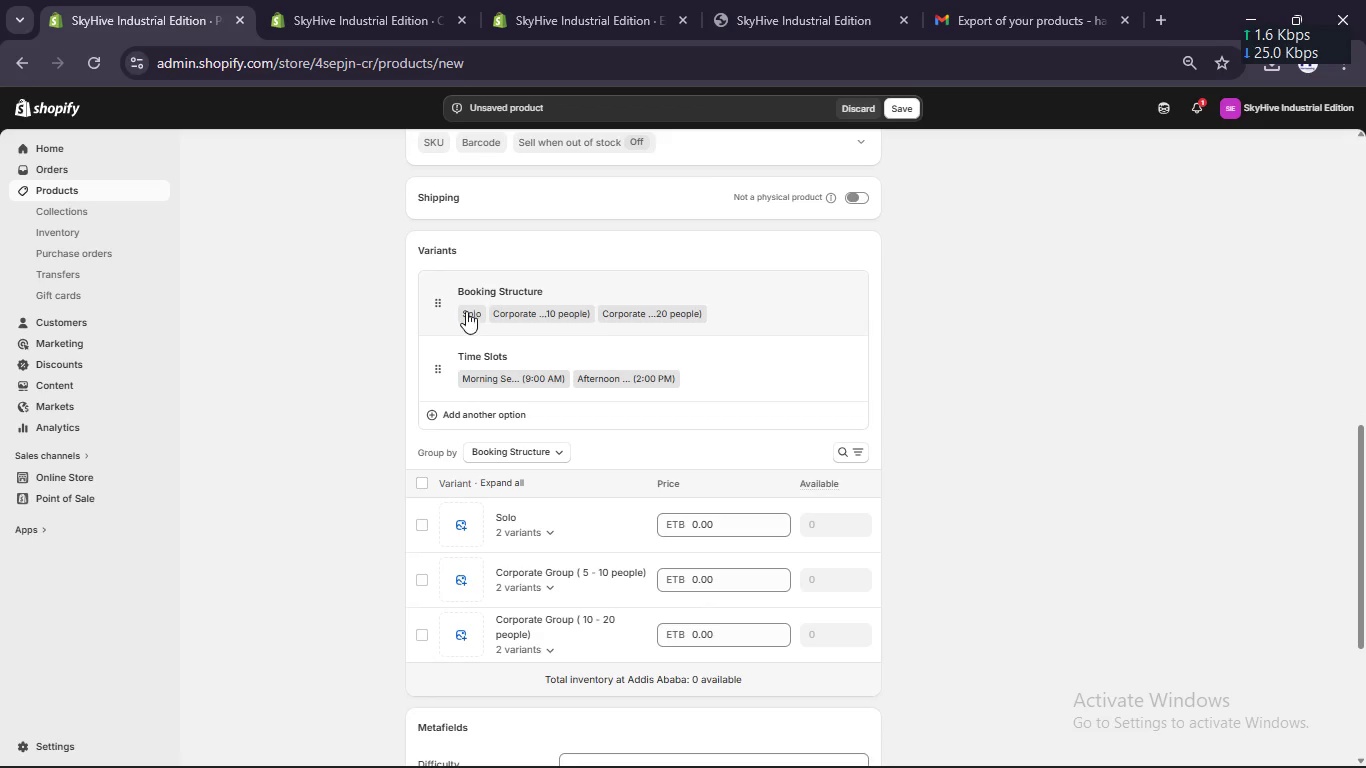 
scroll: coordinate [471, 317], scroll_direction: down, amount: 2.0
 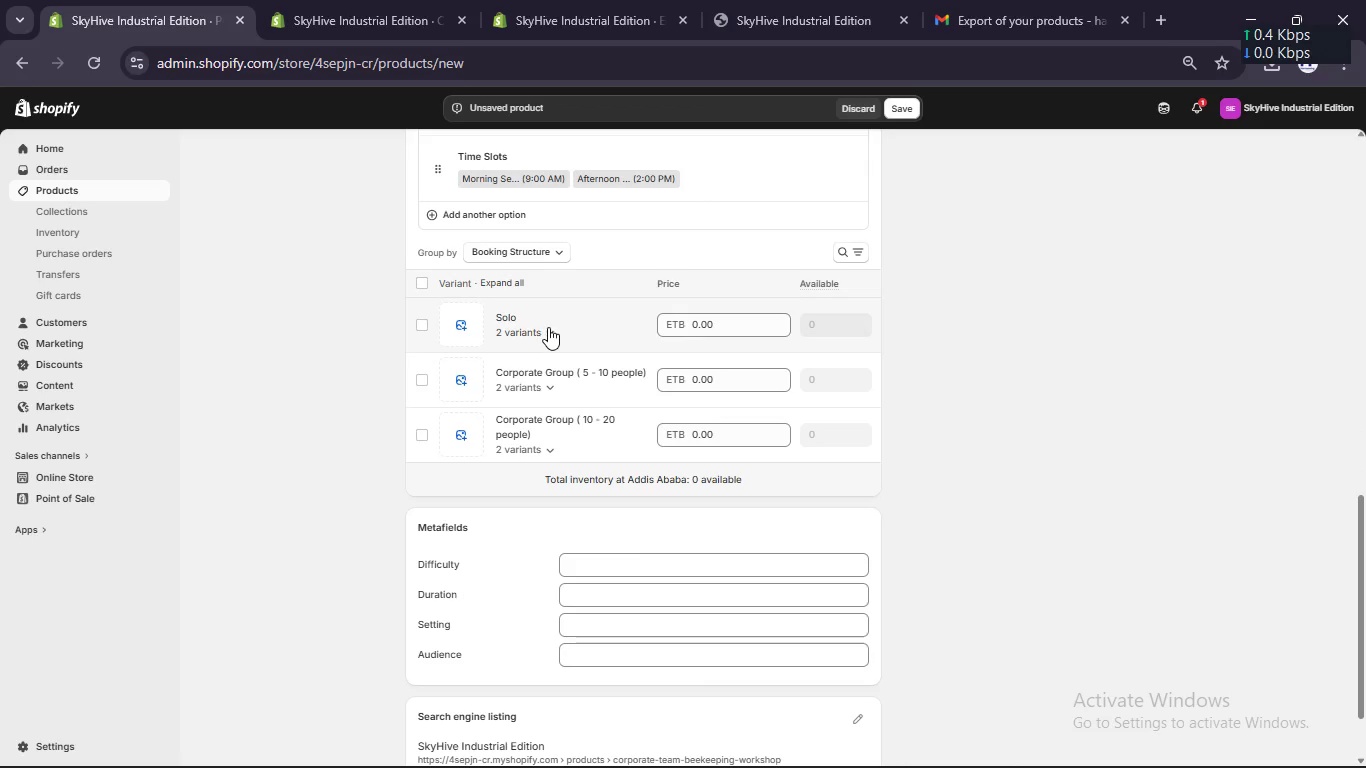 
left_click([547, 329])
 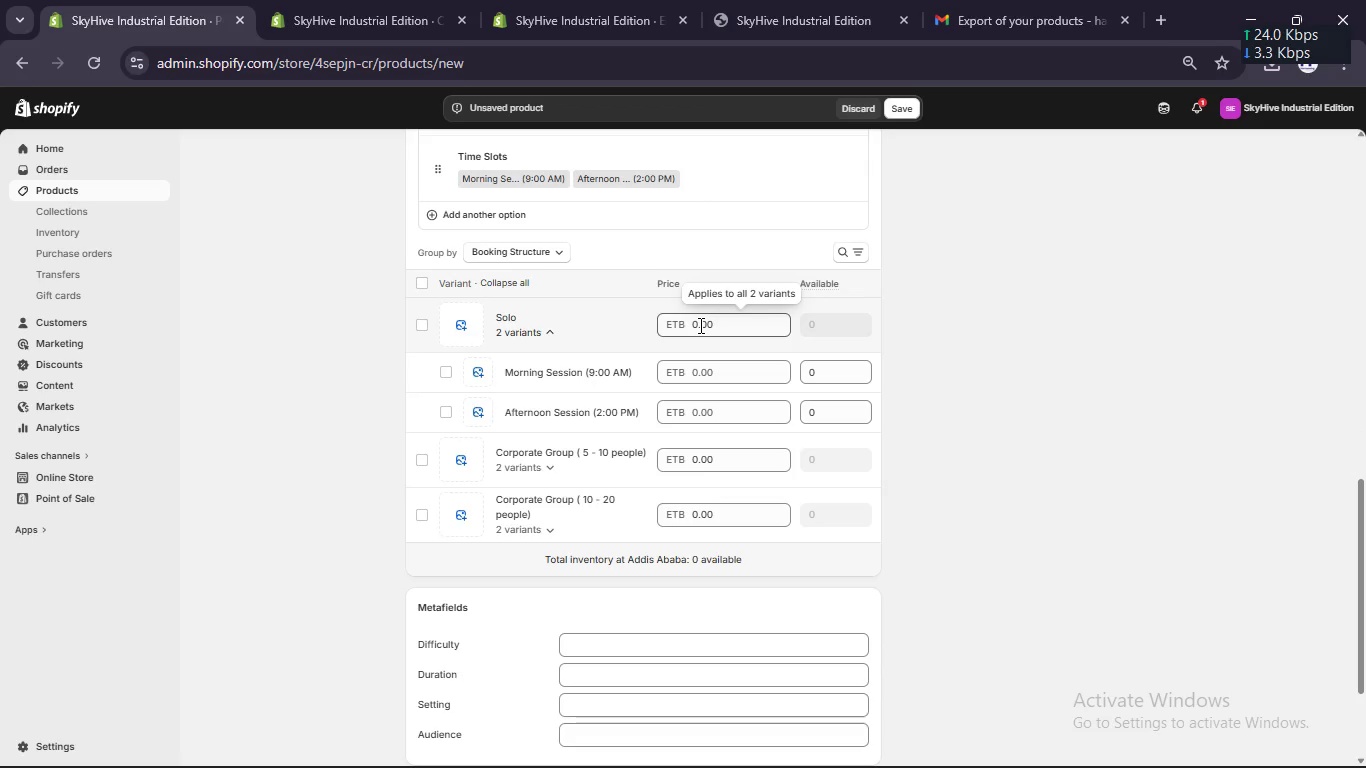 
left_click([699, 324])
 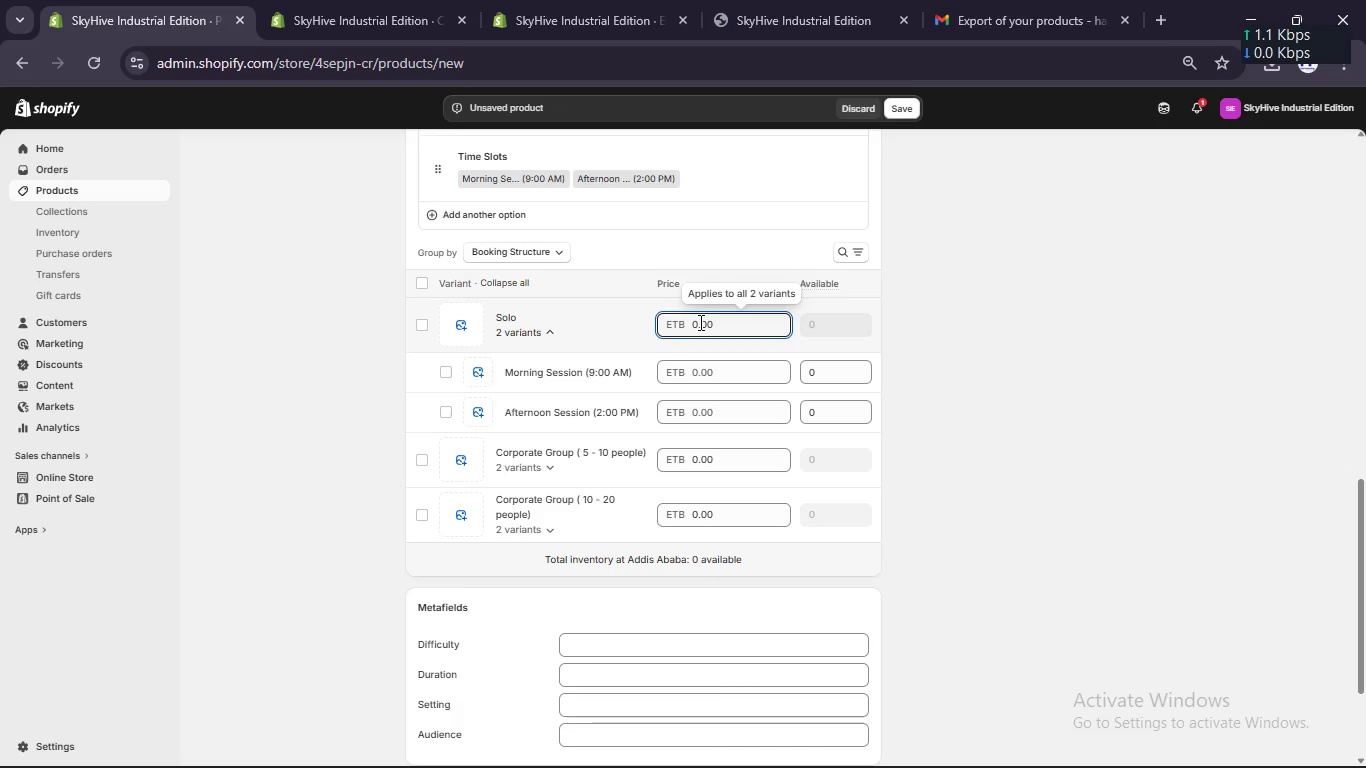 
key(Numpad9)
 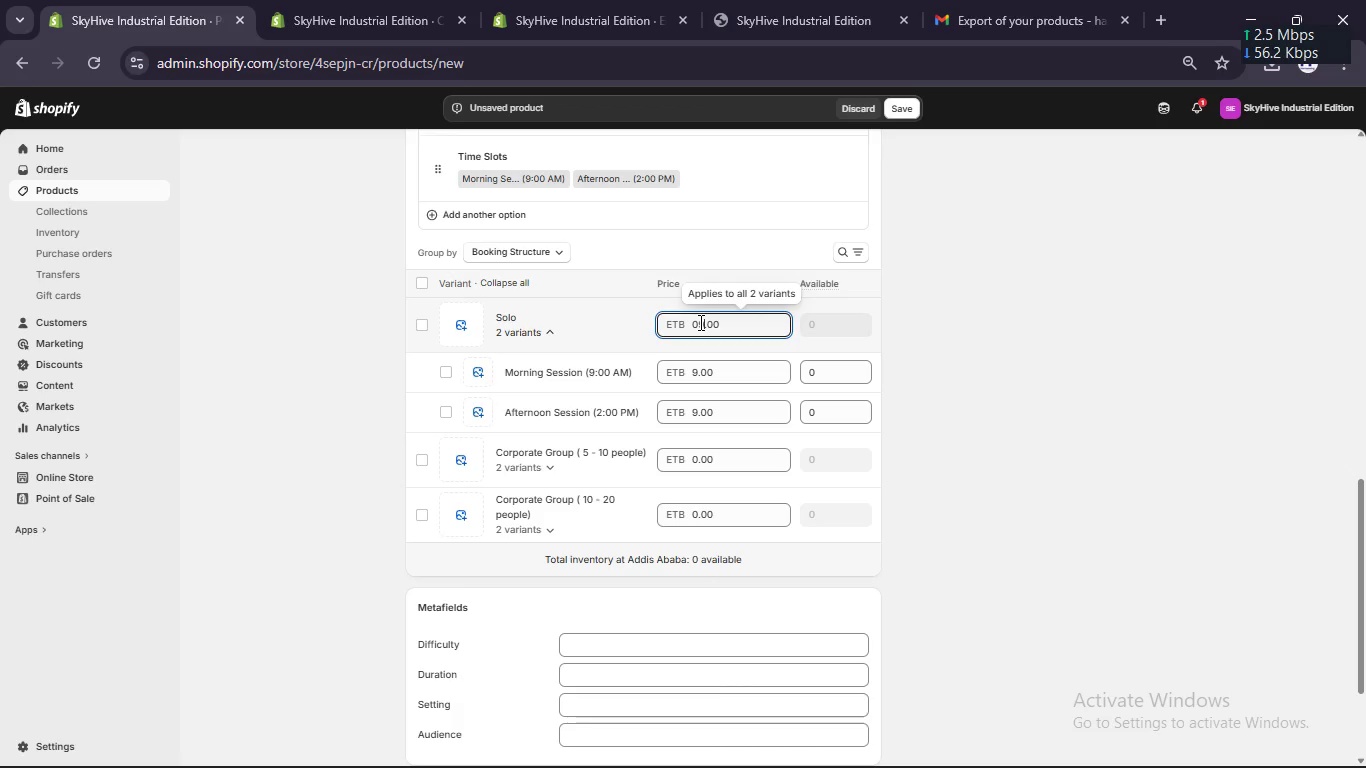 
hold_key(key=Numpad5, duration=0.31)
 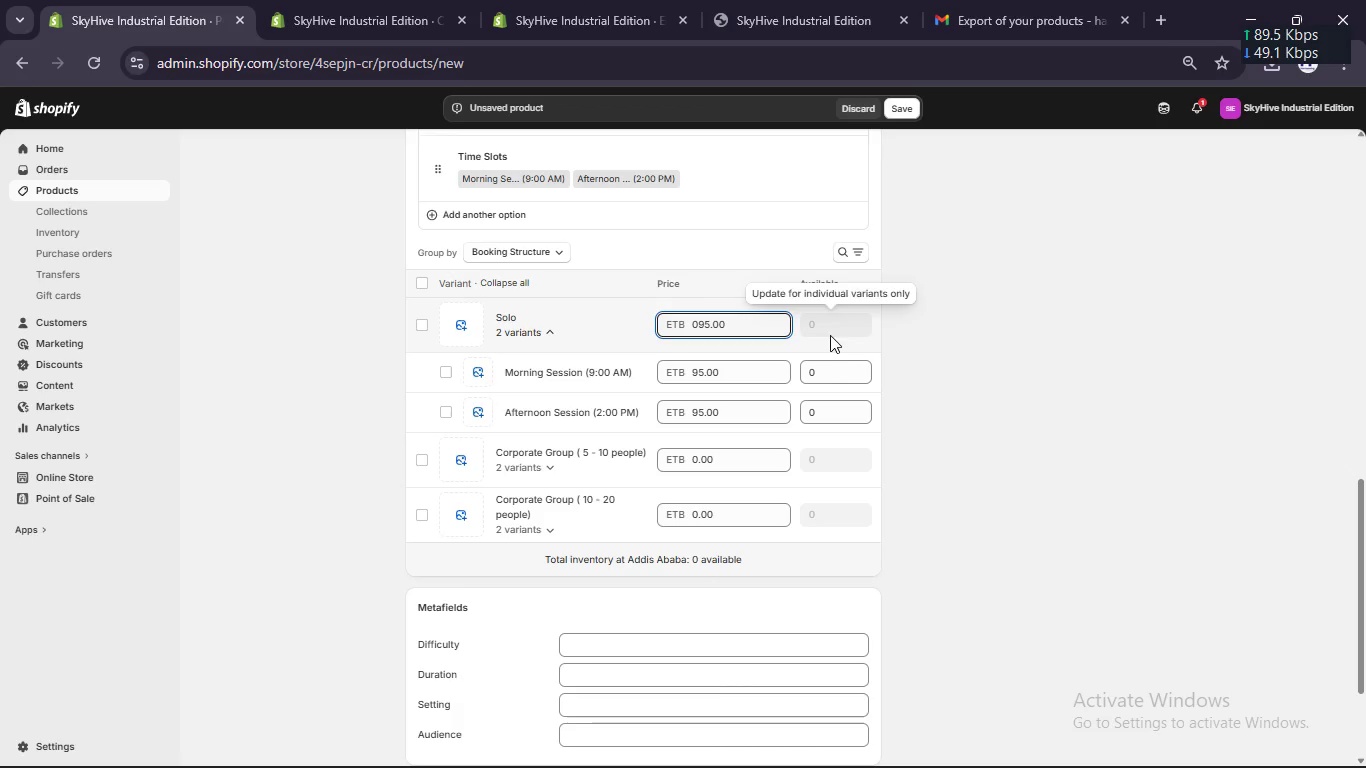 
left_click([829, 366])
 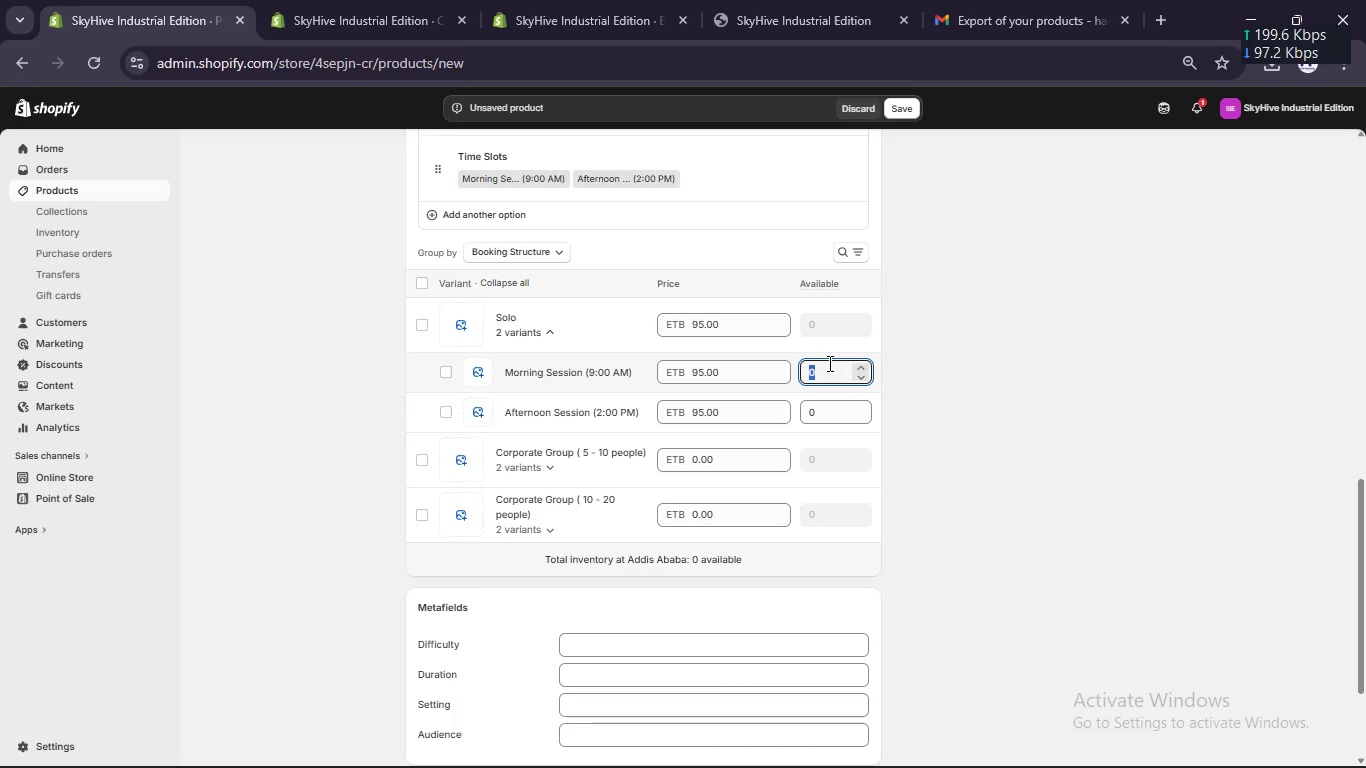 
key(Numpad5)
 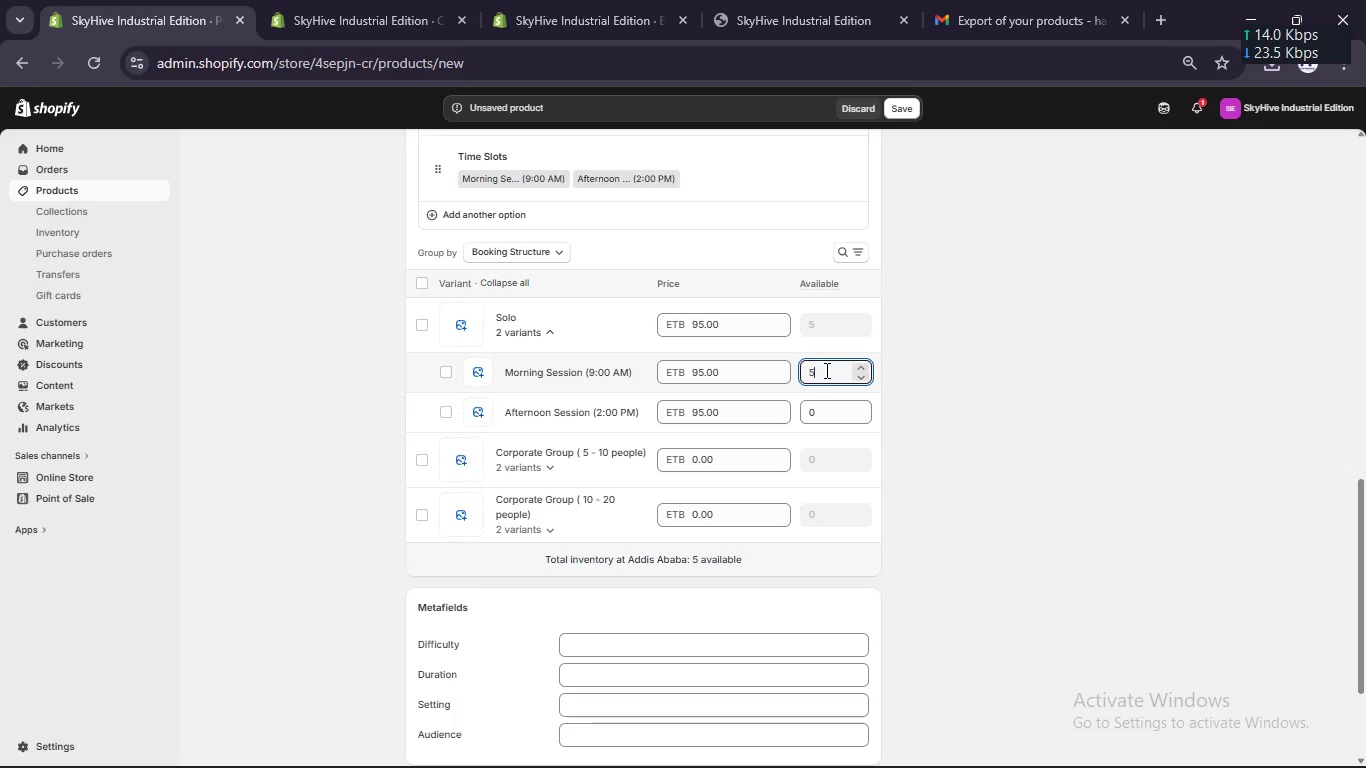 
key(Numpad0)
 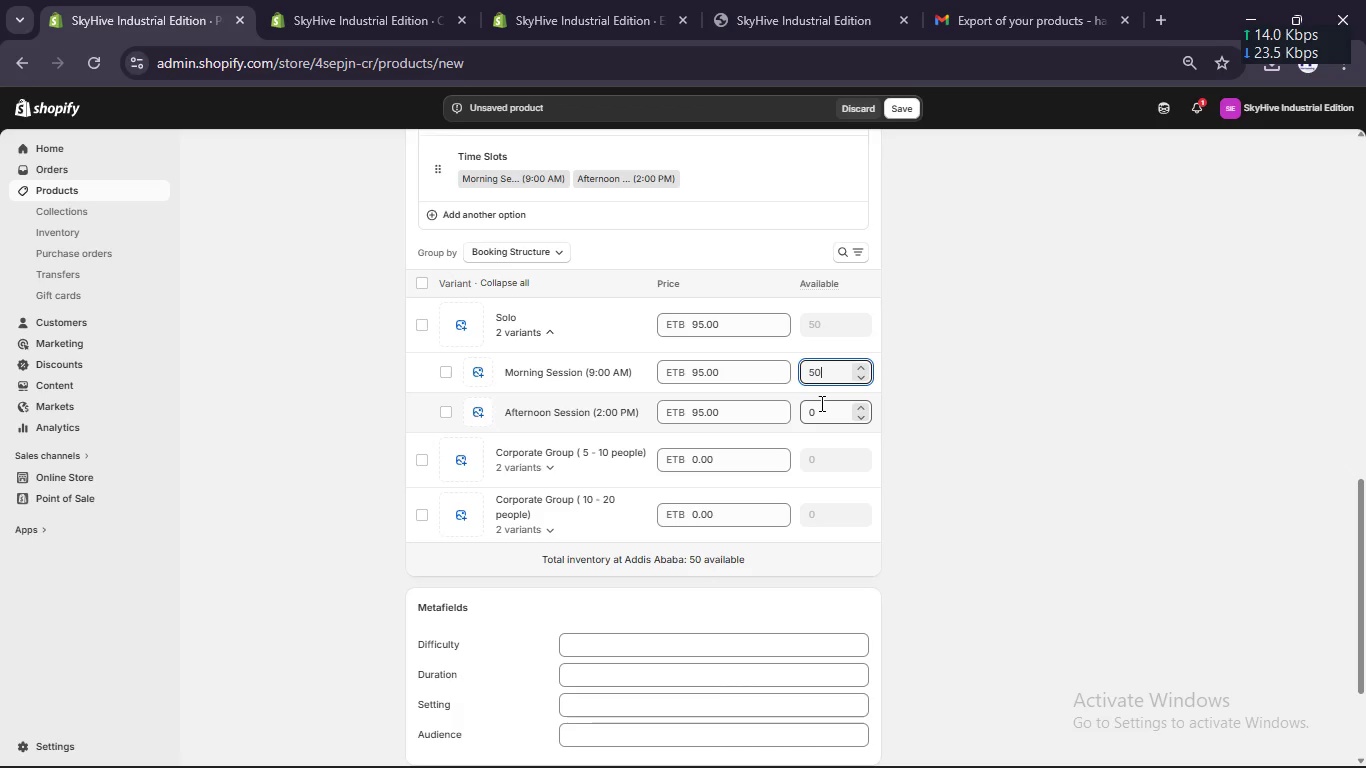 
left_click([820, 403])
 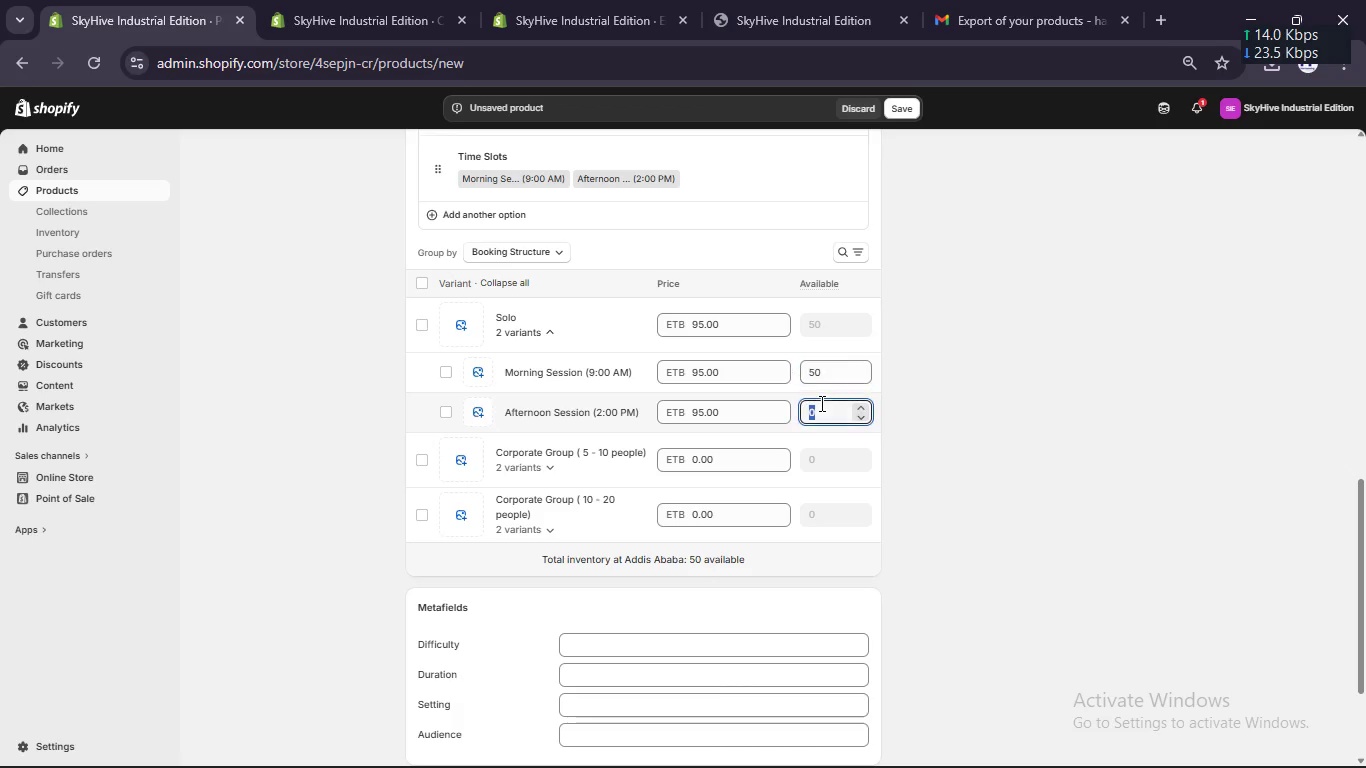 
key(Numpad5)
 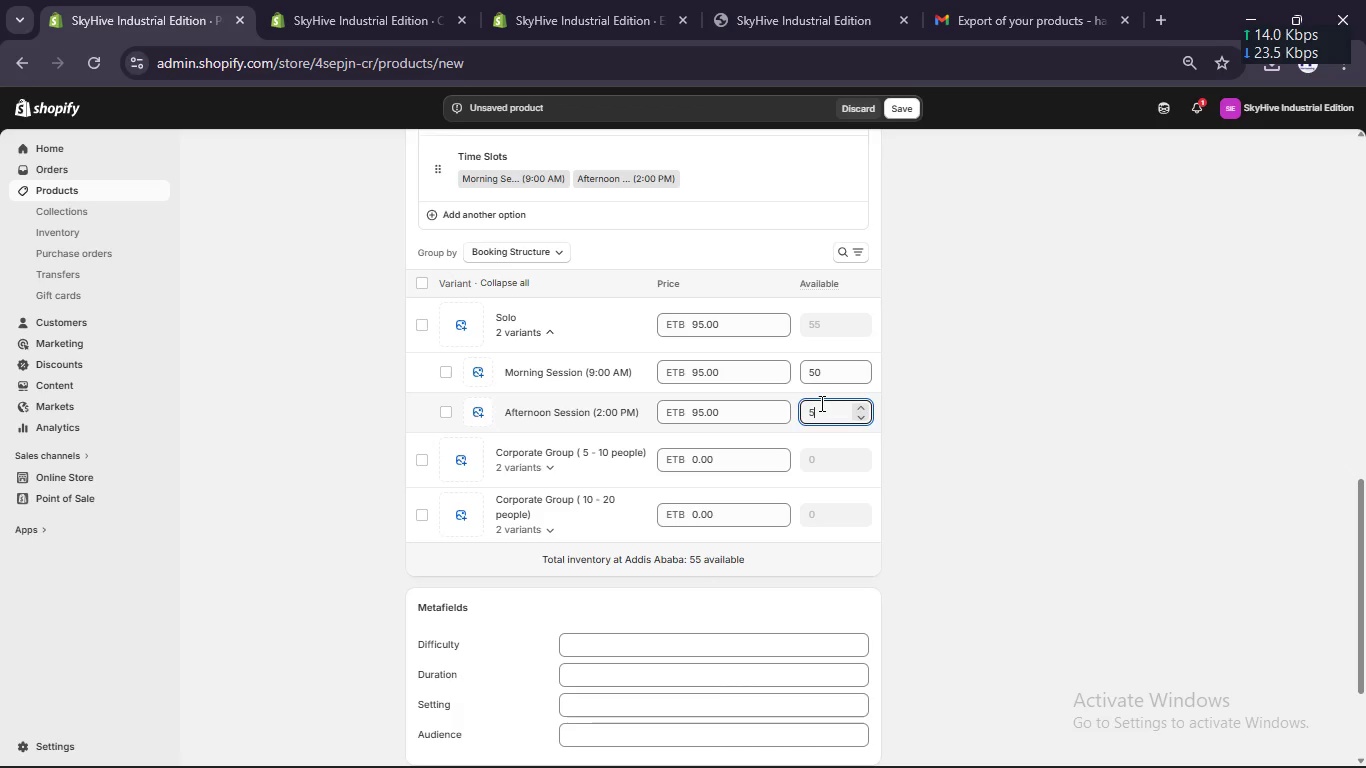 
key(Numpad0)
 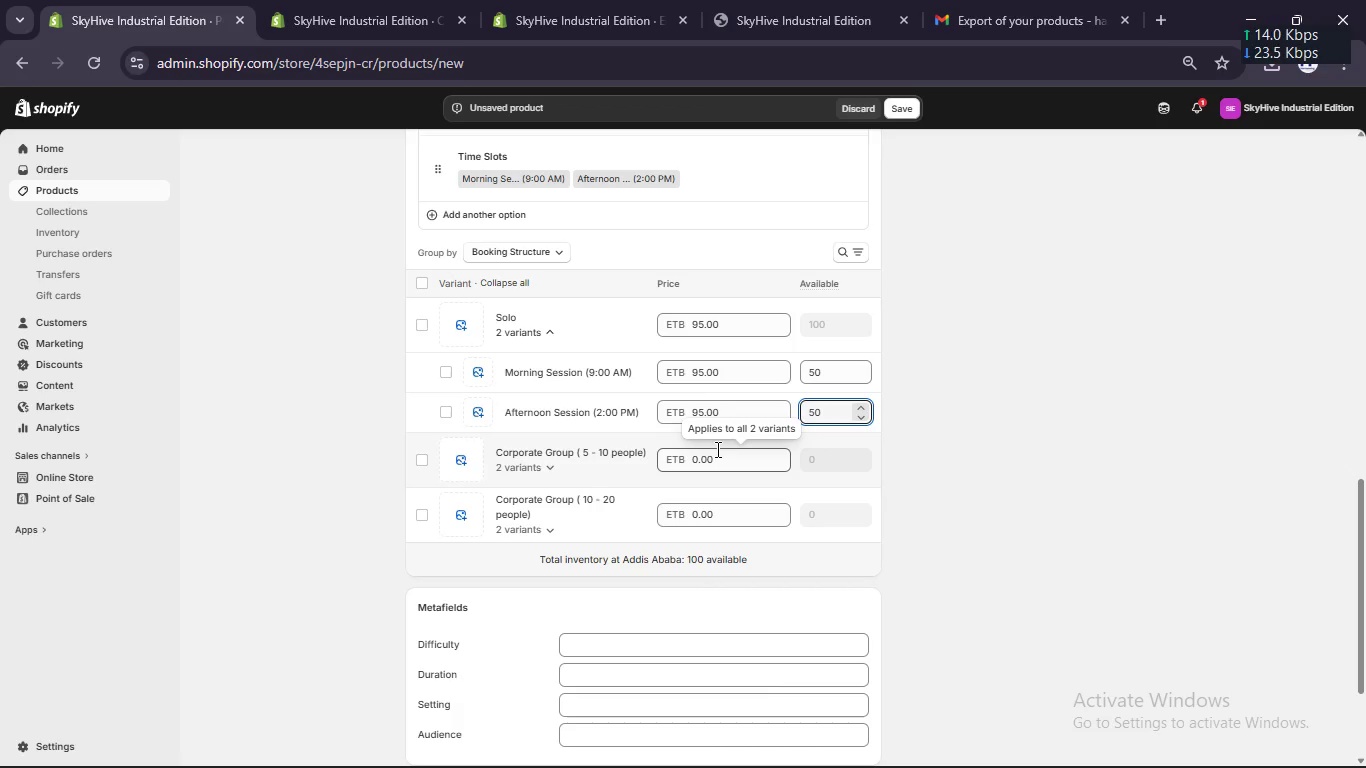 
left_click([715, 449])
 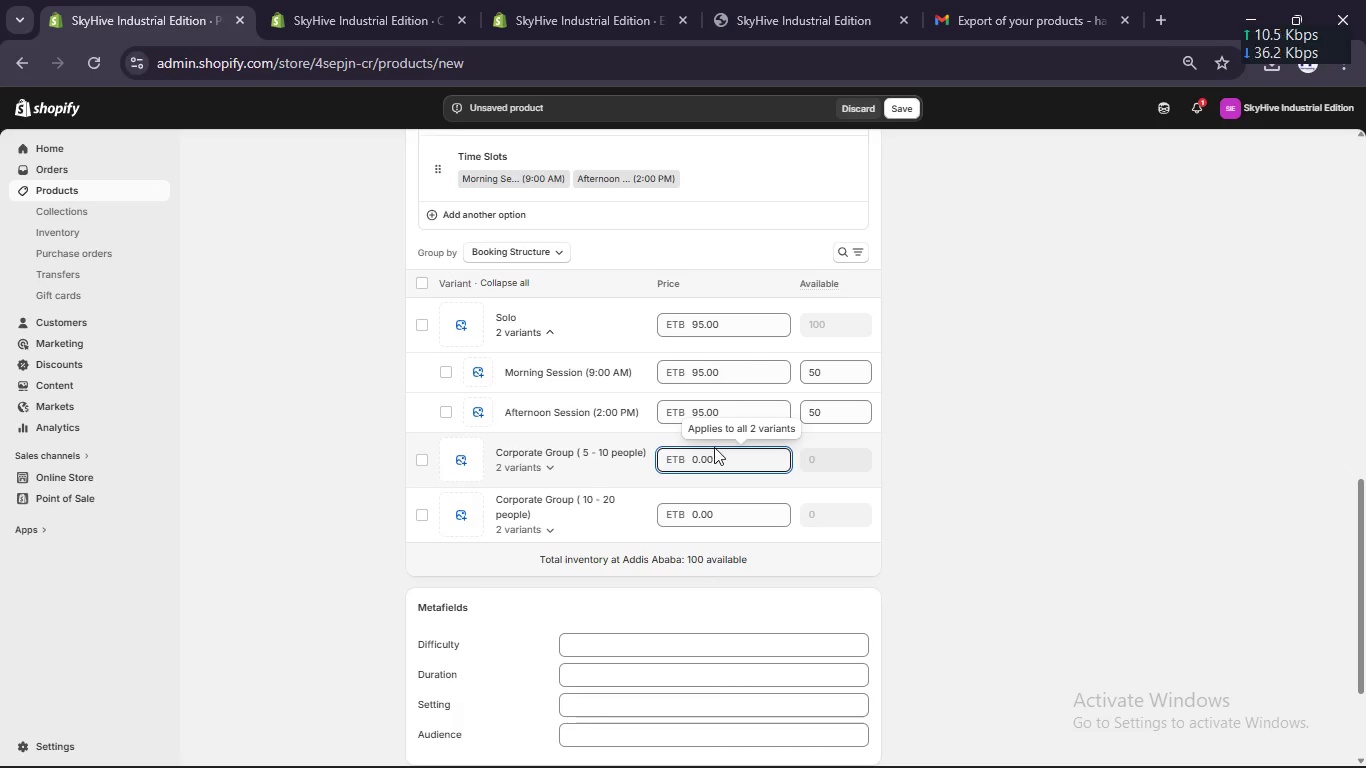 
key(Numpad4)
 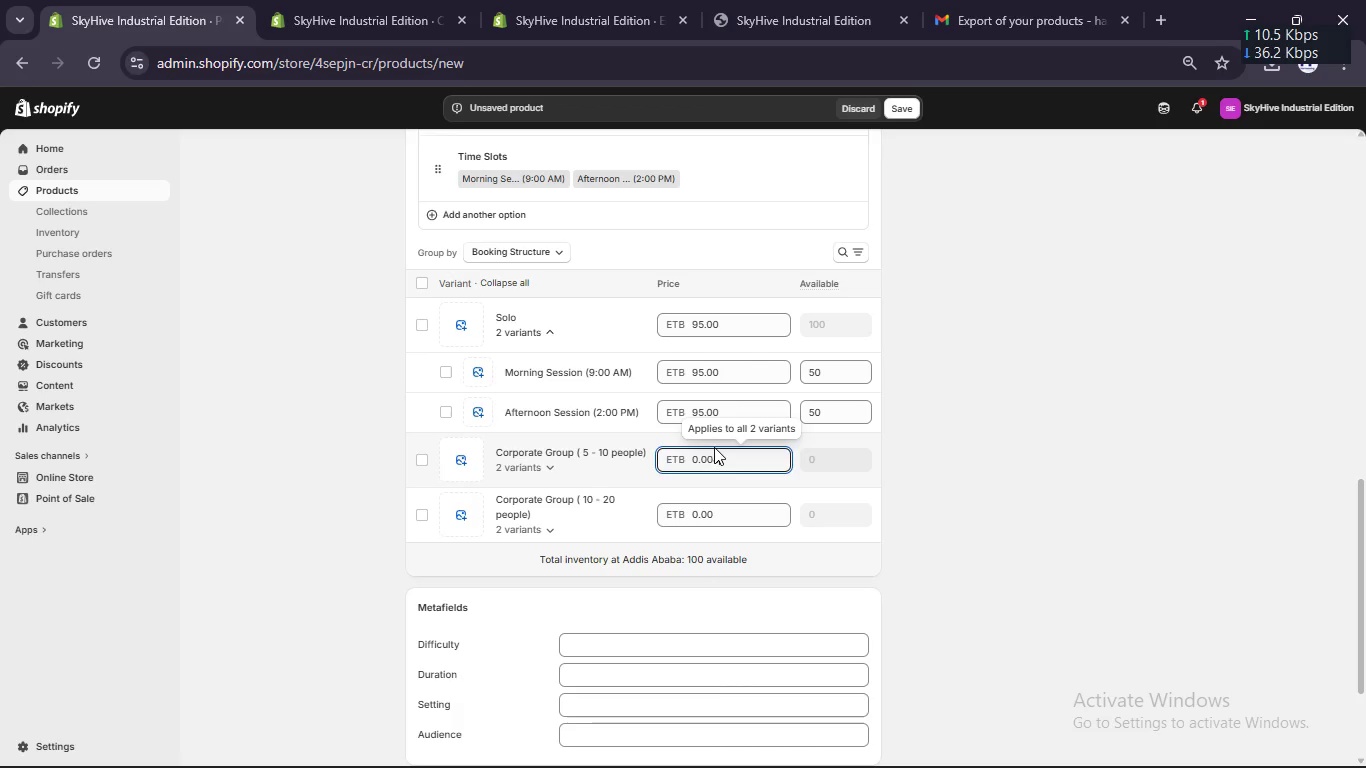 
key(Numpad8)
 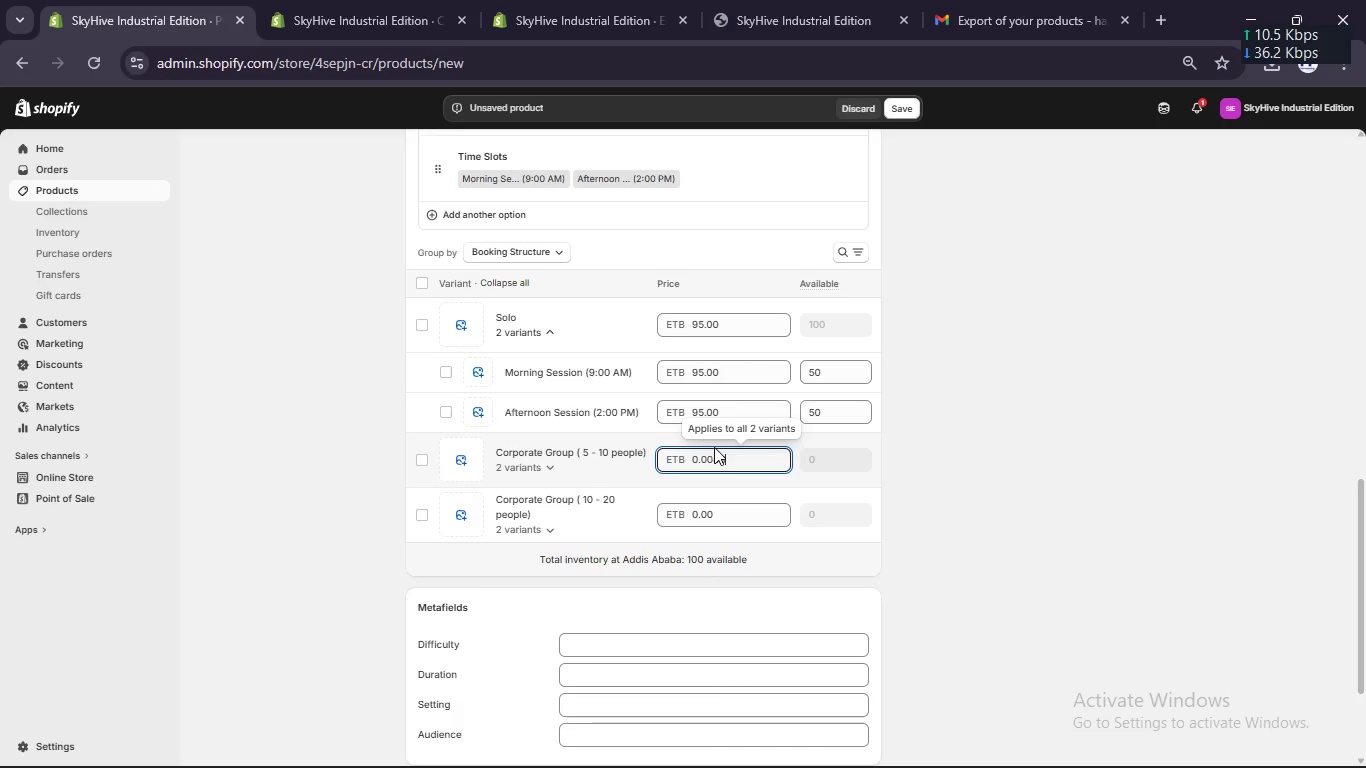 
hold_key(key=Numpad0, duration=0.39)
 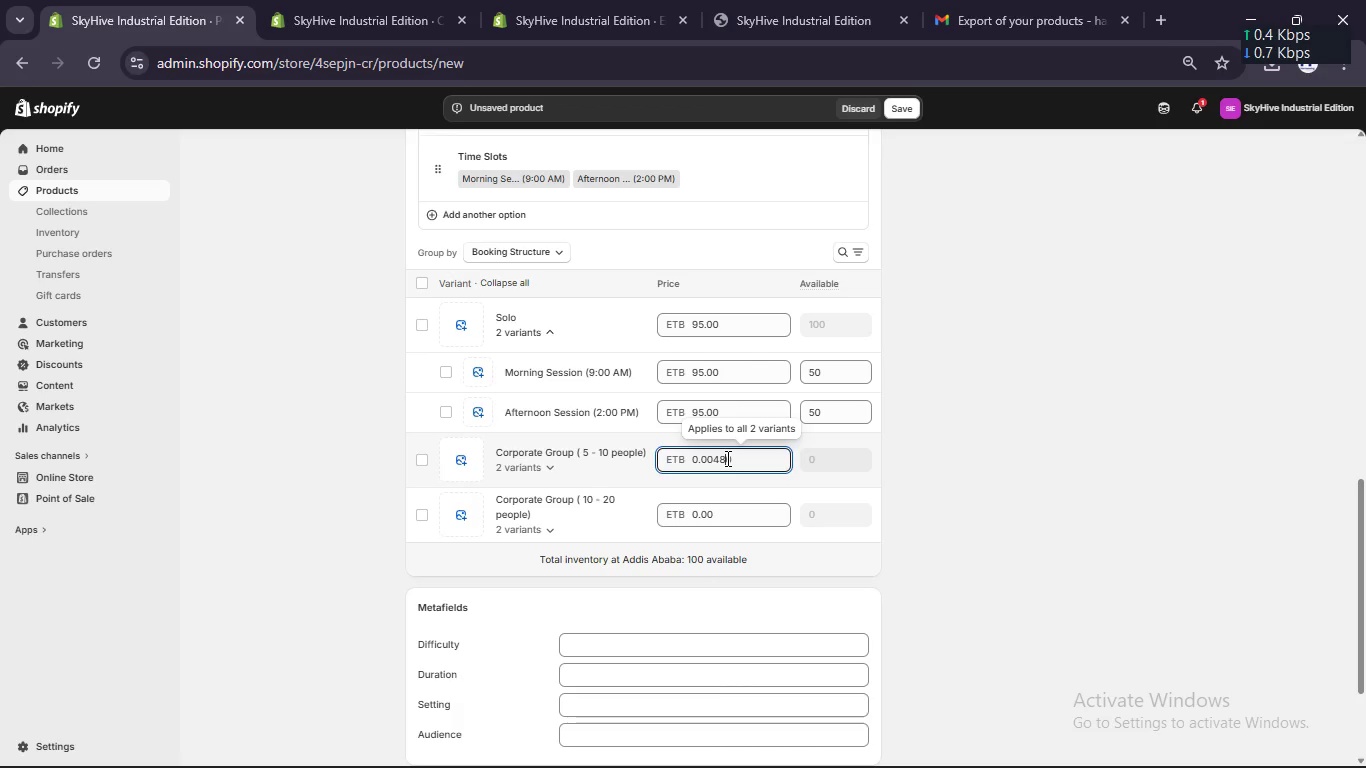 
double_click([726, 458])
 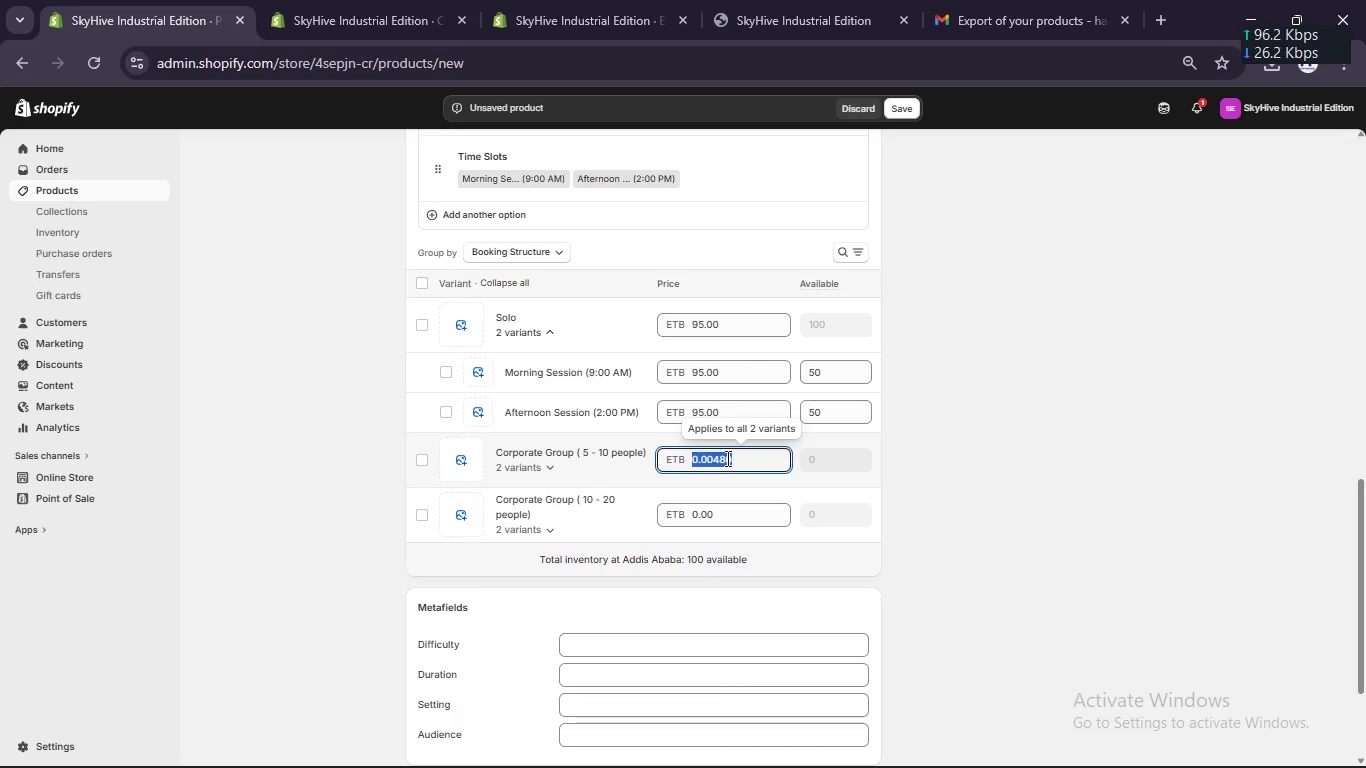 
key(Control+X)
 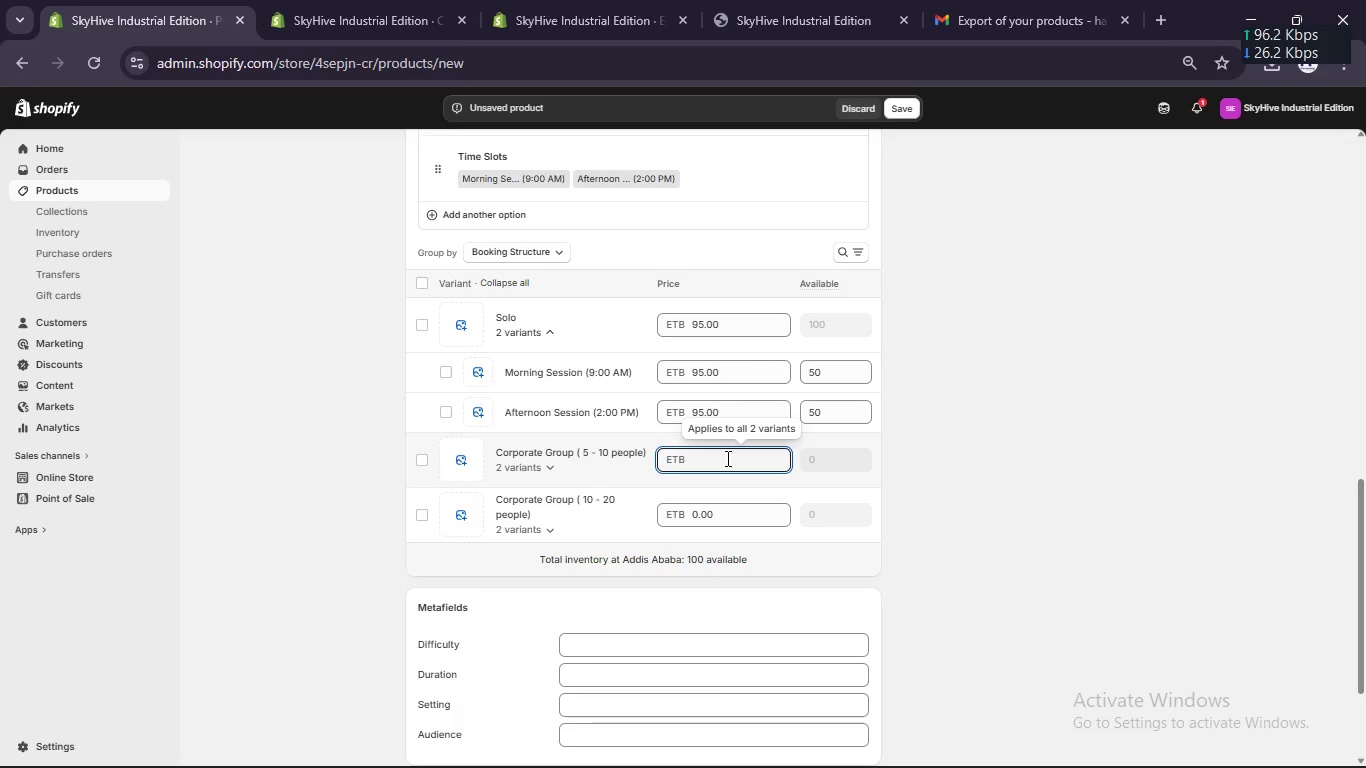 
key(Numpad4)
 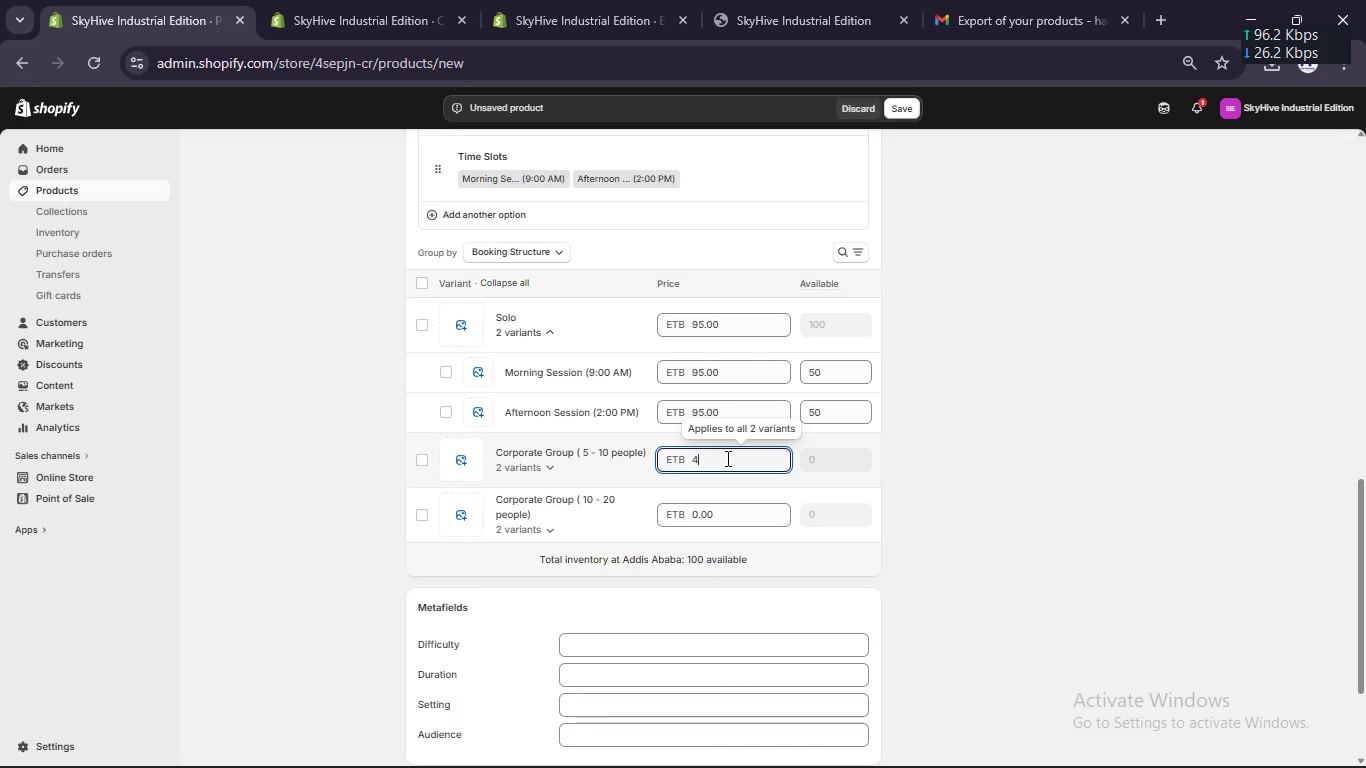 
key(Numpad8)
 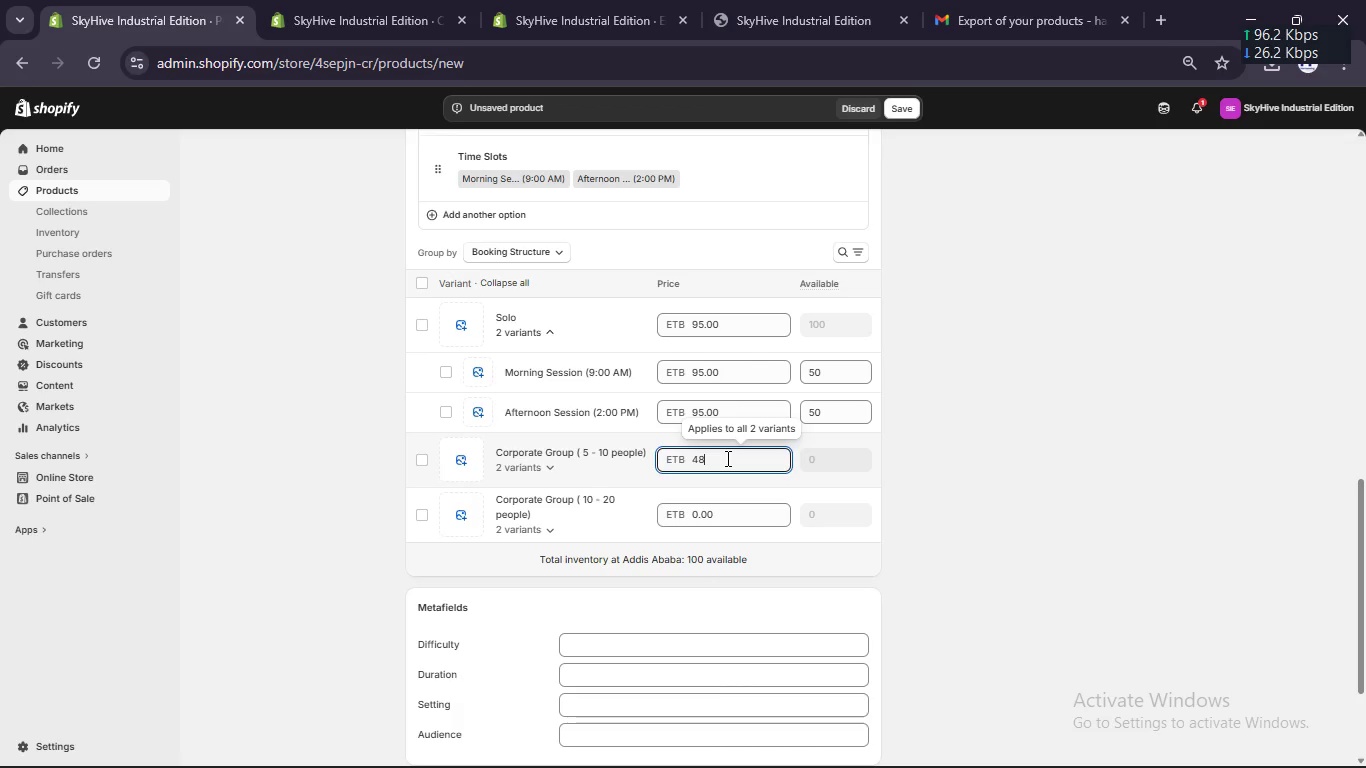 
key(Numpad0)
 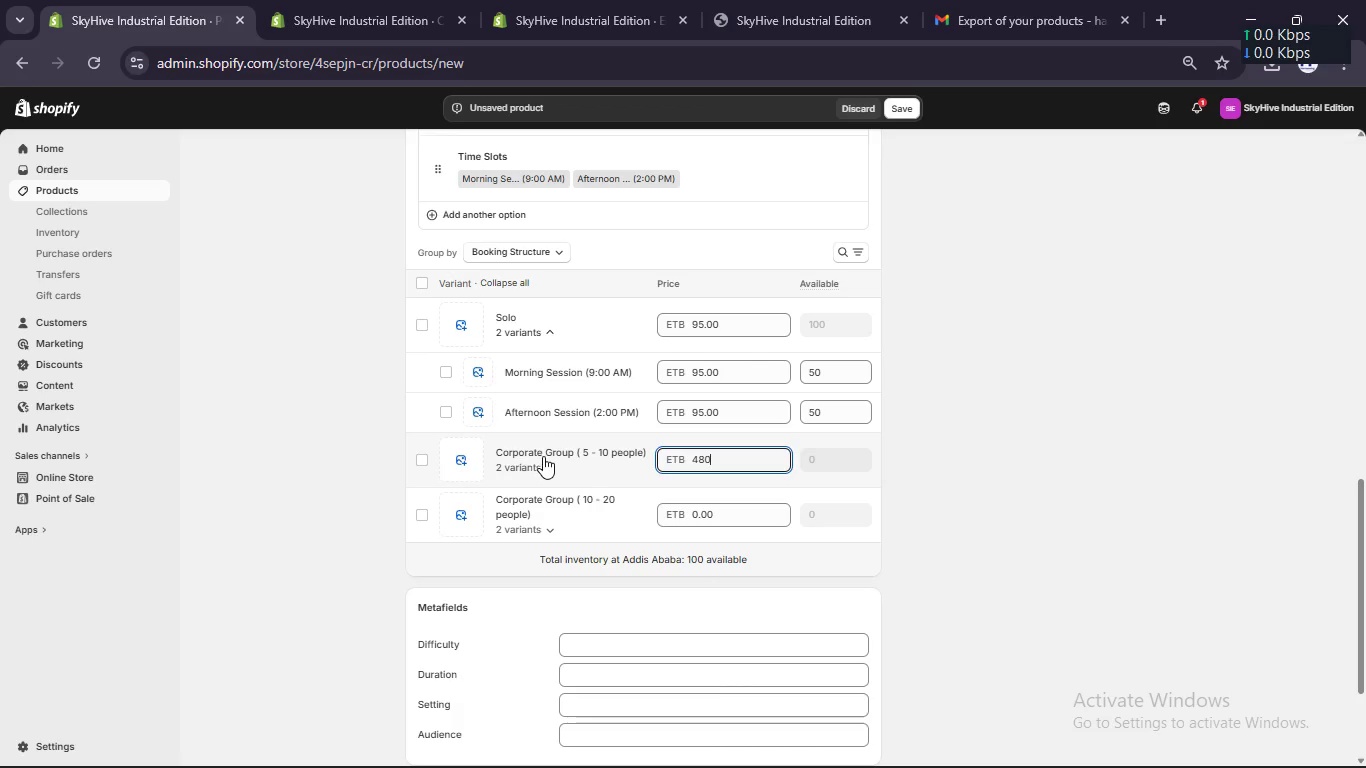 
left_click([551, 462])
 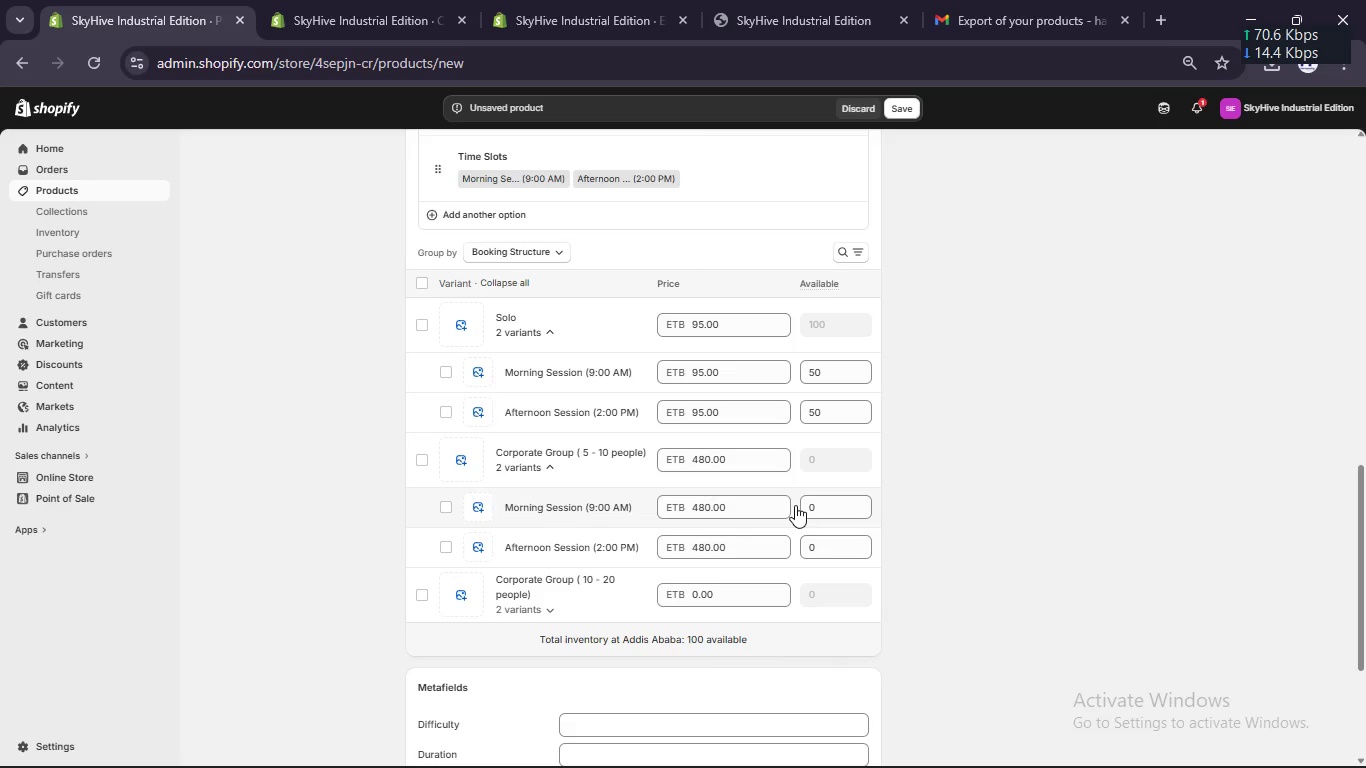 
left_click([817, 499])
 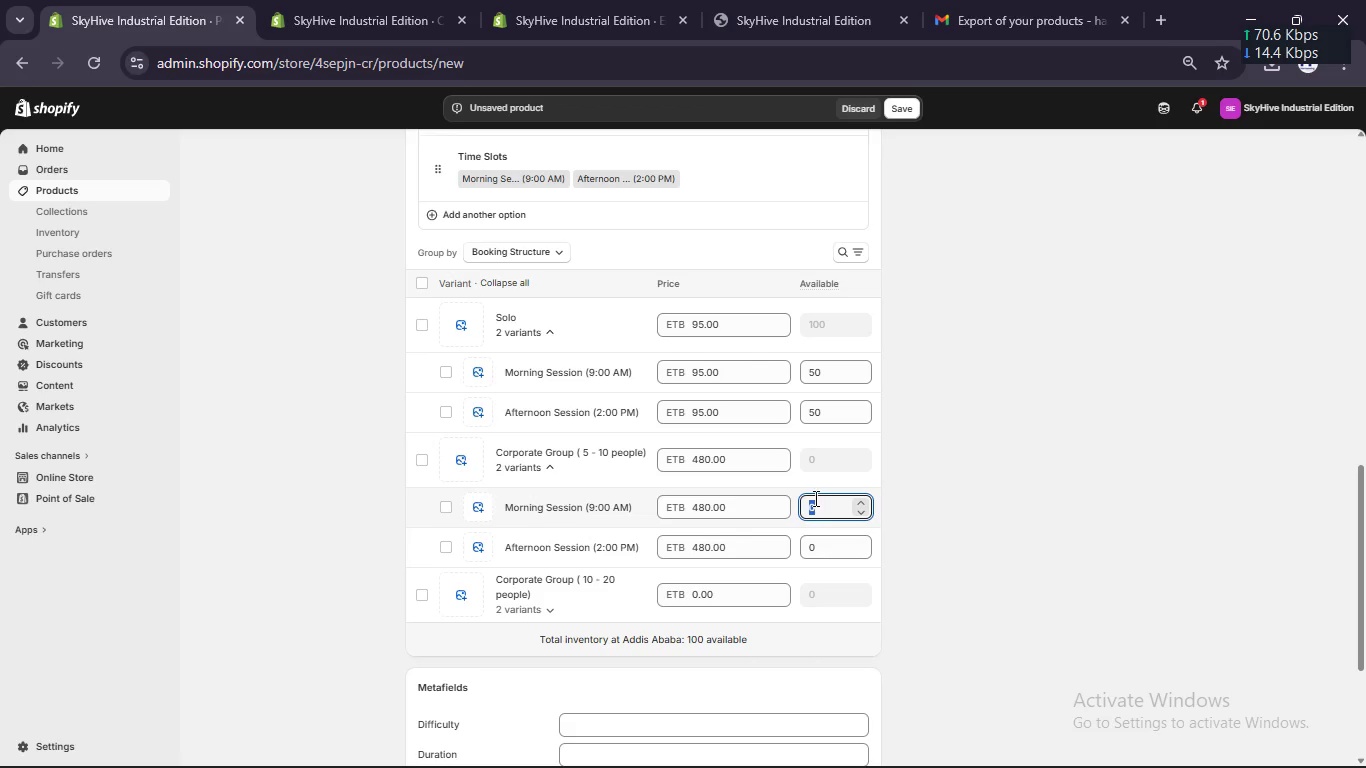 
key(Numpad1)
 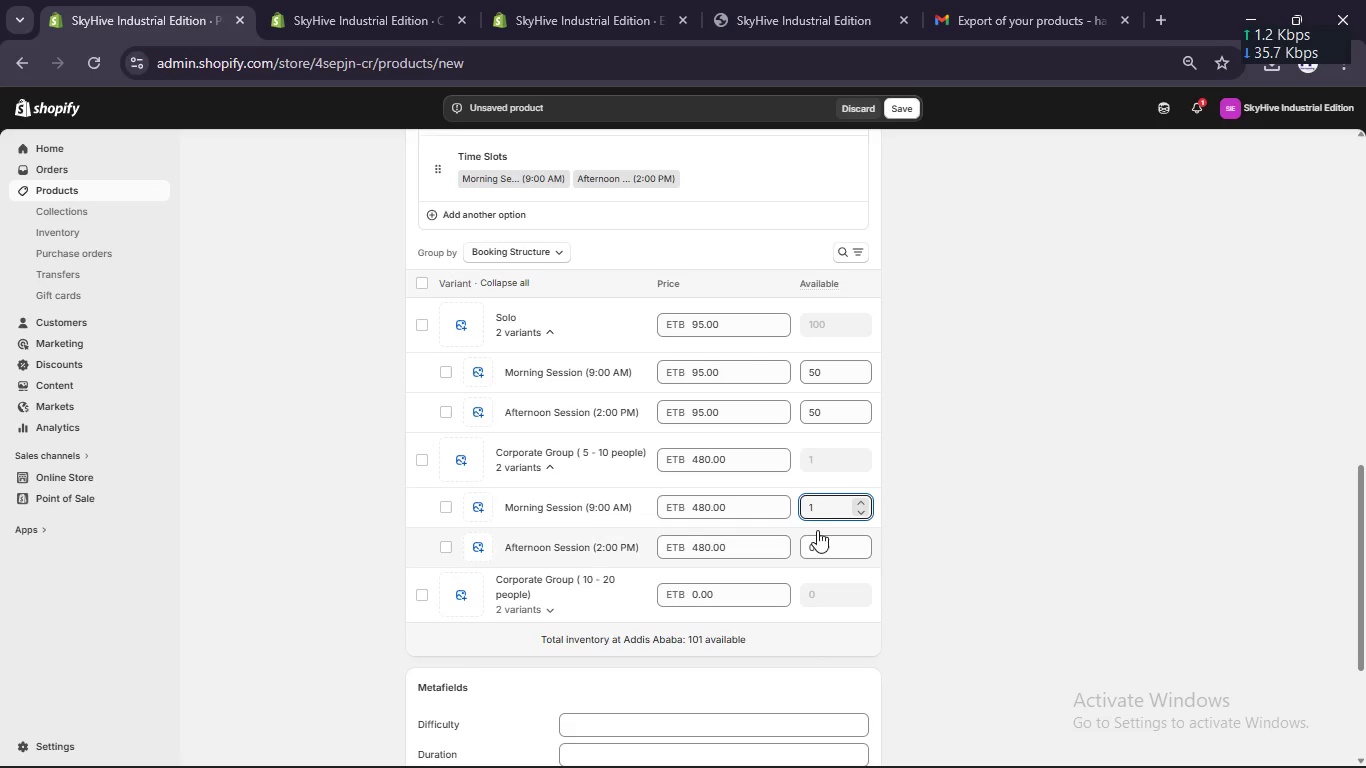 
key(Numpad5)
 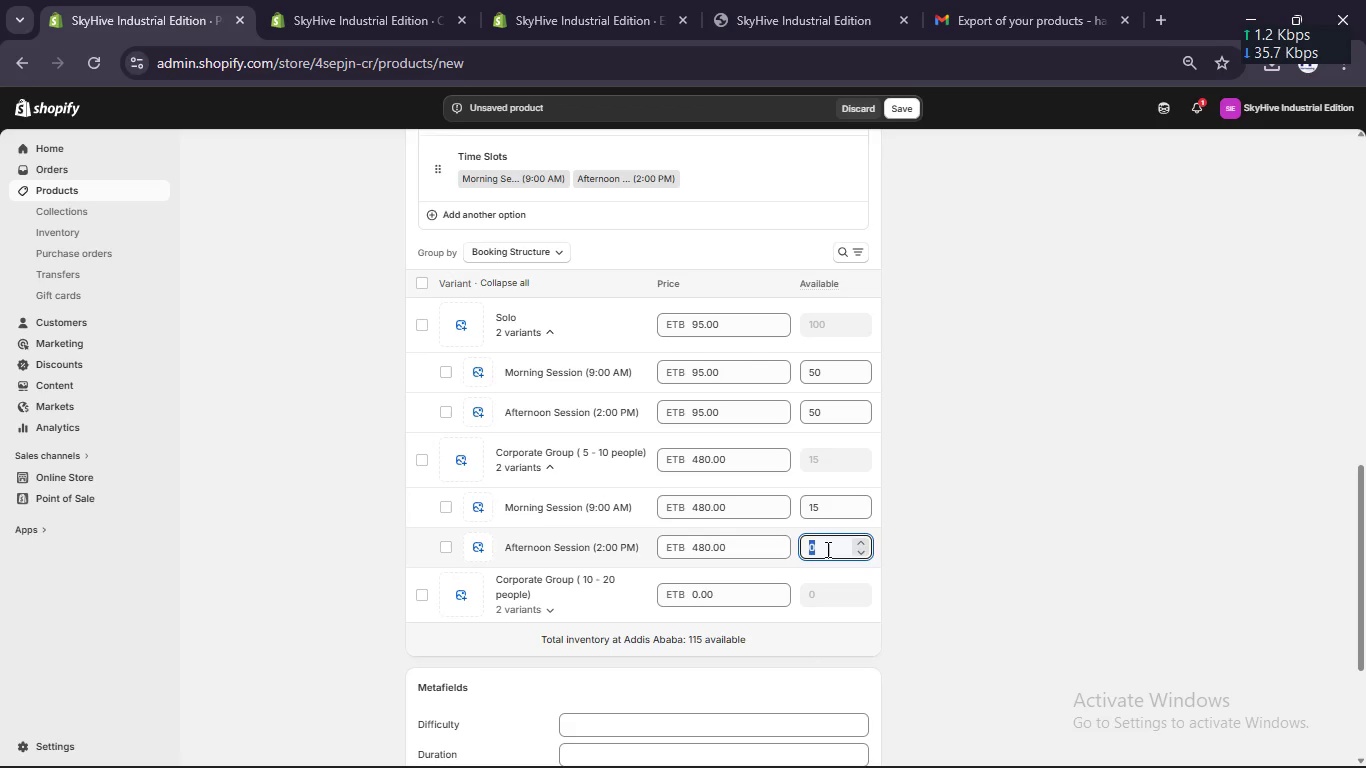 
key(Numpad1)
 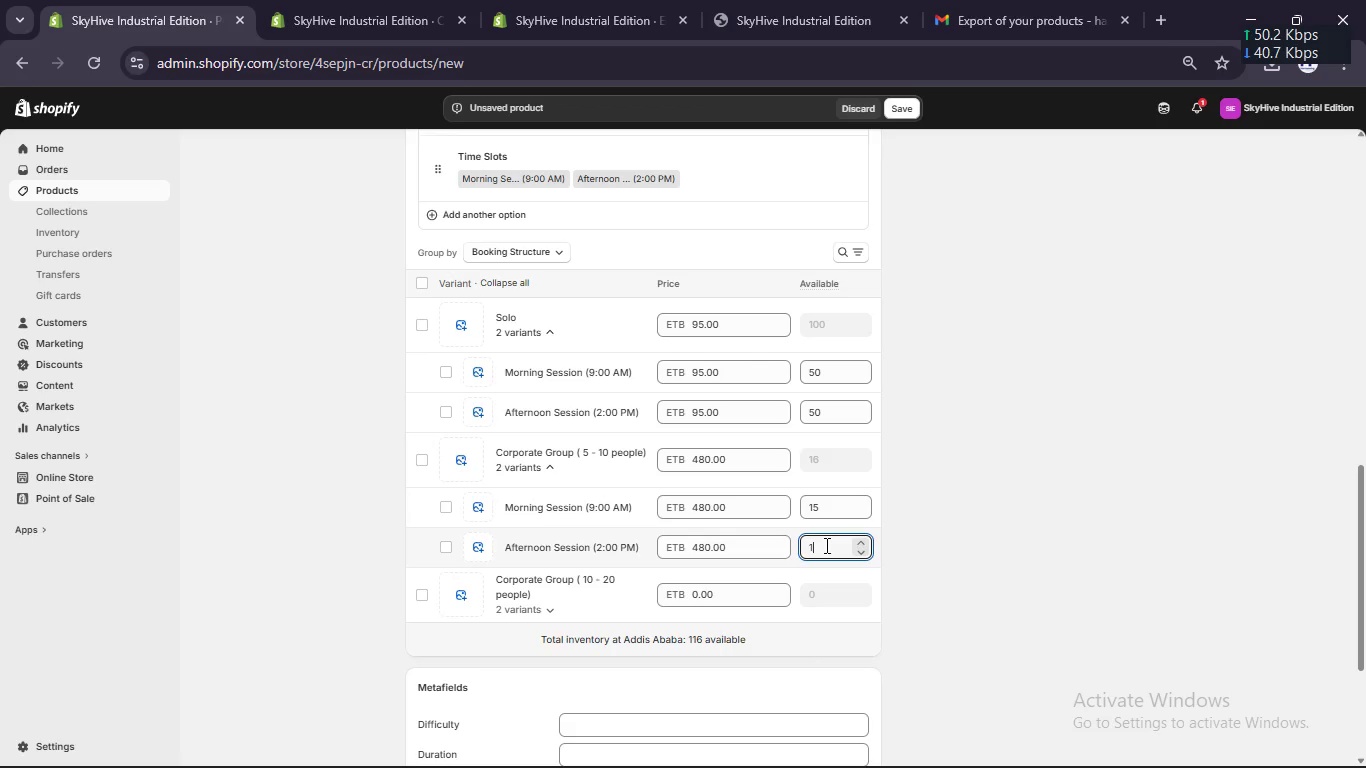 
hold_key(key=Numpad5, duration=0.31)
 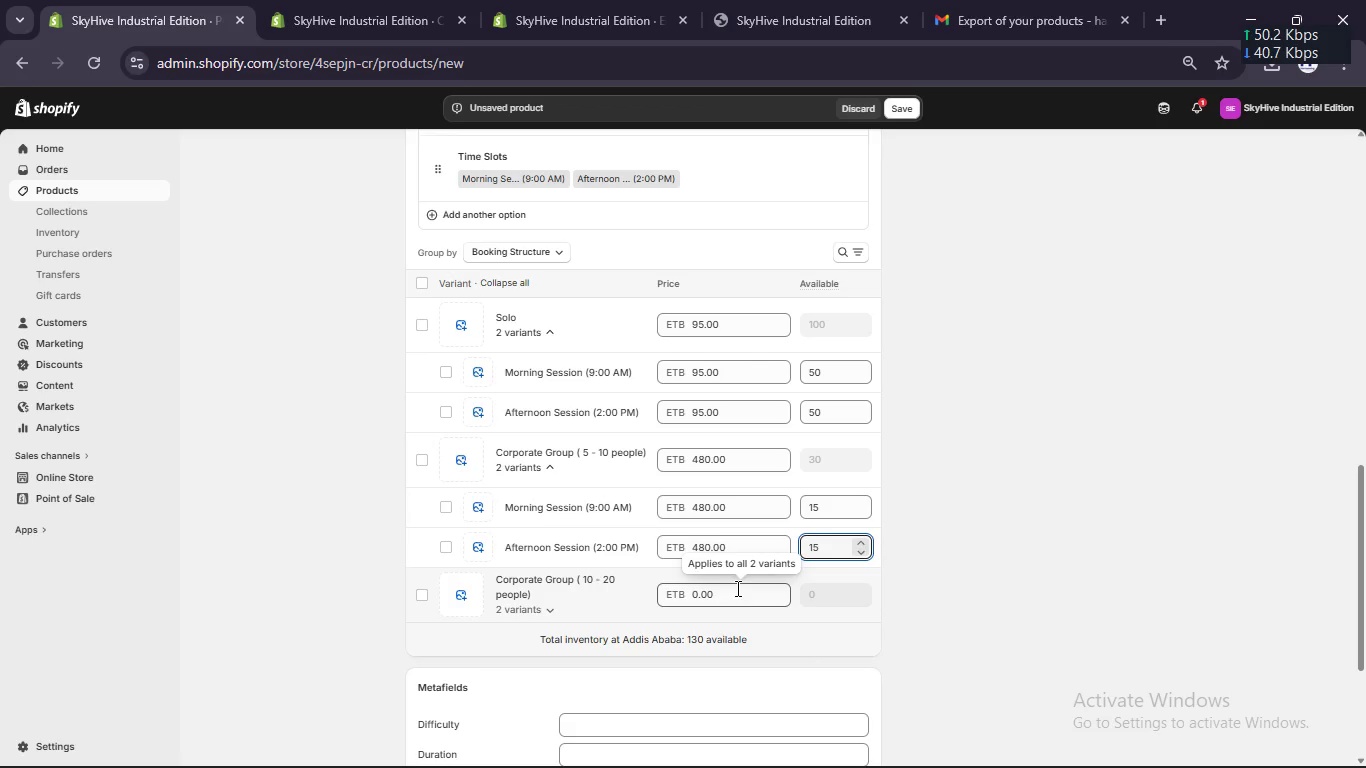 
left_click([735, 592])
 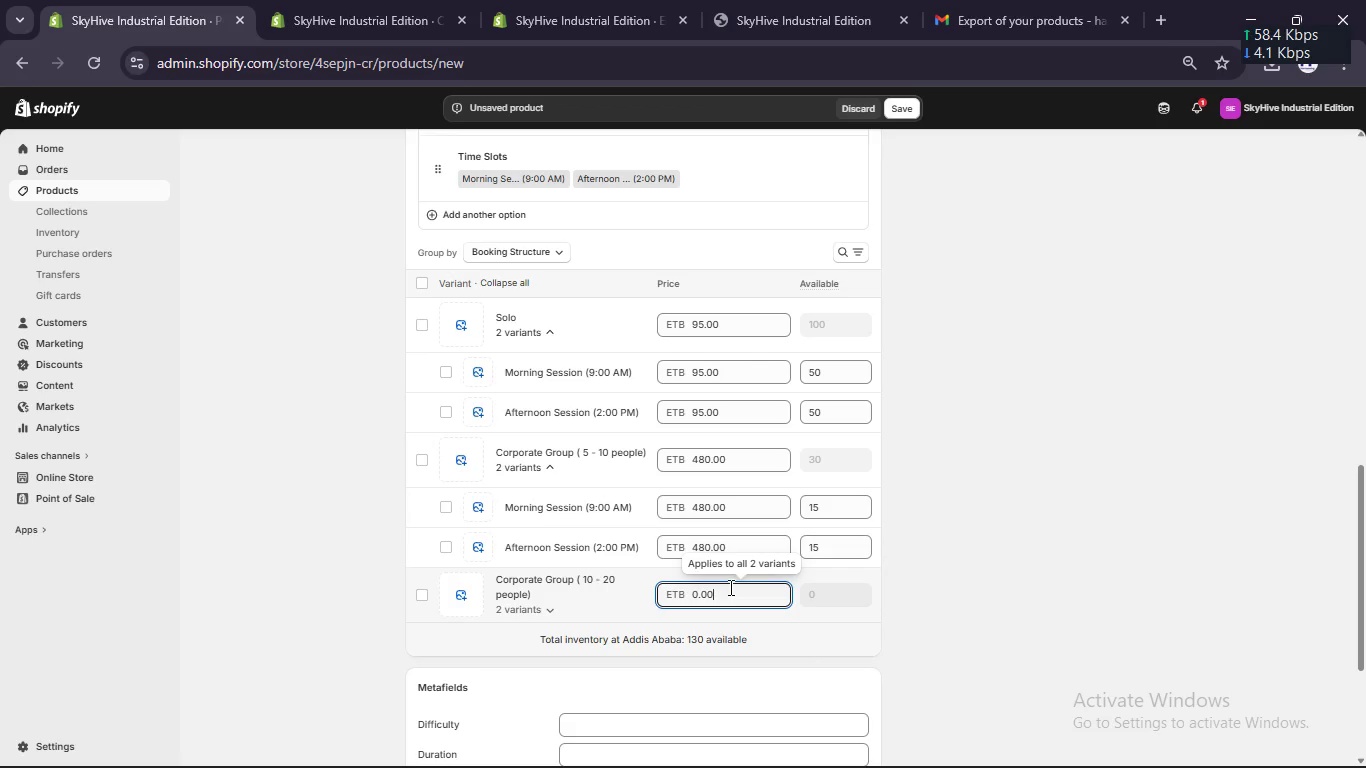 
key(Control+A)
 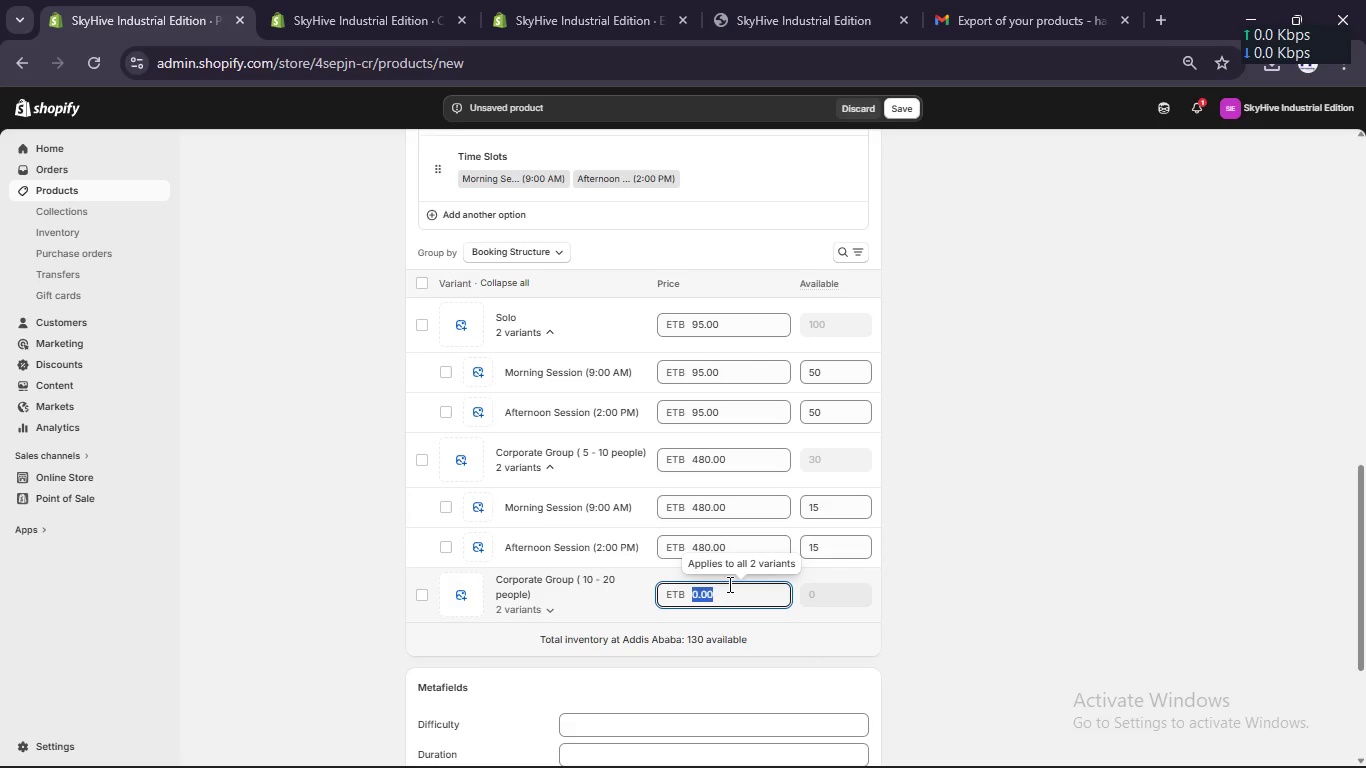 
key(Numpad8)
 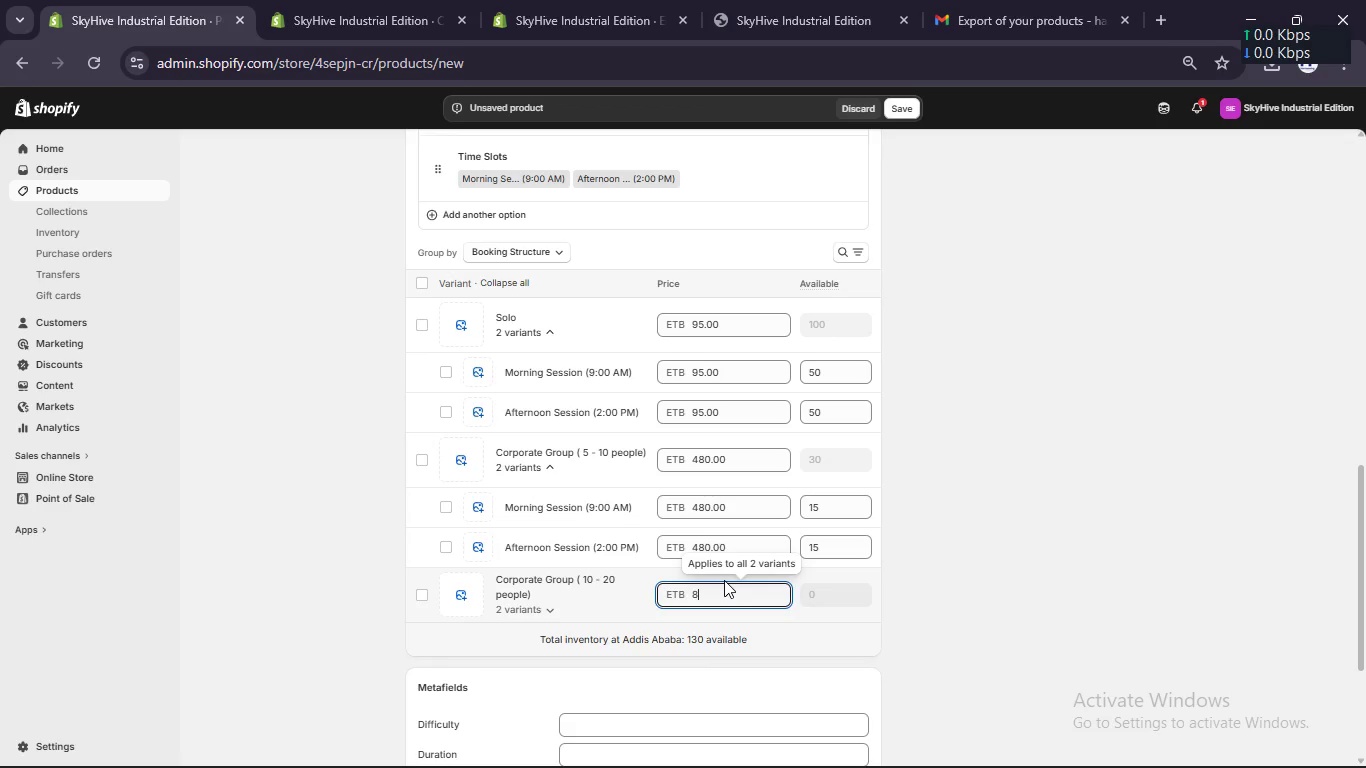 
key(Numpad5)
 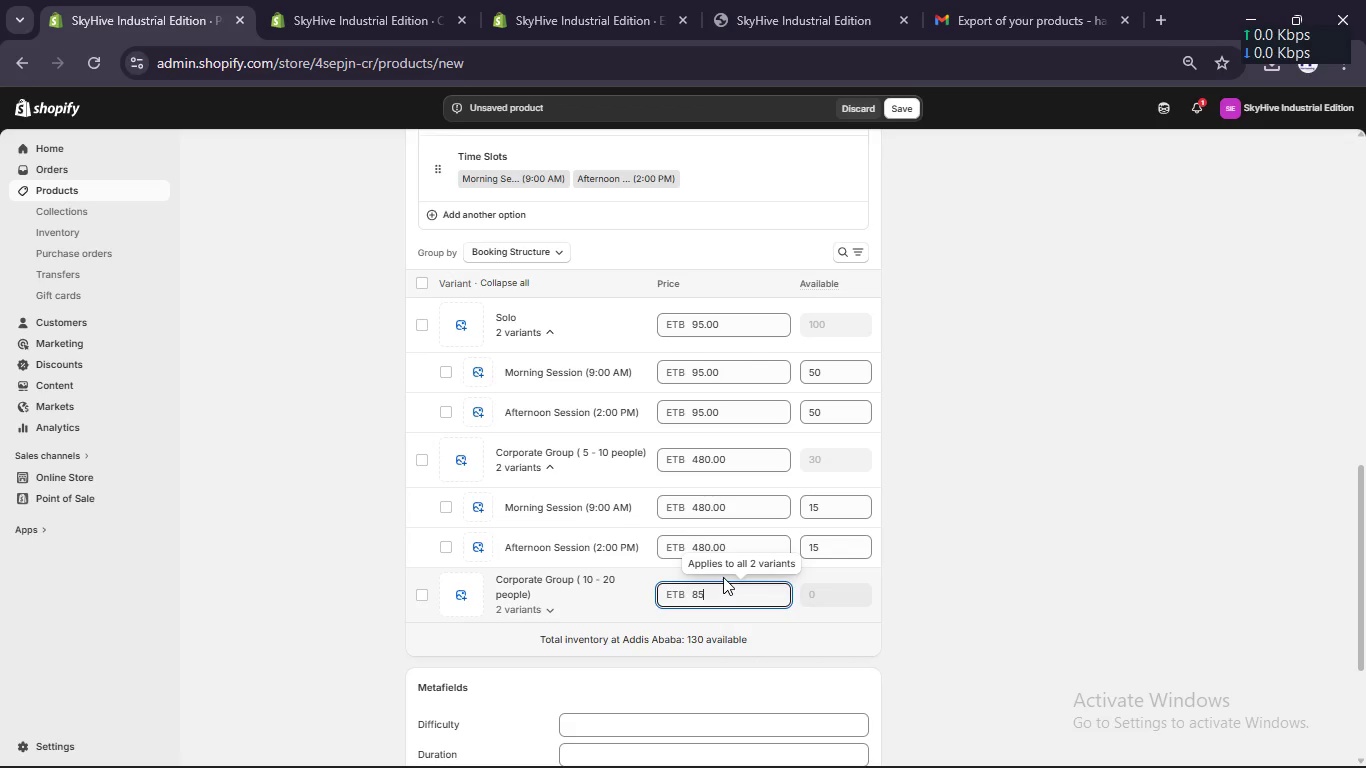 
key(Numpad0)
 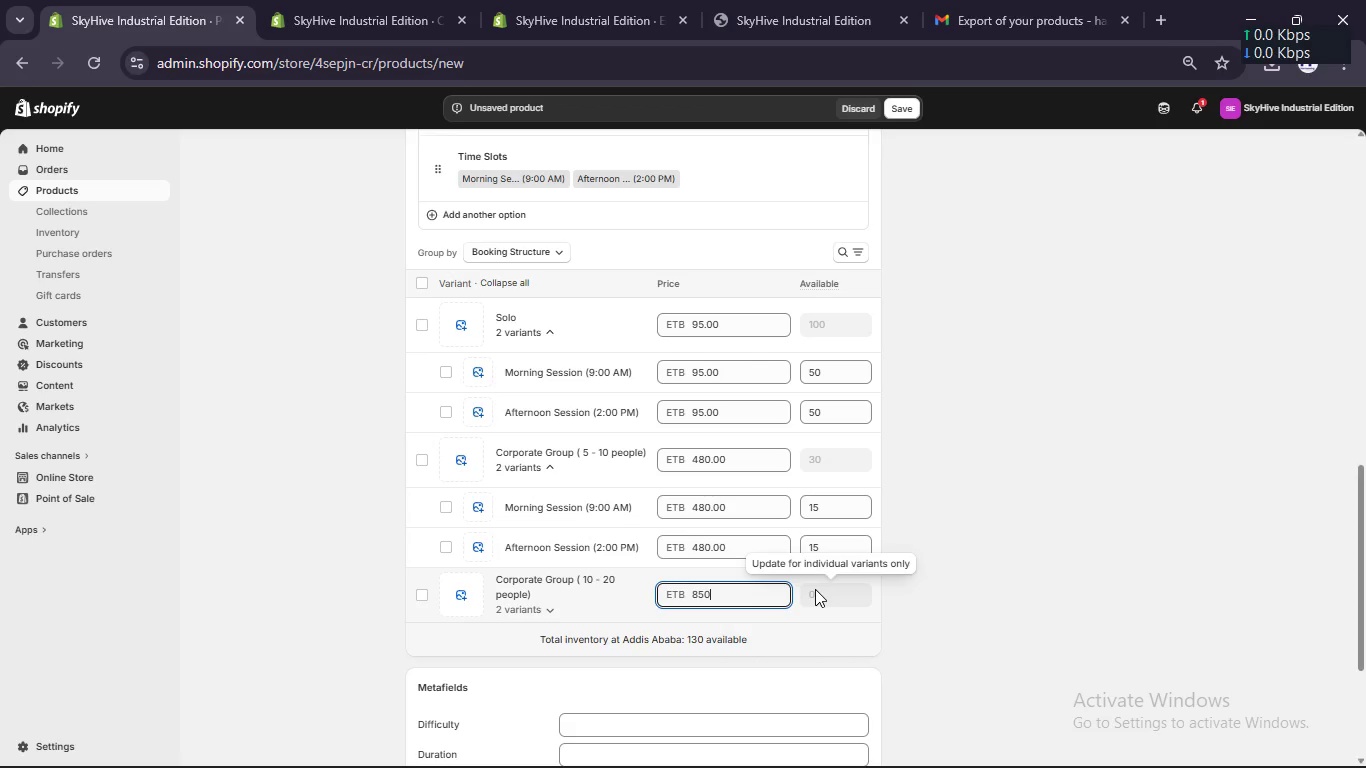 
left_click([815, 587])
 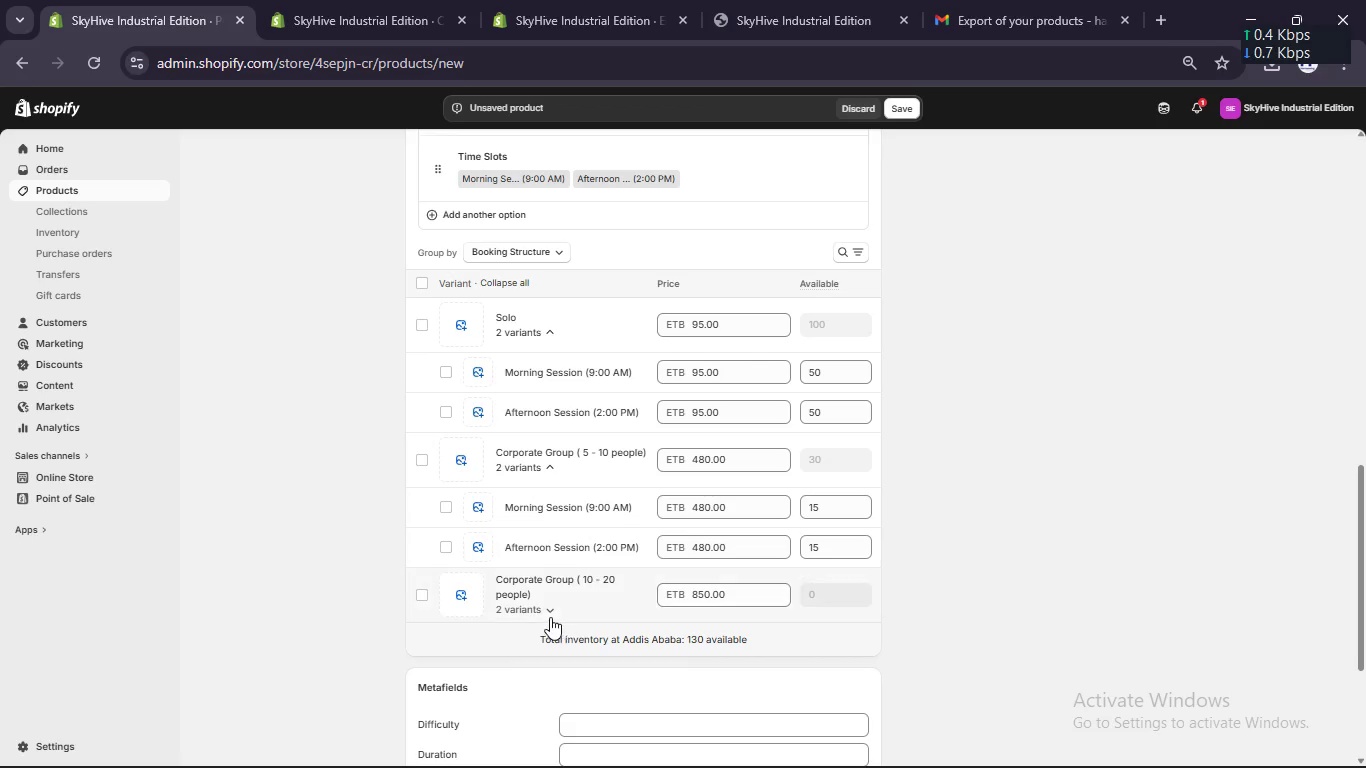 
scroll: coordinate [561, 594], scroll_direction: down, amount: 2.0
 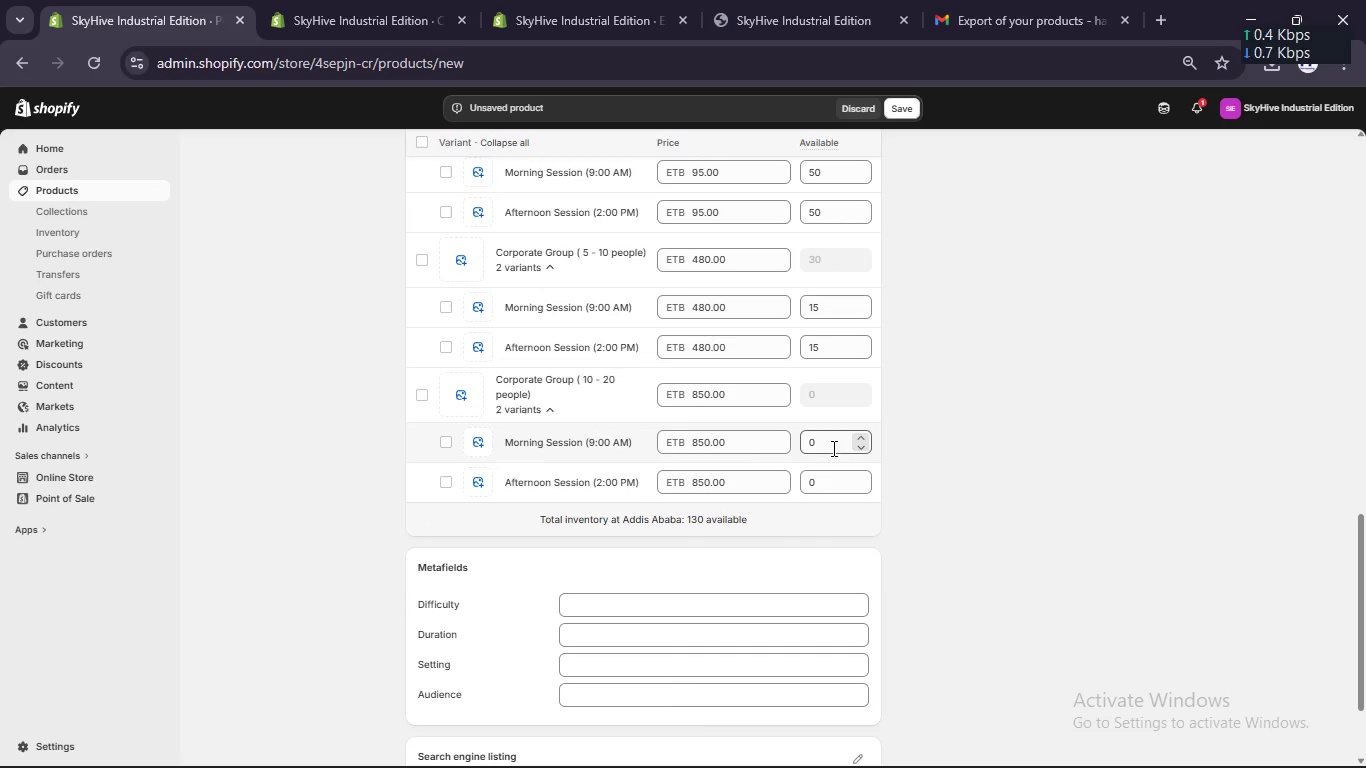 
left_click([833, 443])
 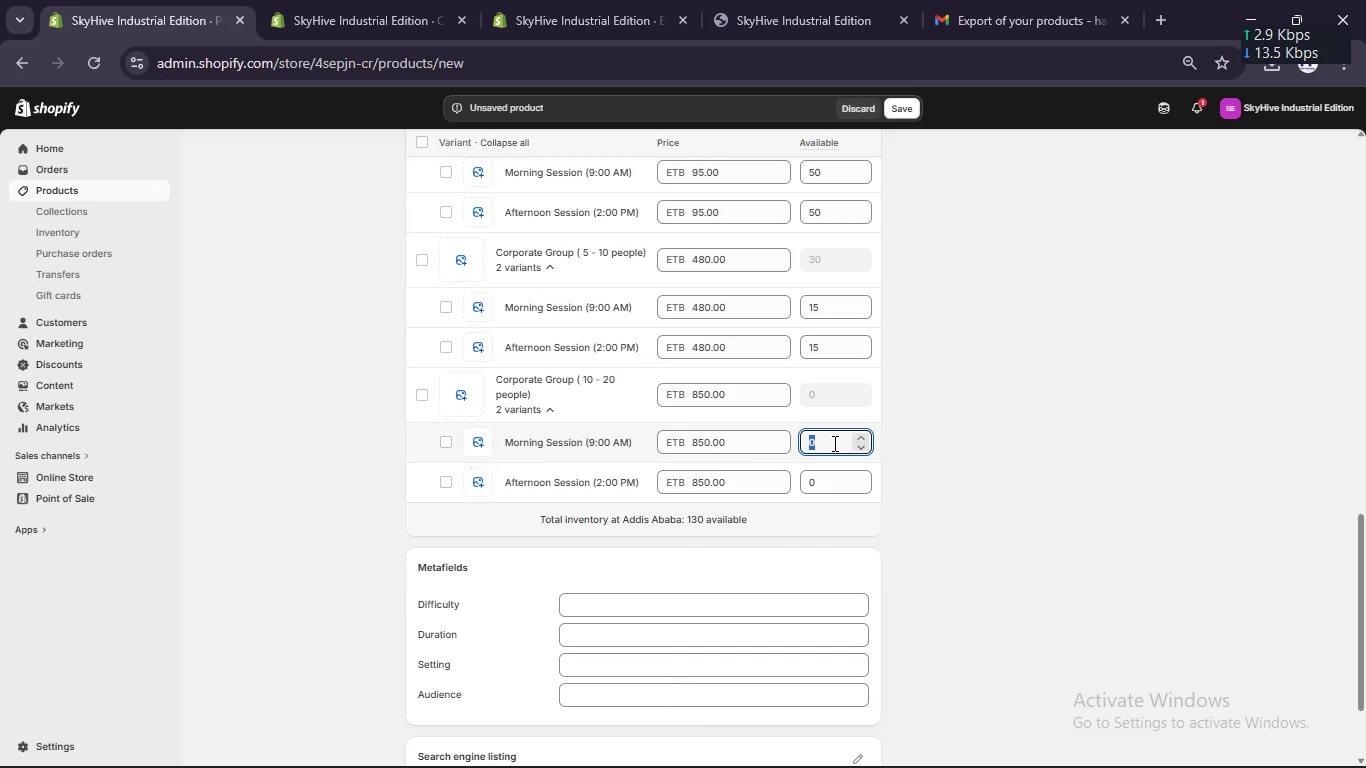 
key(Numpad5)
 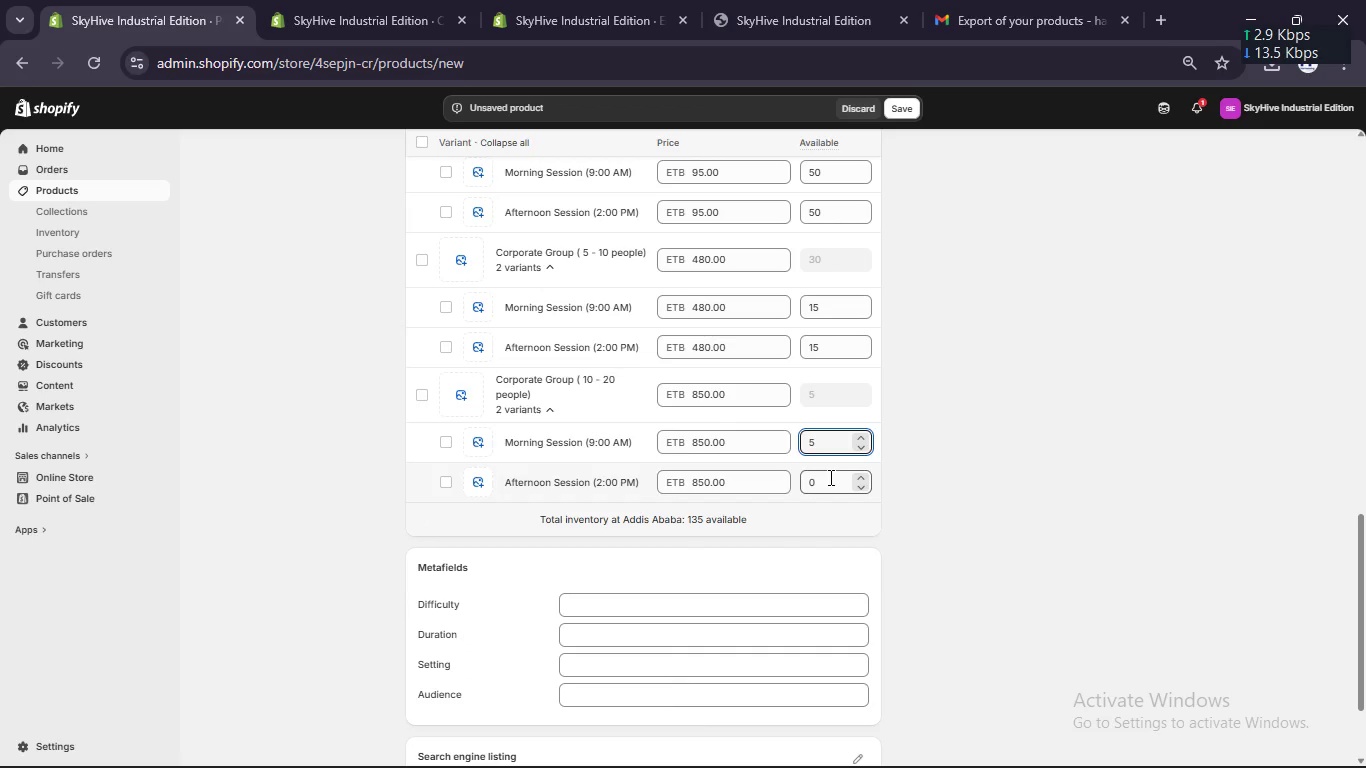 
key(Numpad5)
 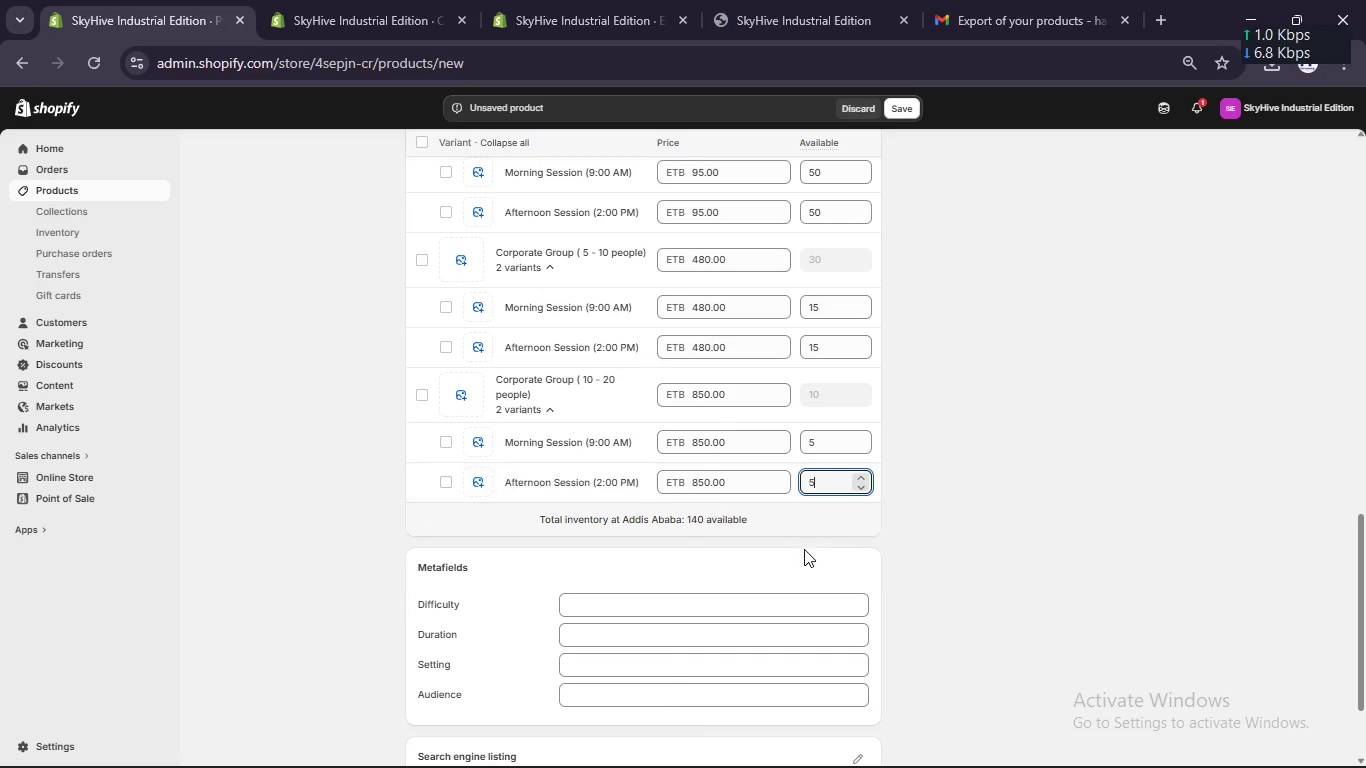 
left_click([804, 550])
 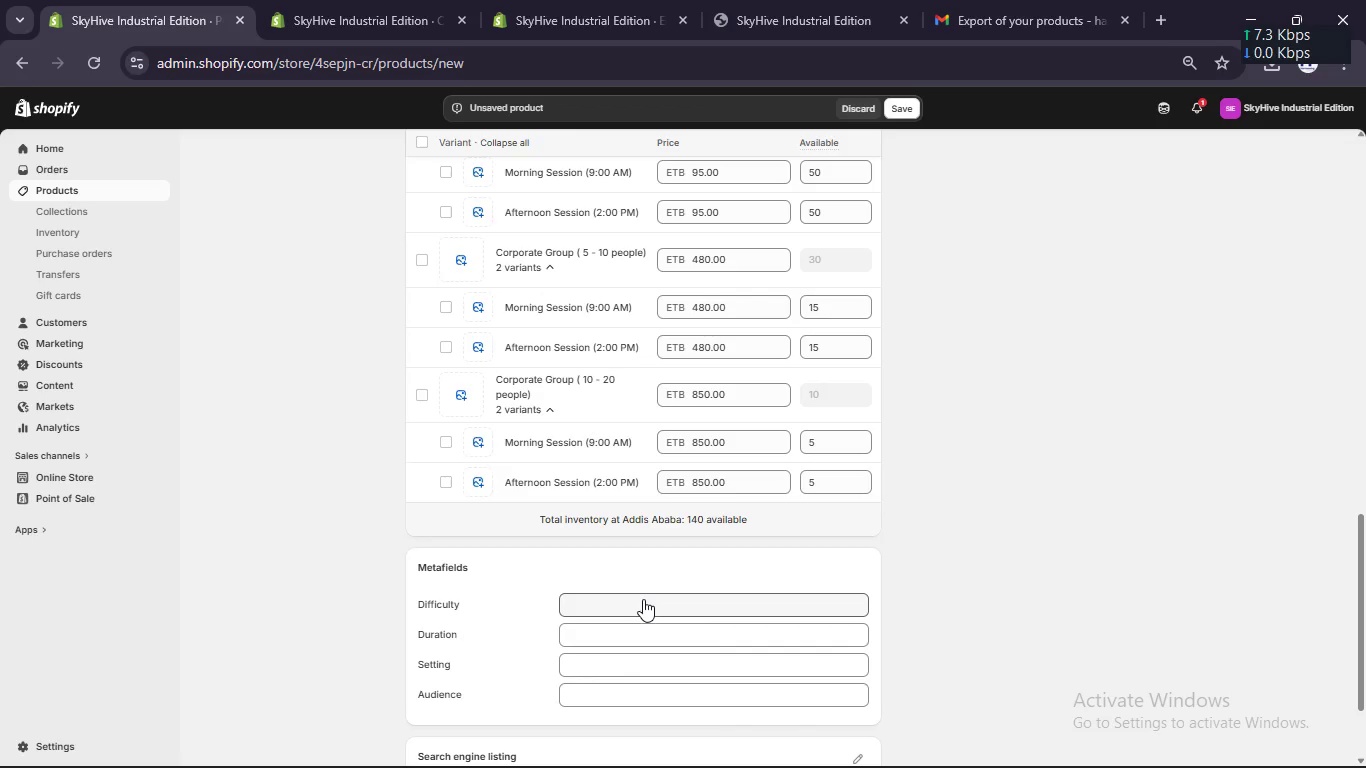 
wait(6.56)
 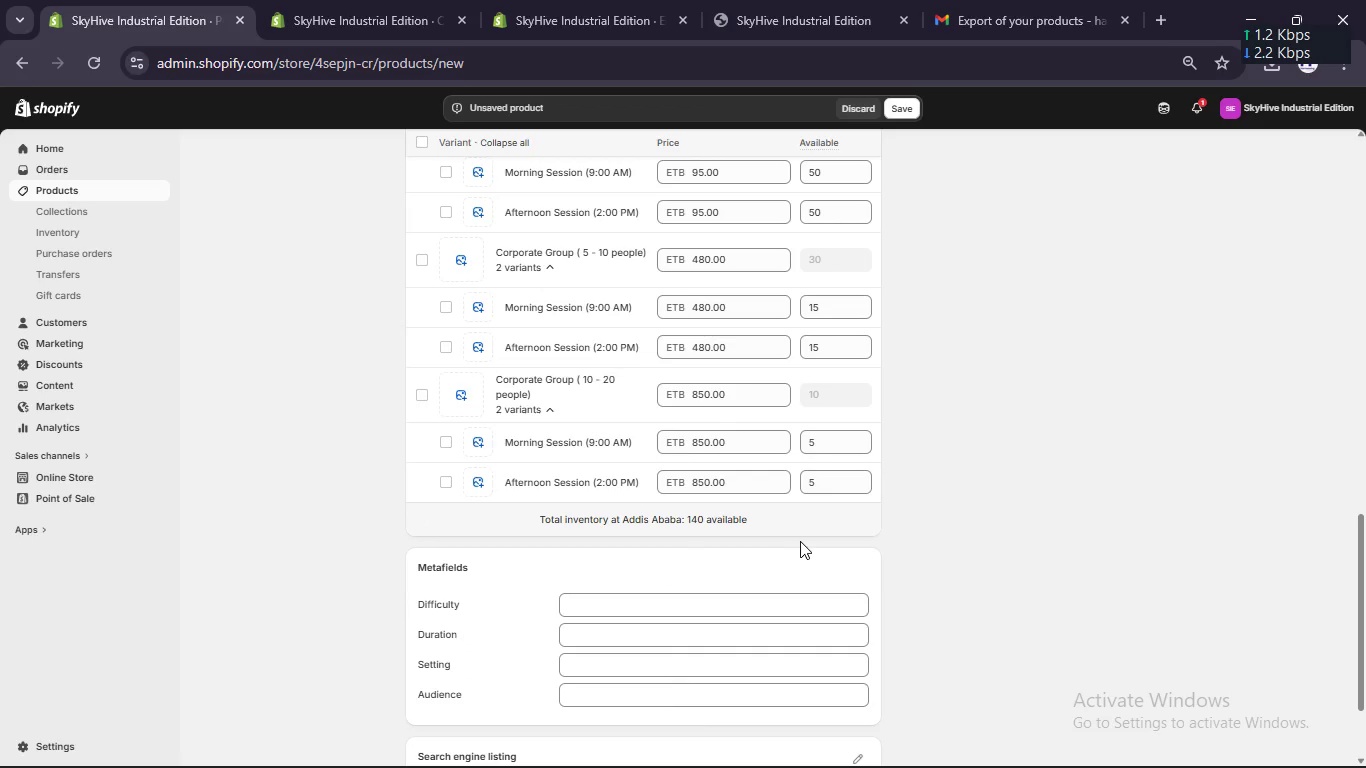 
left_click([643, 597])
 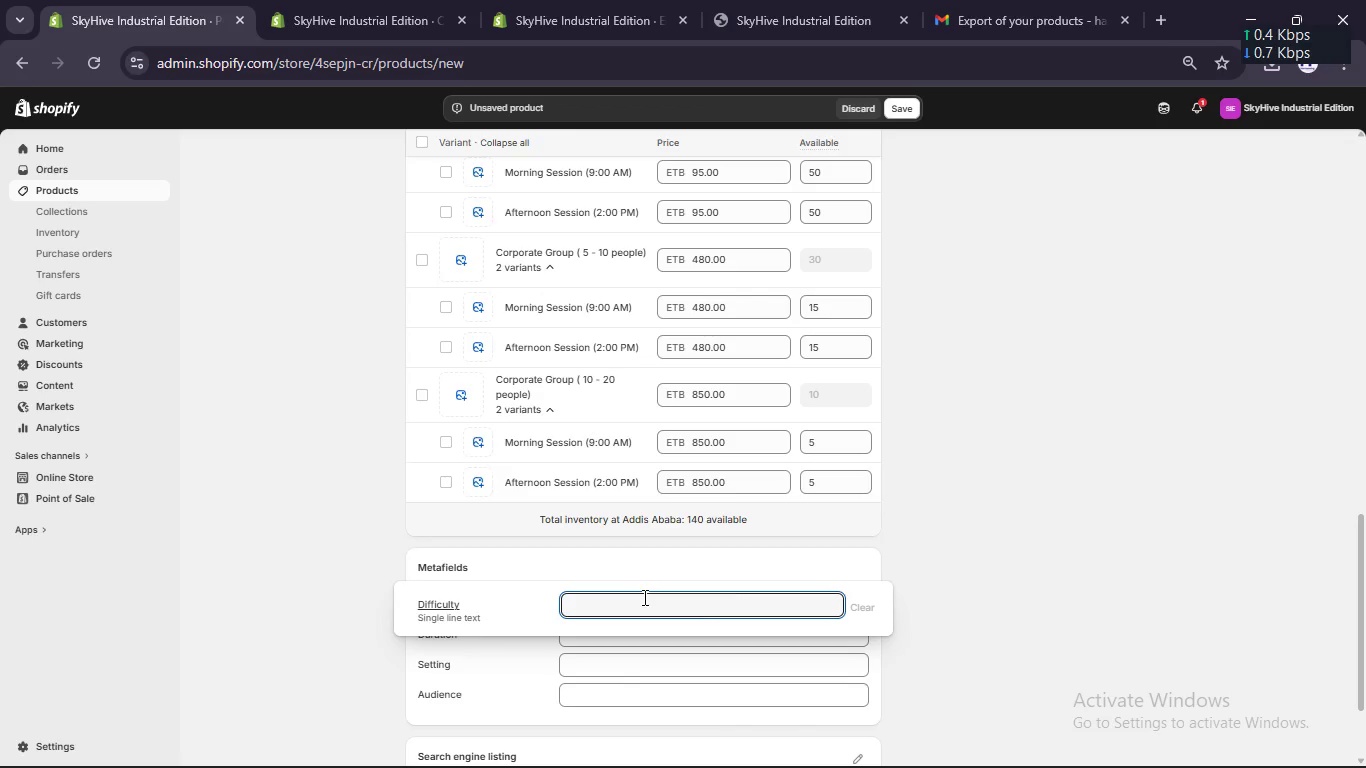 
type(moderate)
 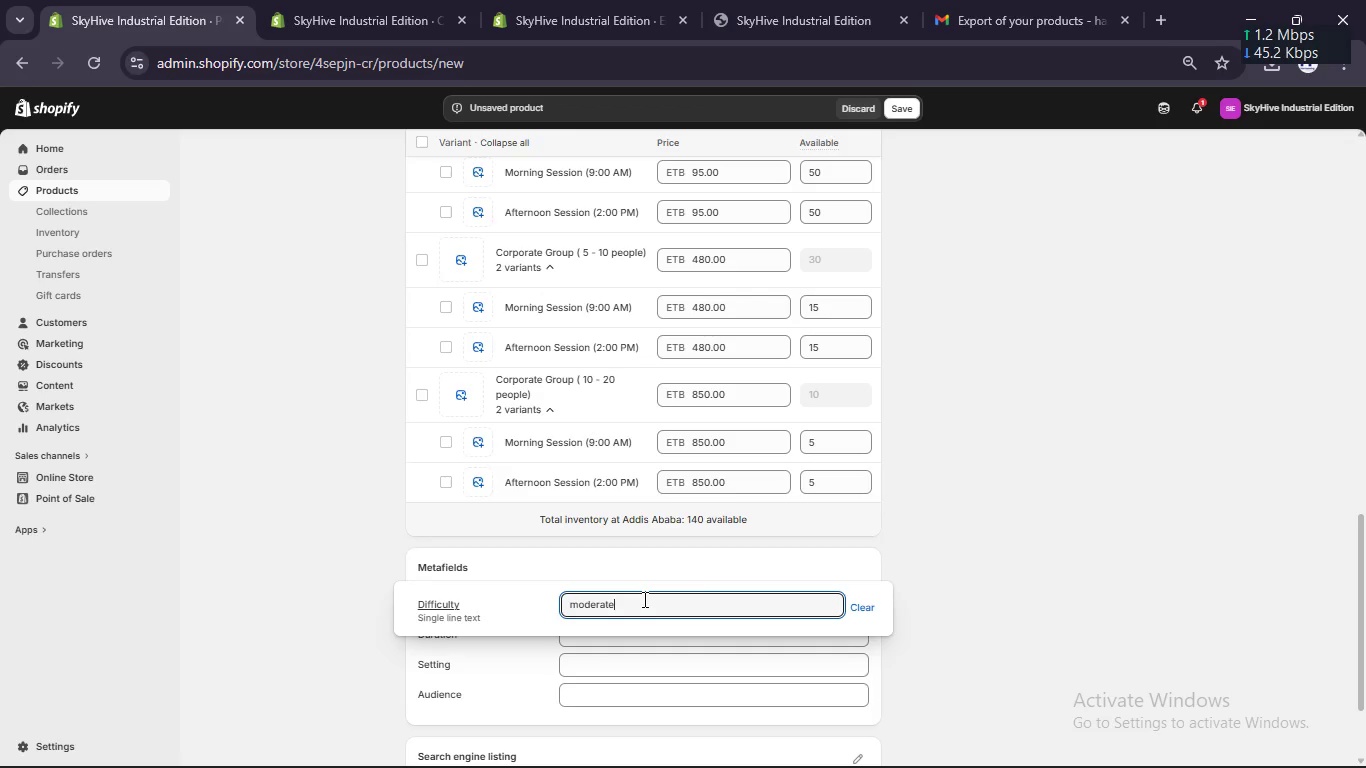 
wait(7.33)
 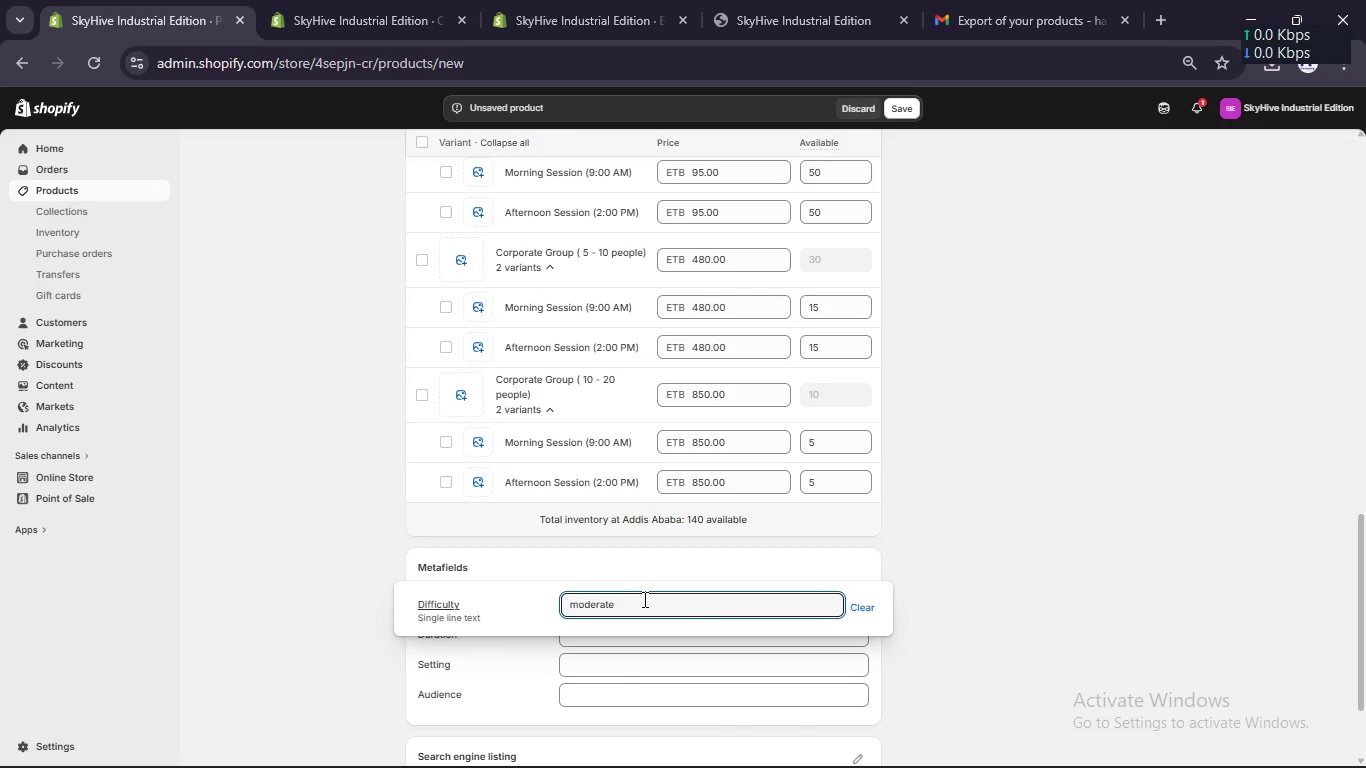 
left_click([609, 667])
 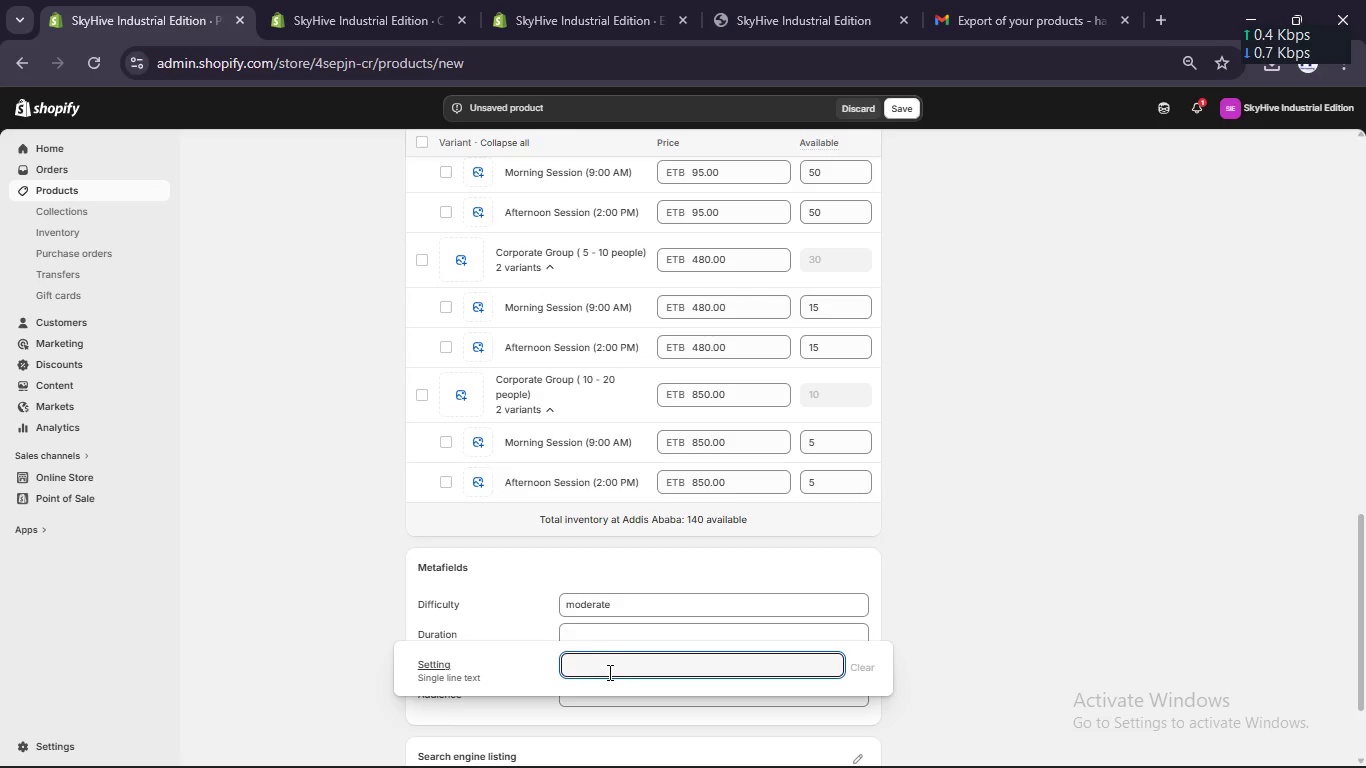 
type(rooftop, team building)
 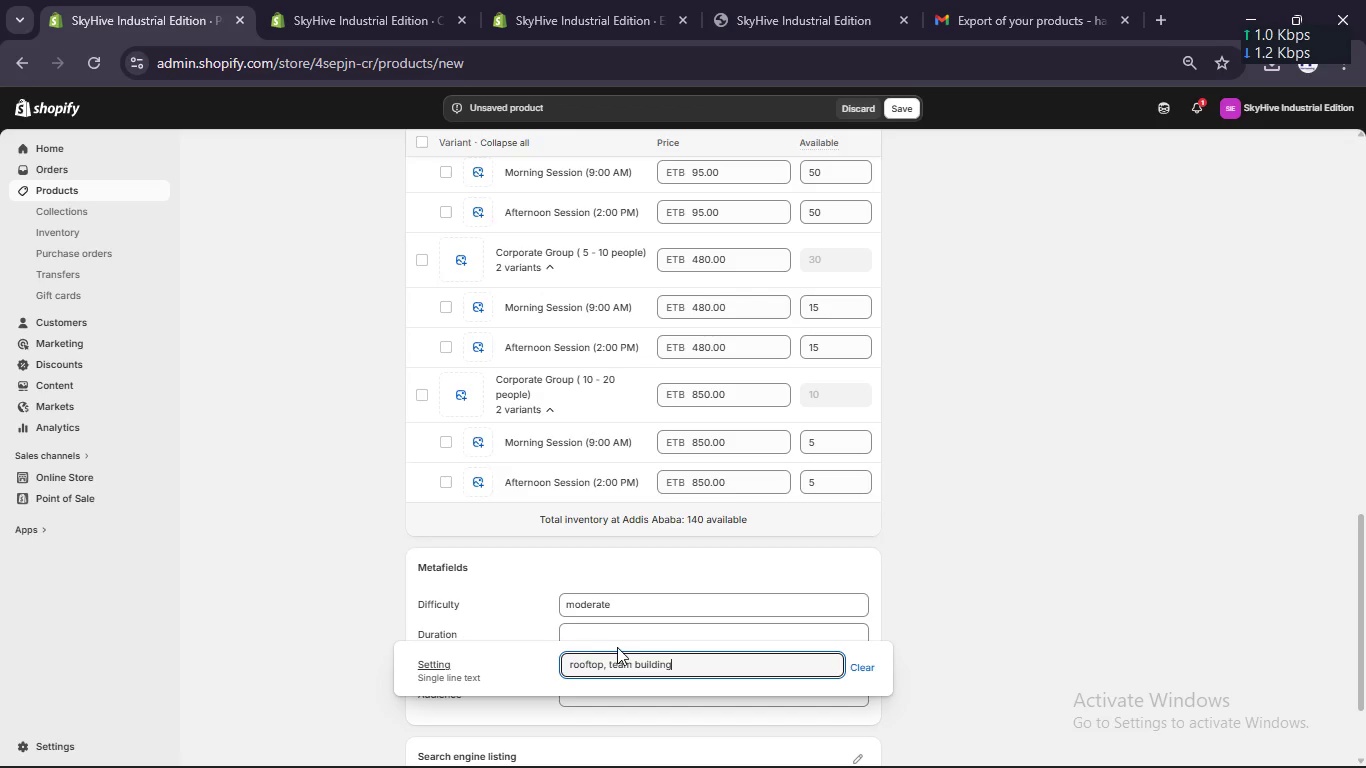 
left_click([626, 634])
 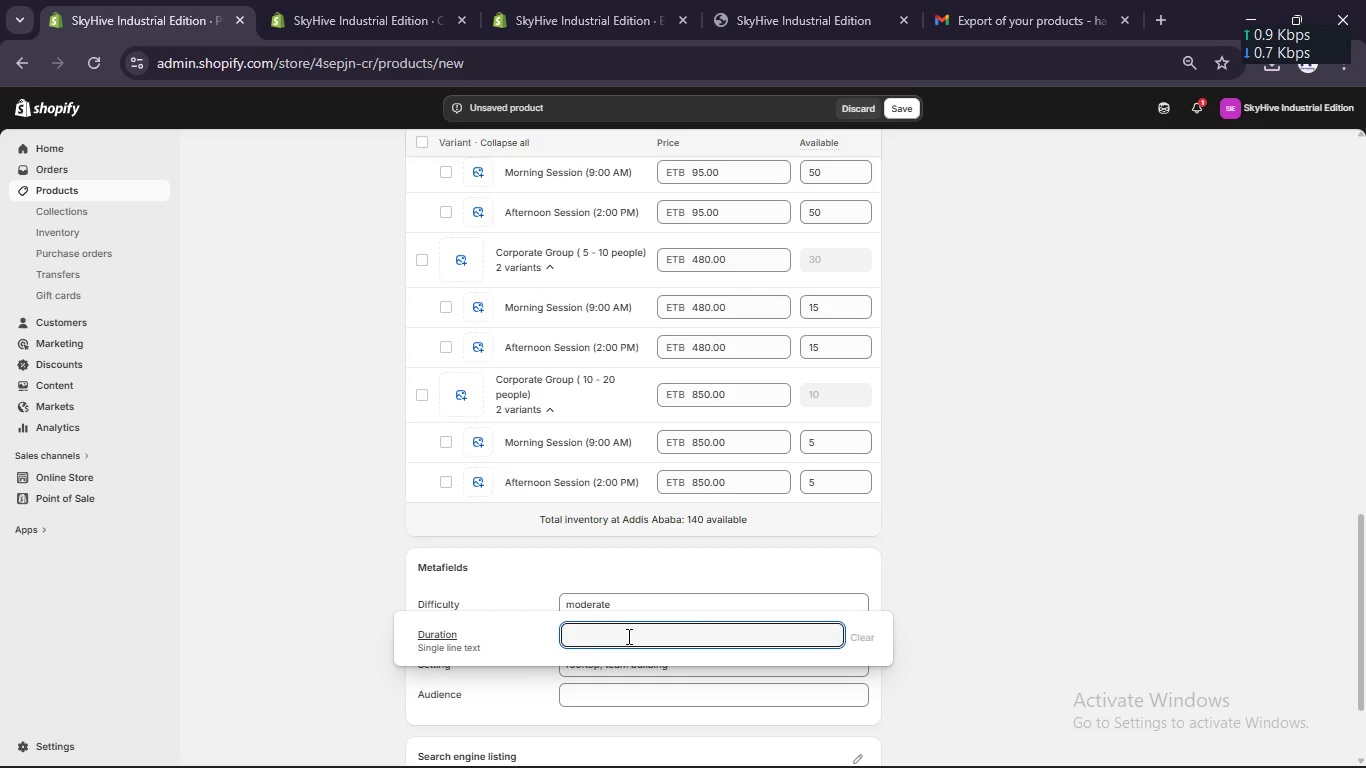 
type(2 - 3 hours)
 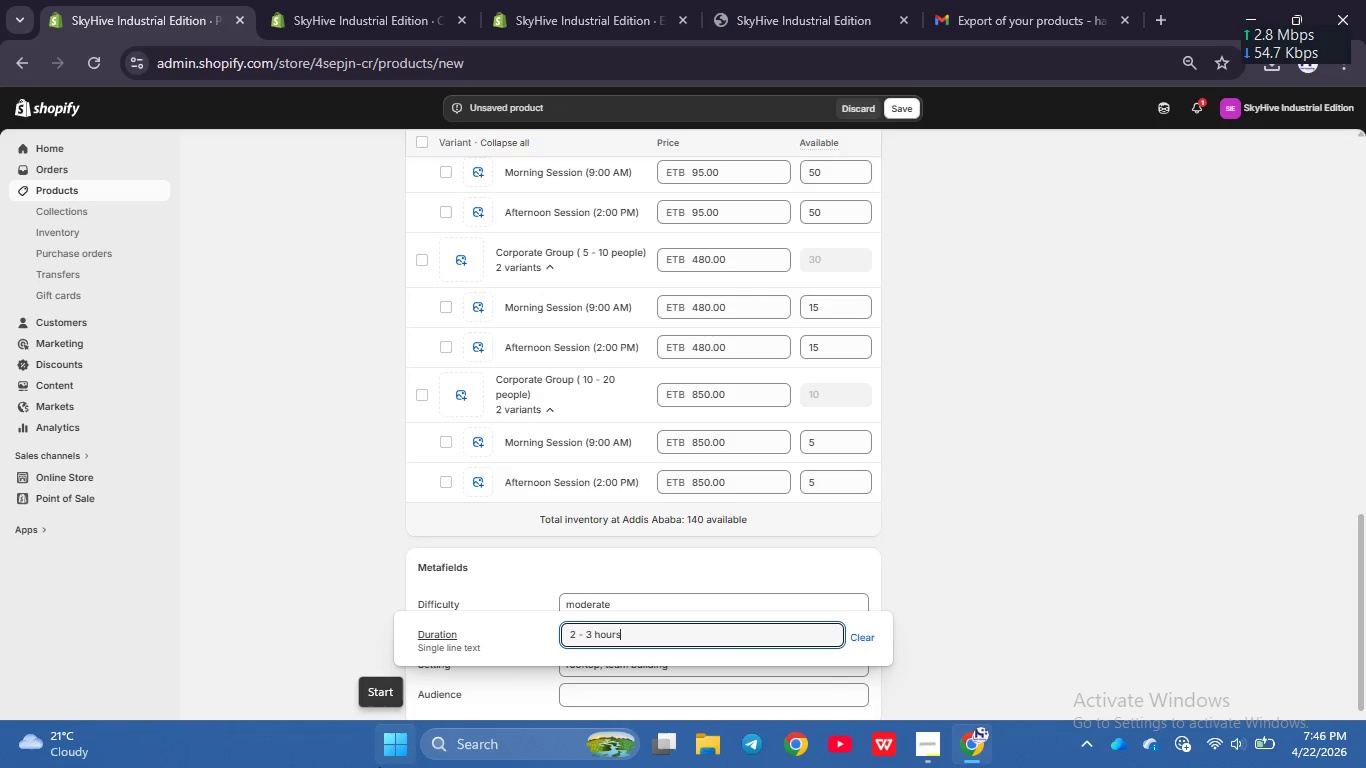 
wait(7.56)
 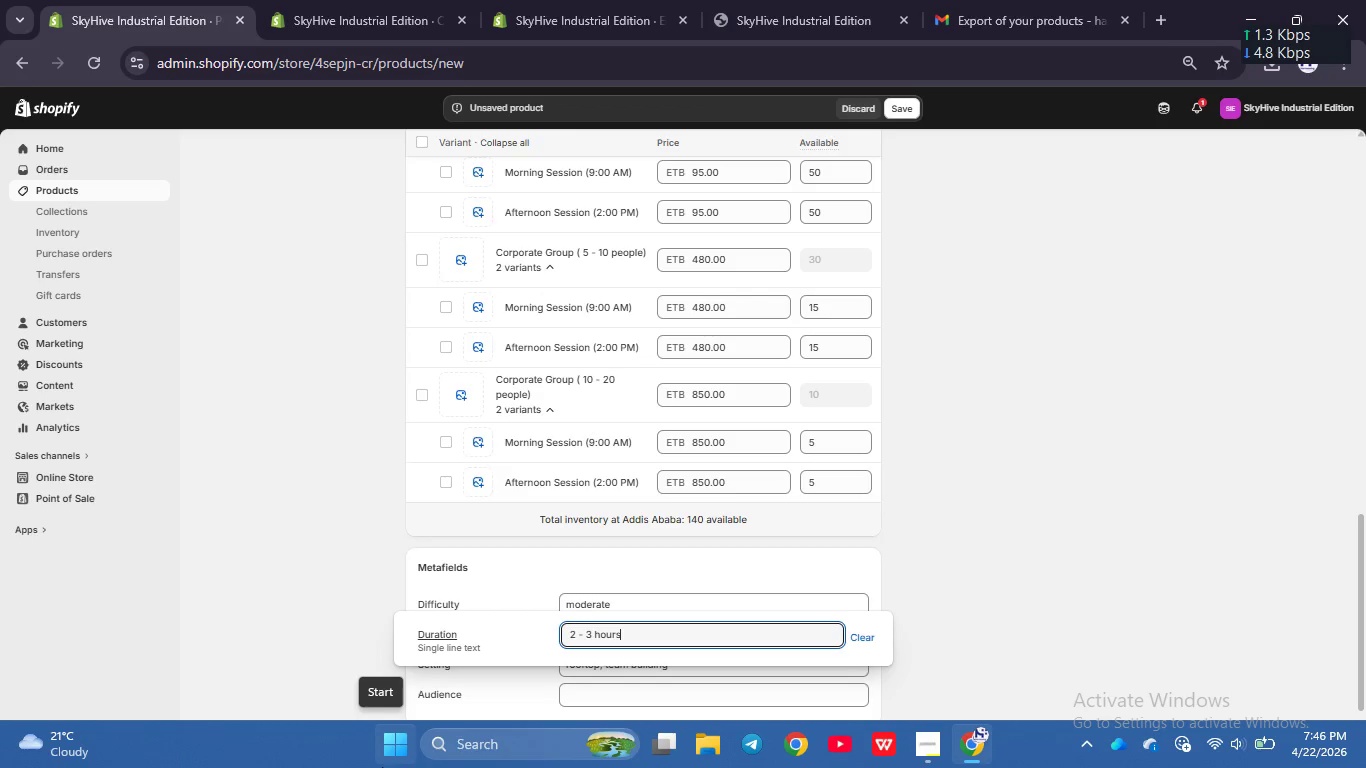 
scroll: coordinate [983, 511], scroll_direction: down, amount: 2.0
 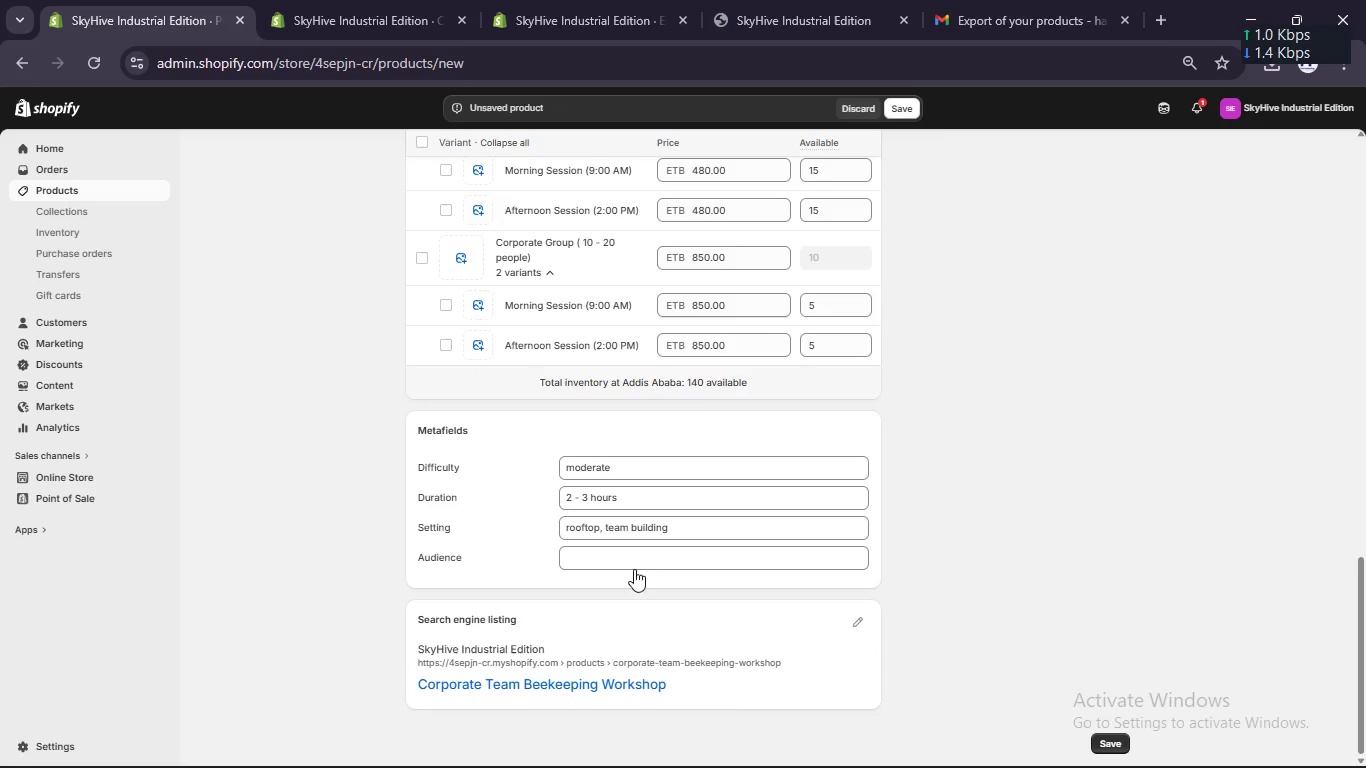 
left_click([634, 553])
 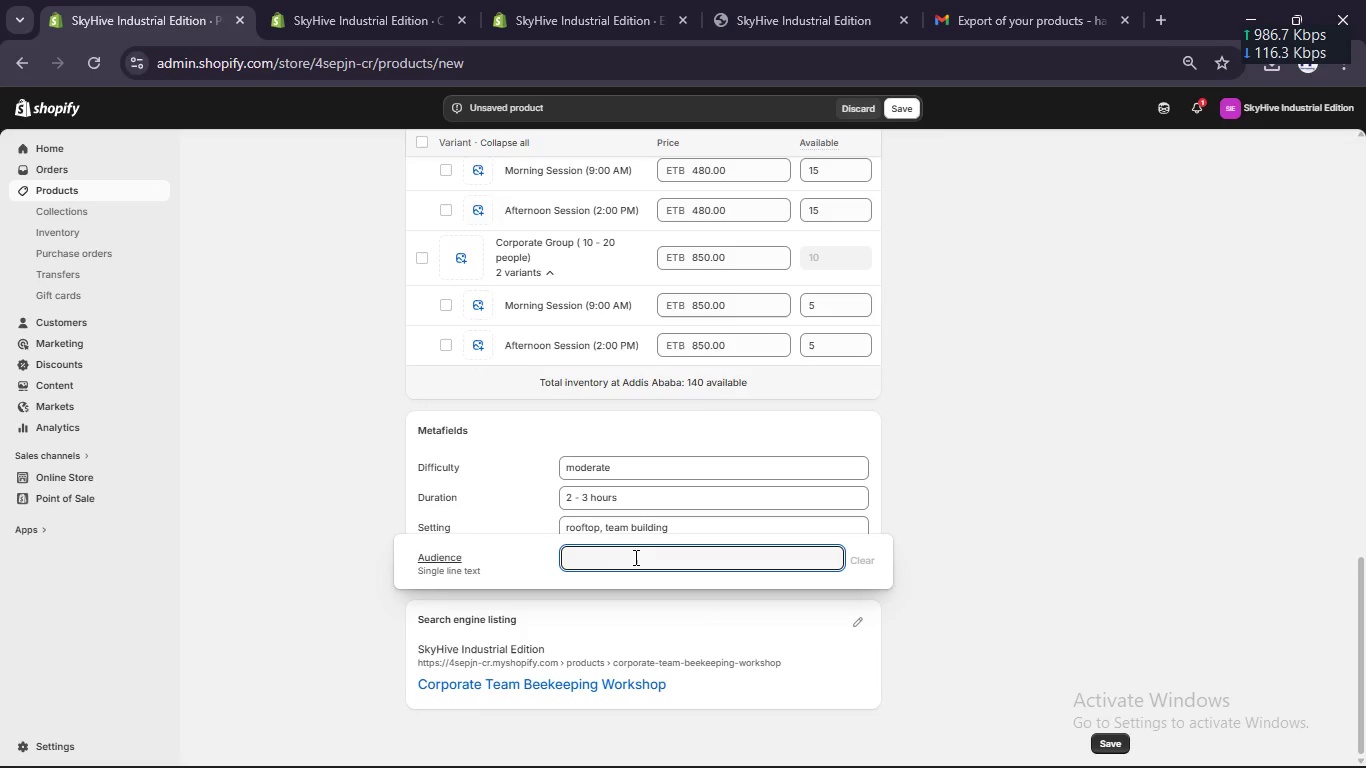 
type(Anyone)
 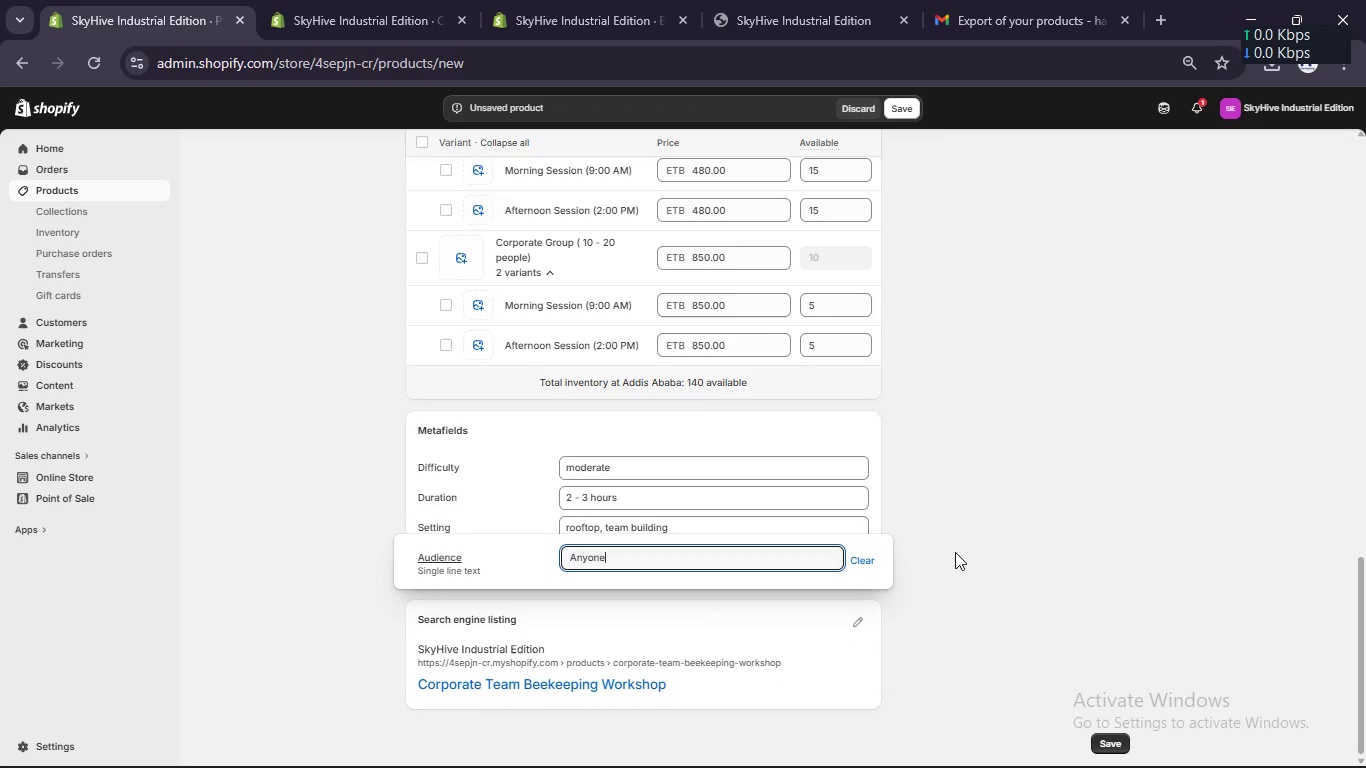 
left_click([955, 551])
 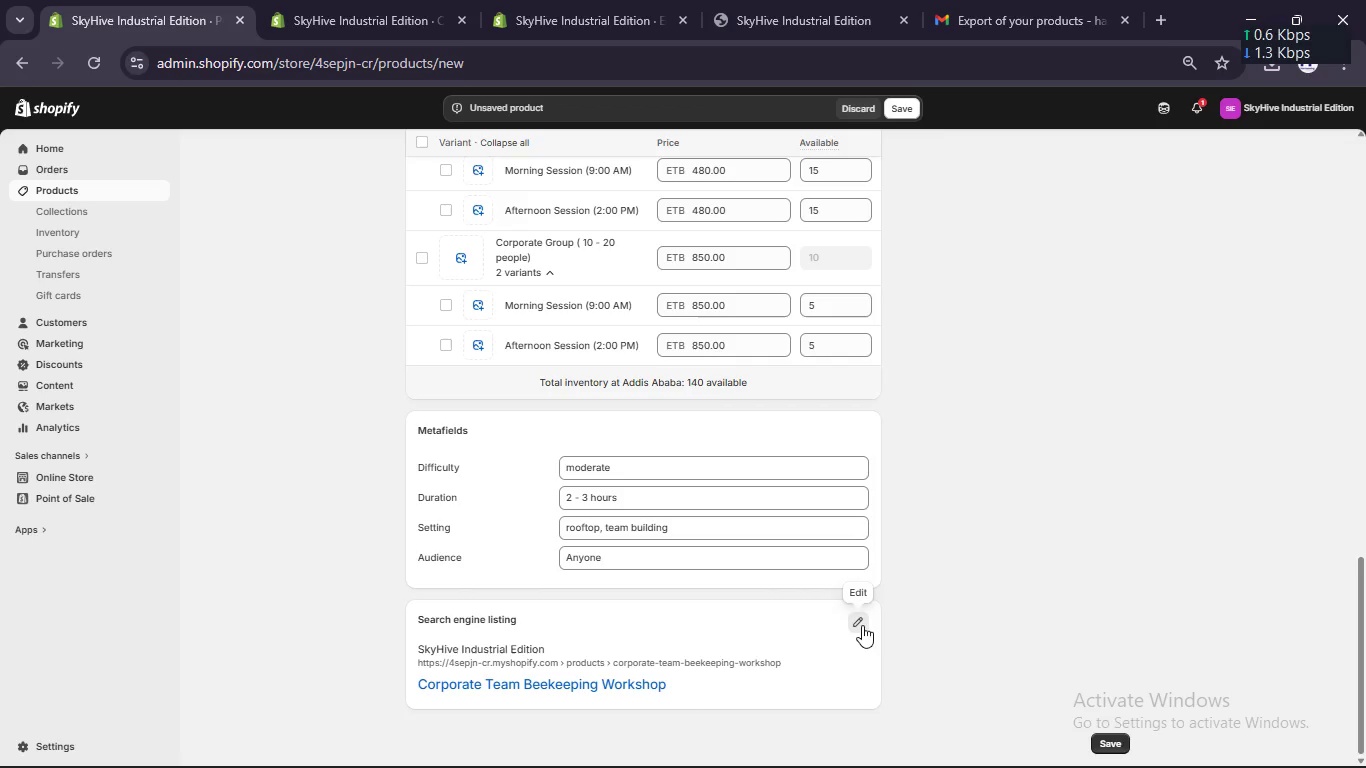 
scroll: coordinate [862, 611], scroll_direction: down, amount: 3.0
 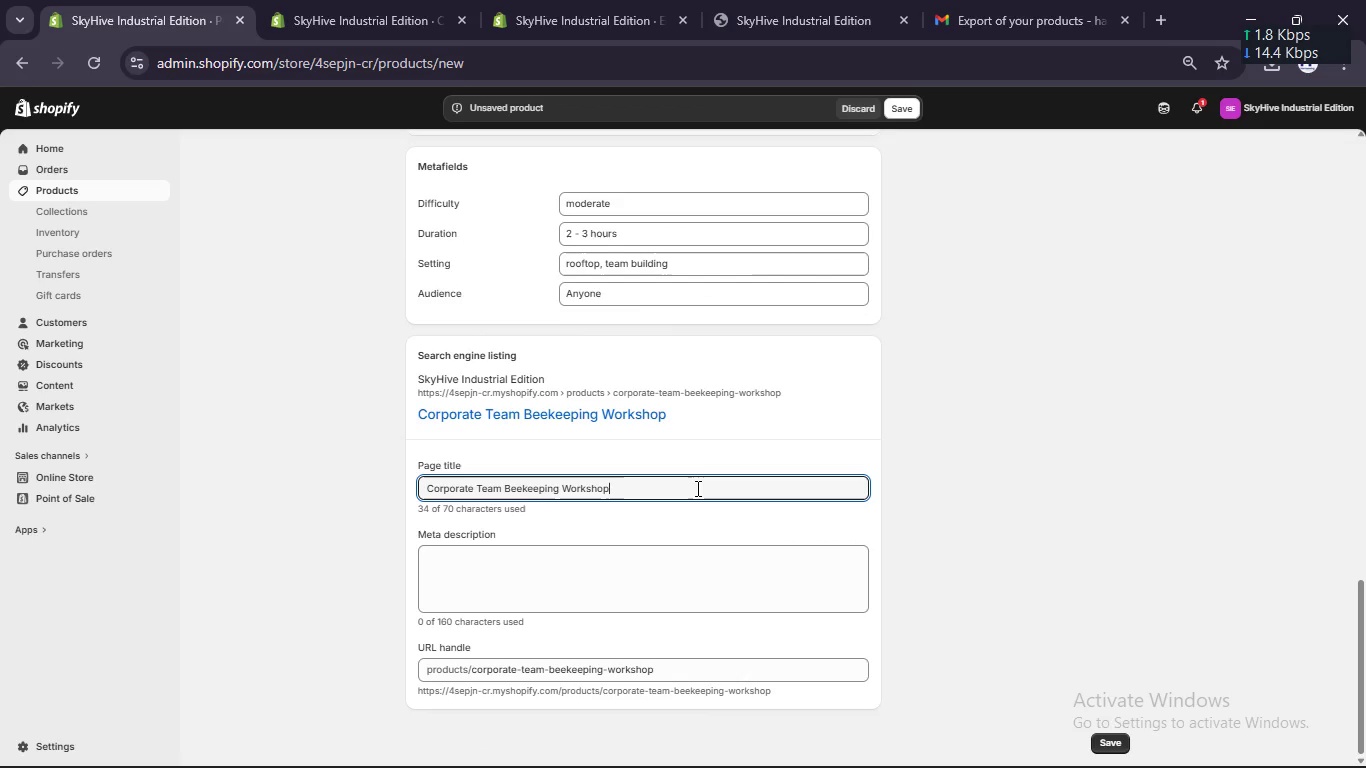 
wait(5.37)
 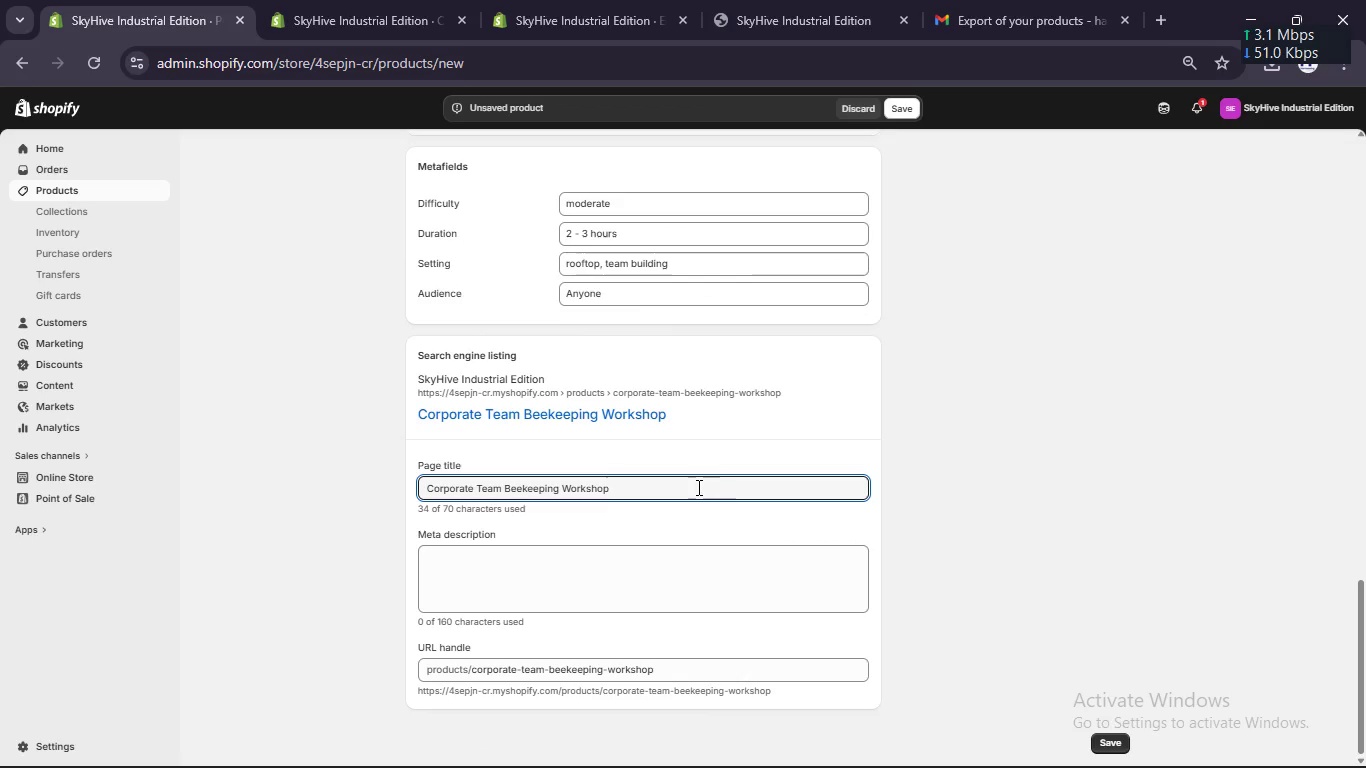 
double_click([495, 494])
 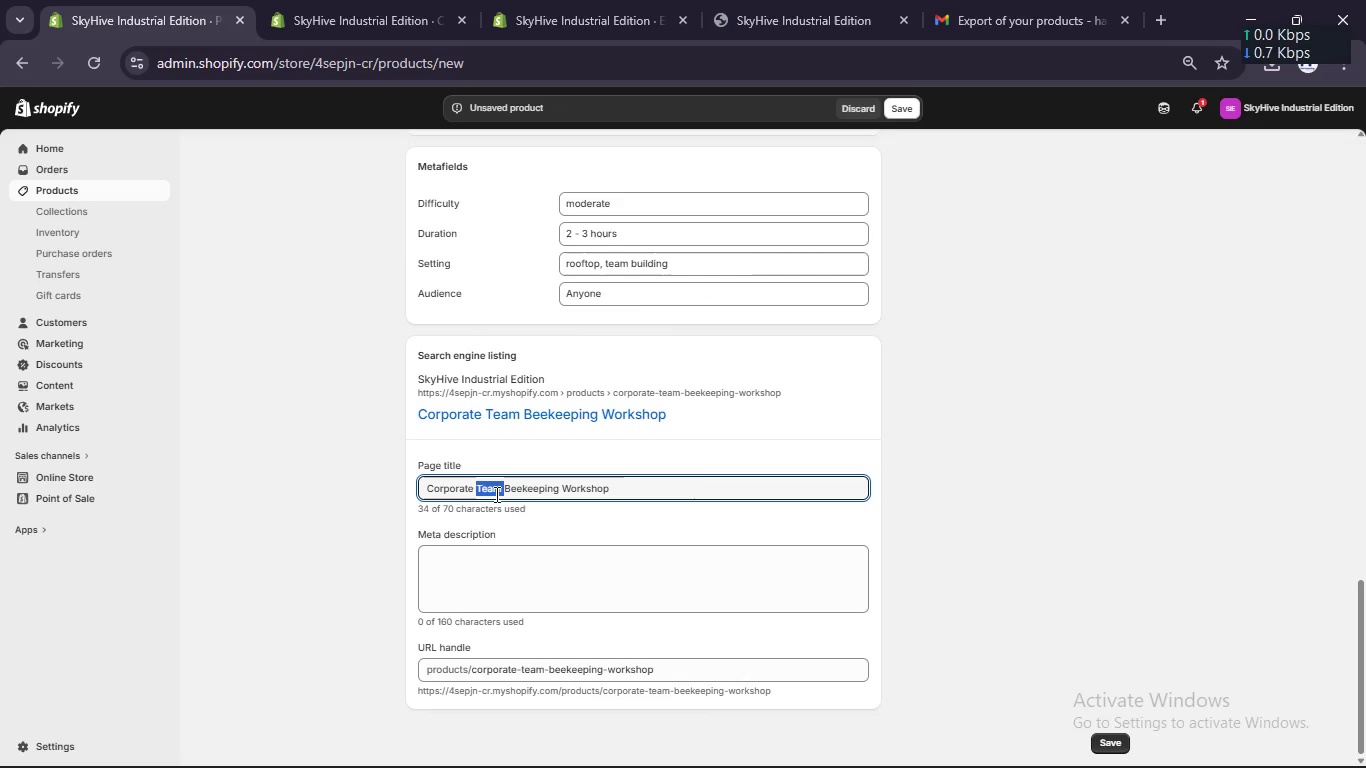 
key(Backspace)
 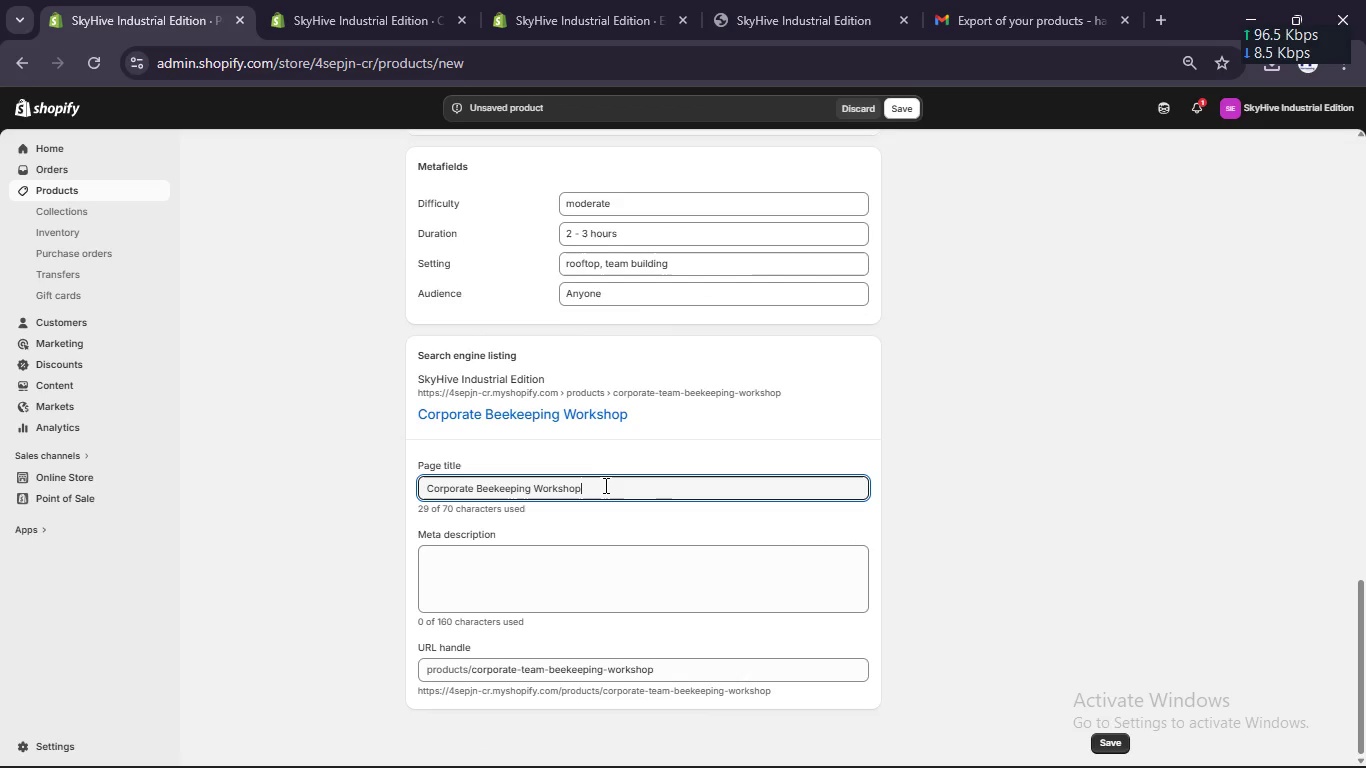 
type( [Break] Team Building Urban G)
key(Backspace)
type(Hive Experience)
 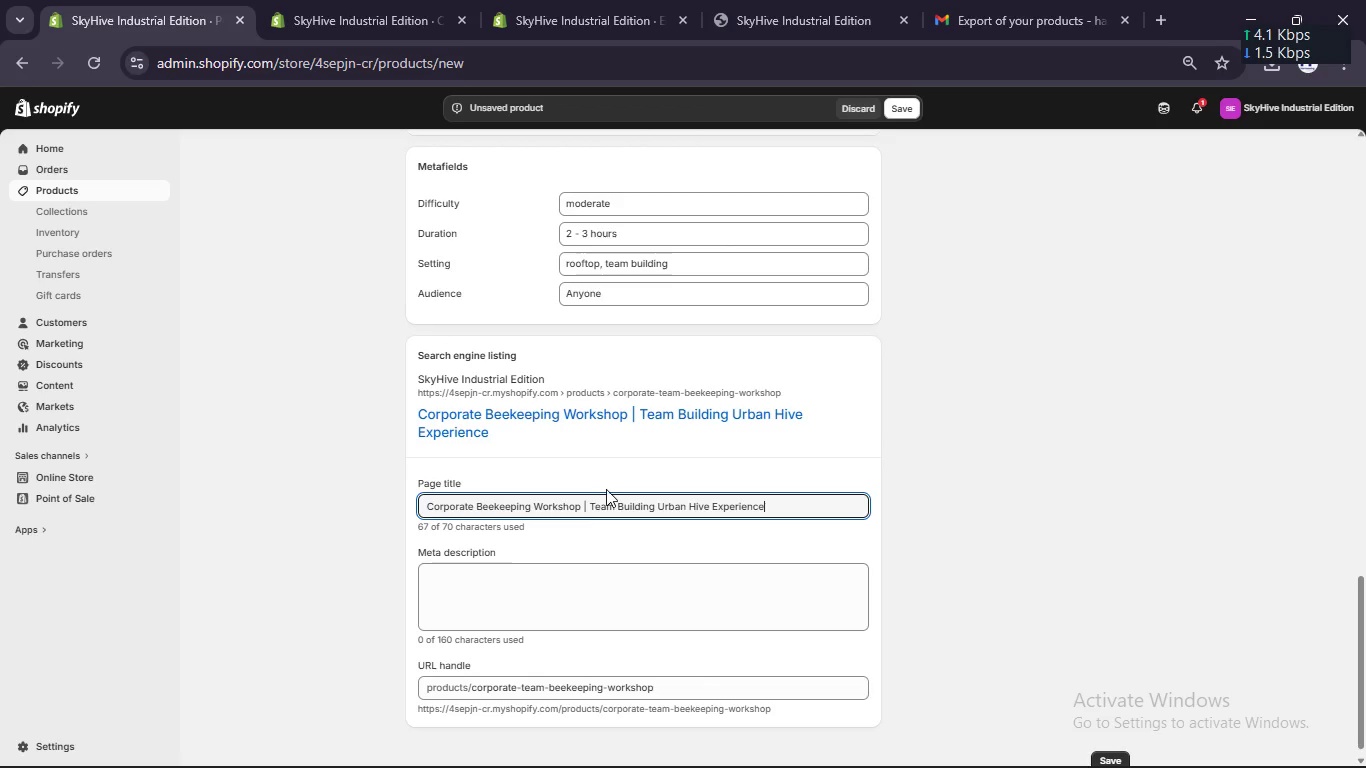 
left_click([570, 577])
 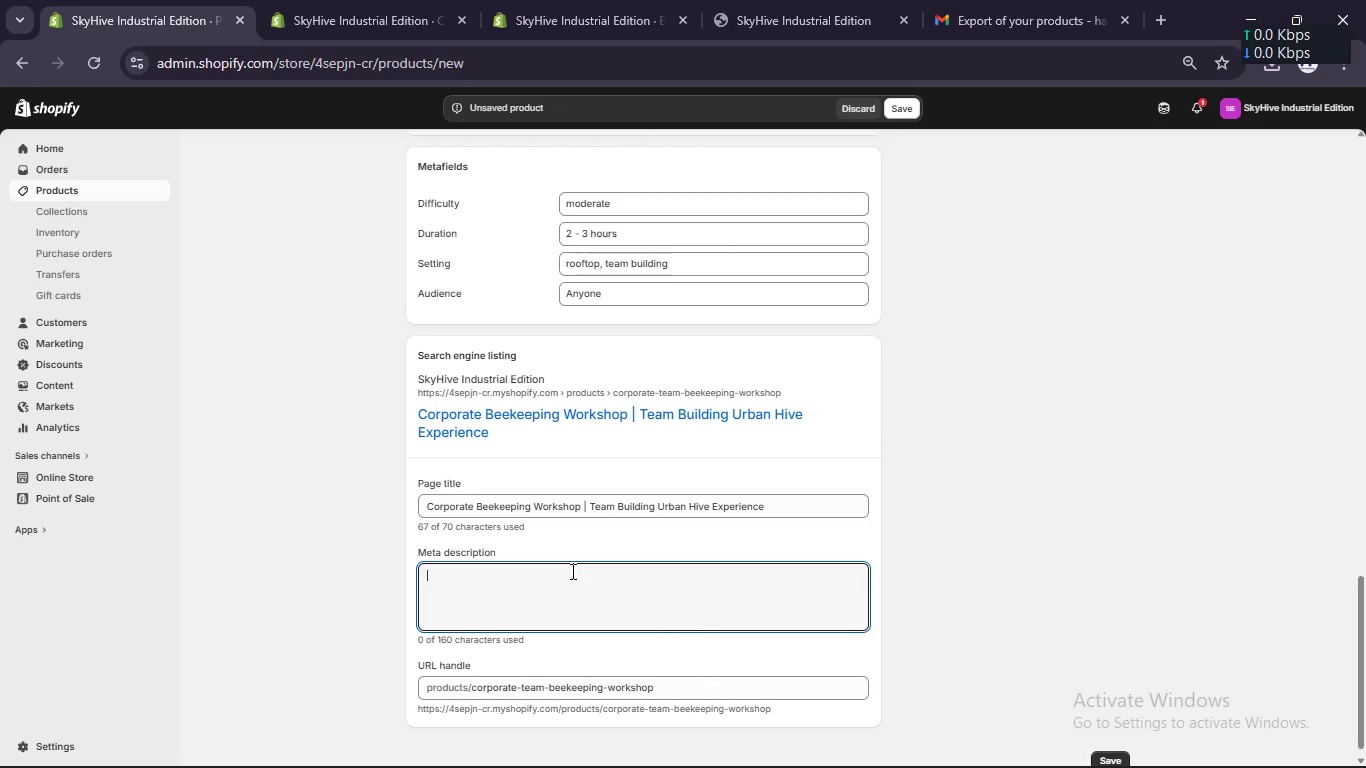 
type(Join a corporat beekeeping workshop designed for team building, collboration)
 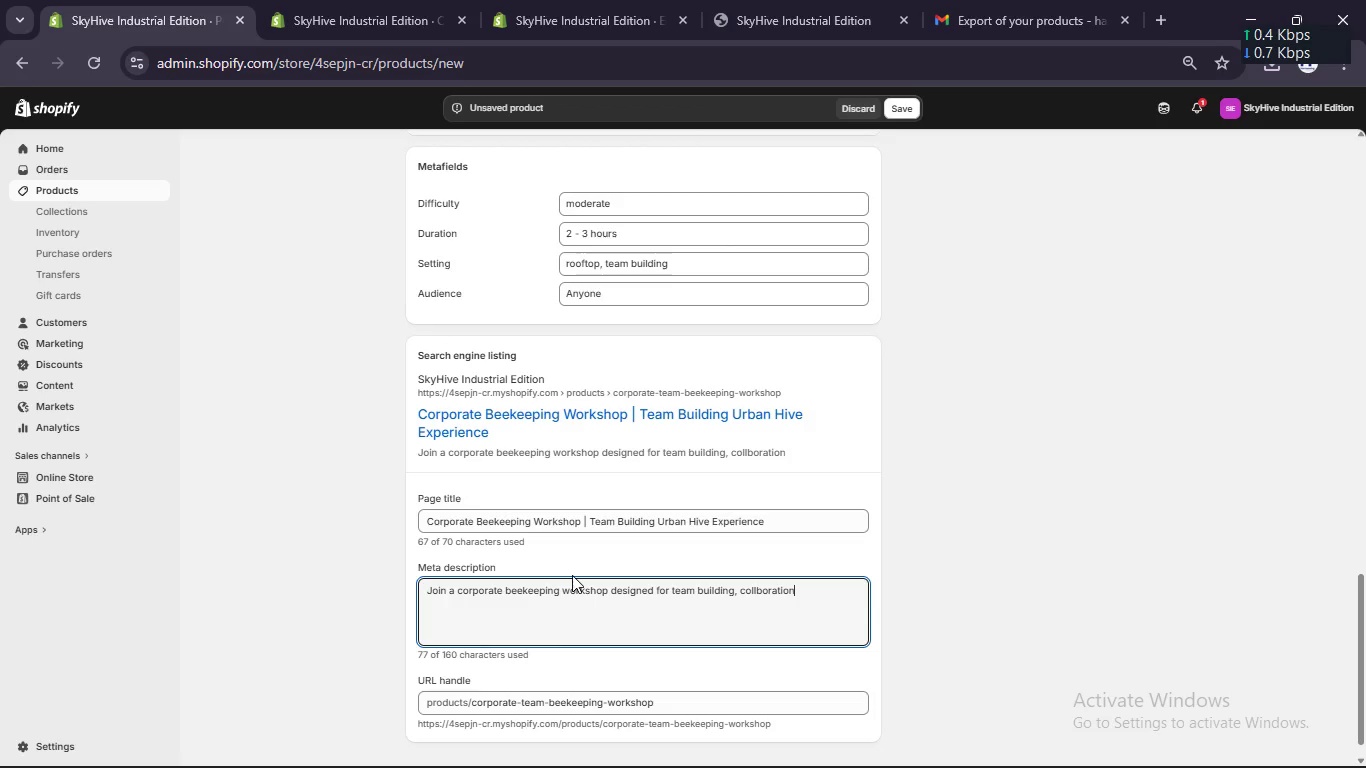 
key(ArrowLeft)
 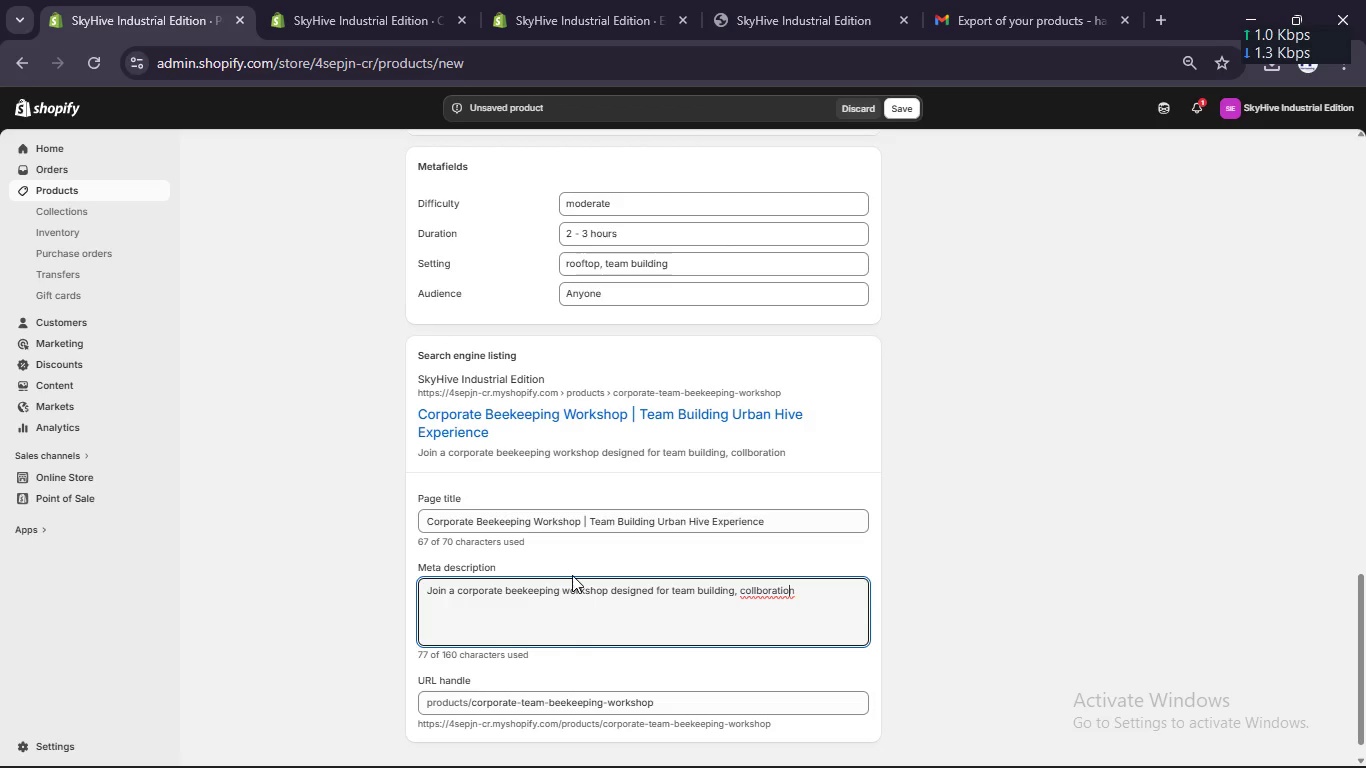 
key(ArrowLeft)
 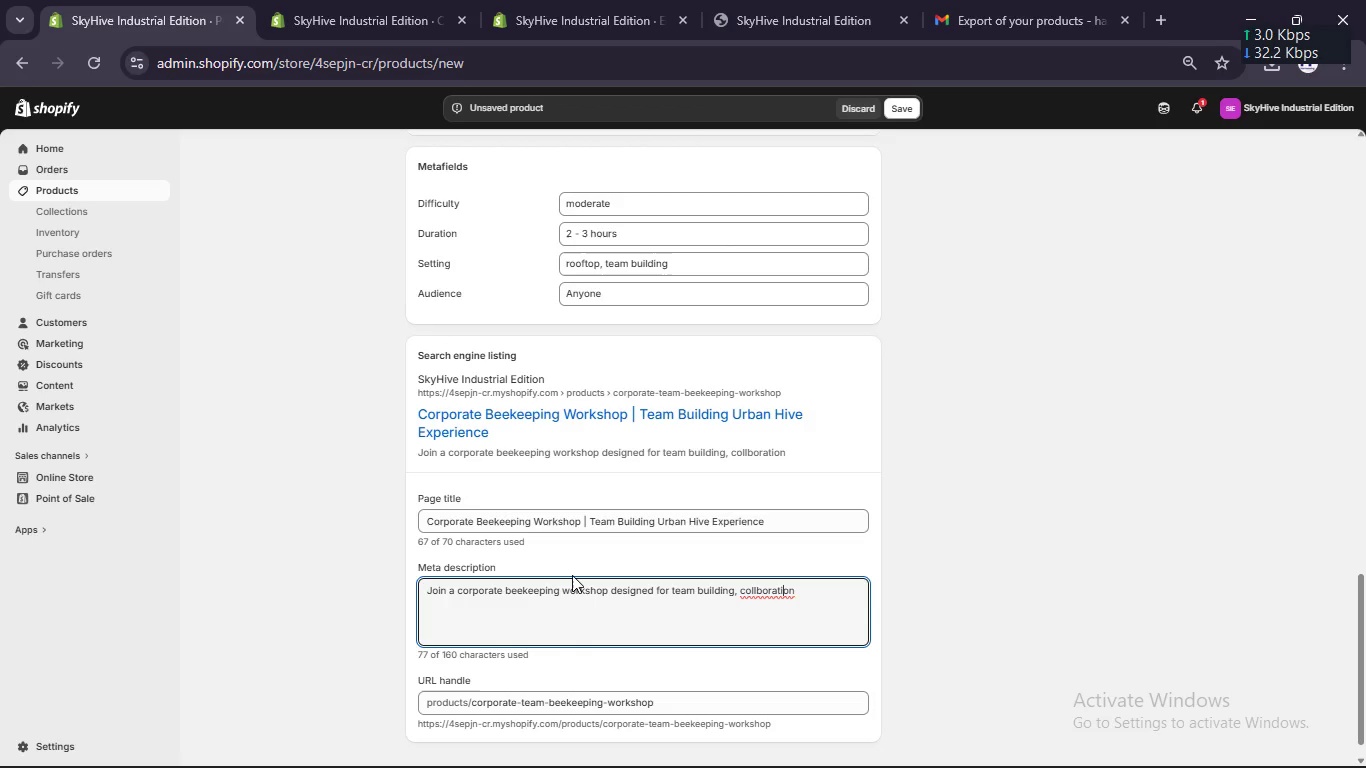 
key(ArrowLeft)
 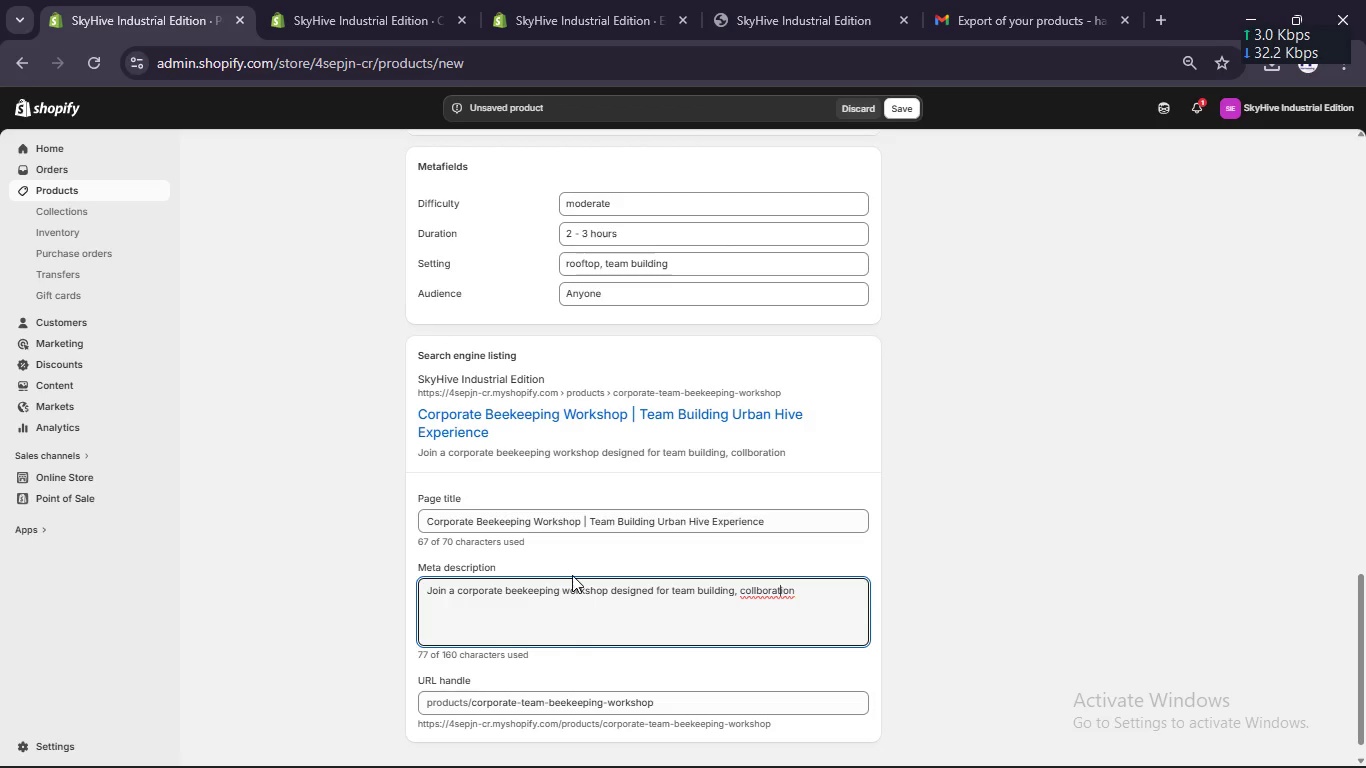 
key(ArrowLeft)
 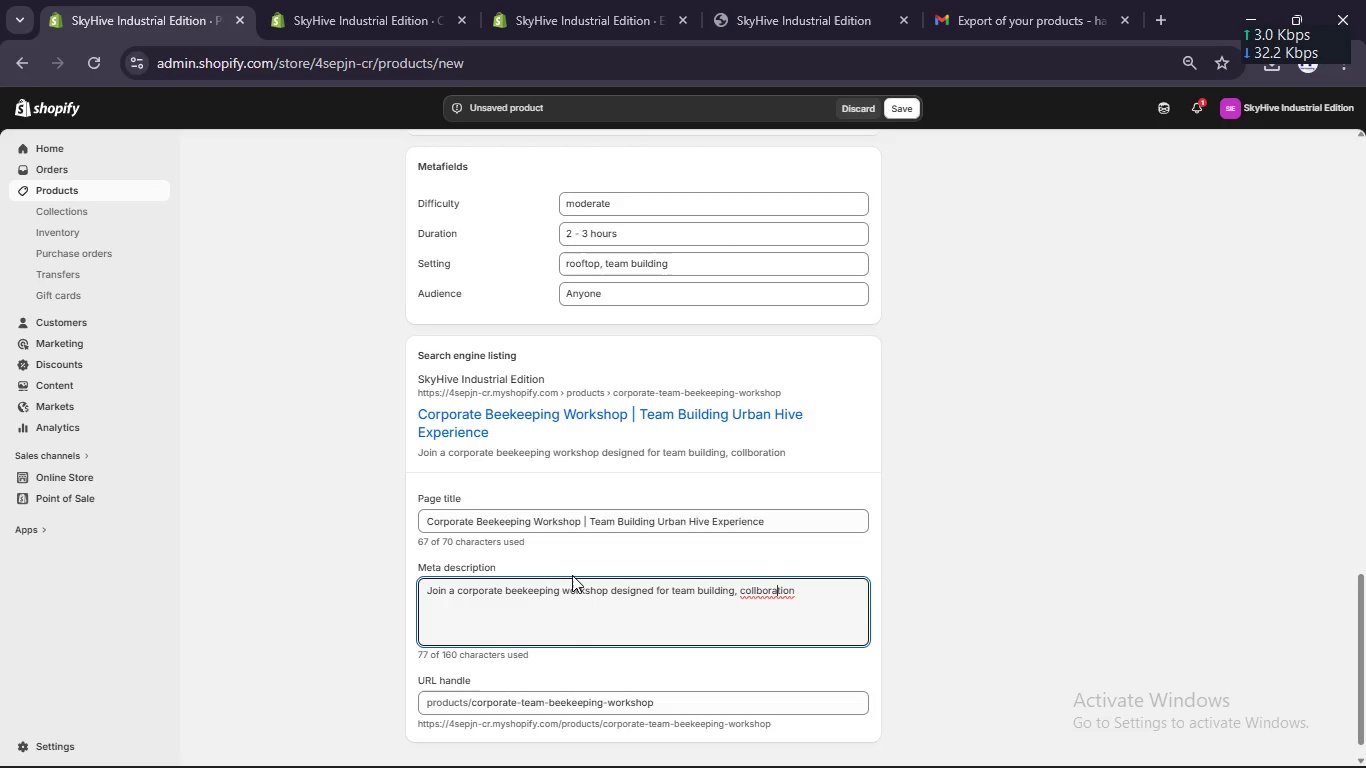 
key(ArrowLeft)
 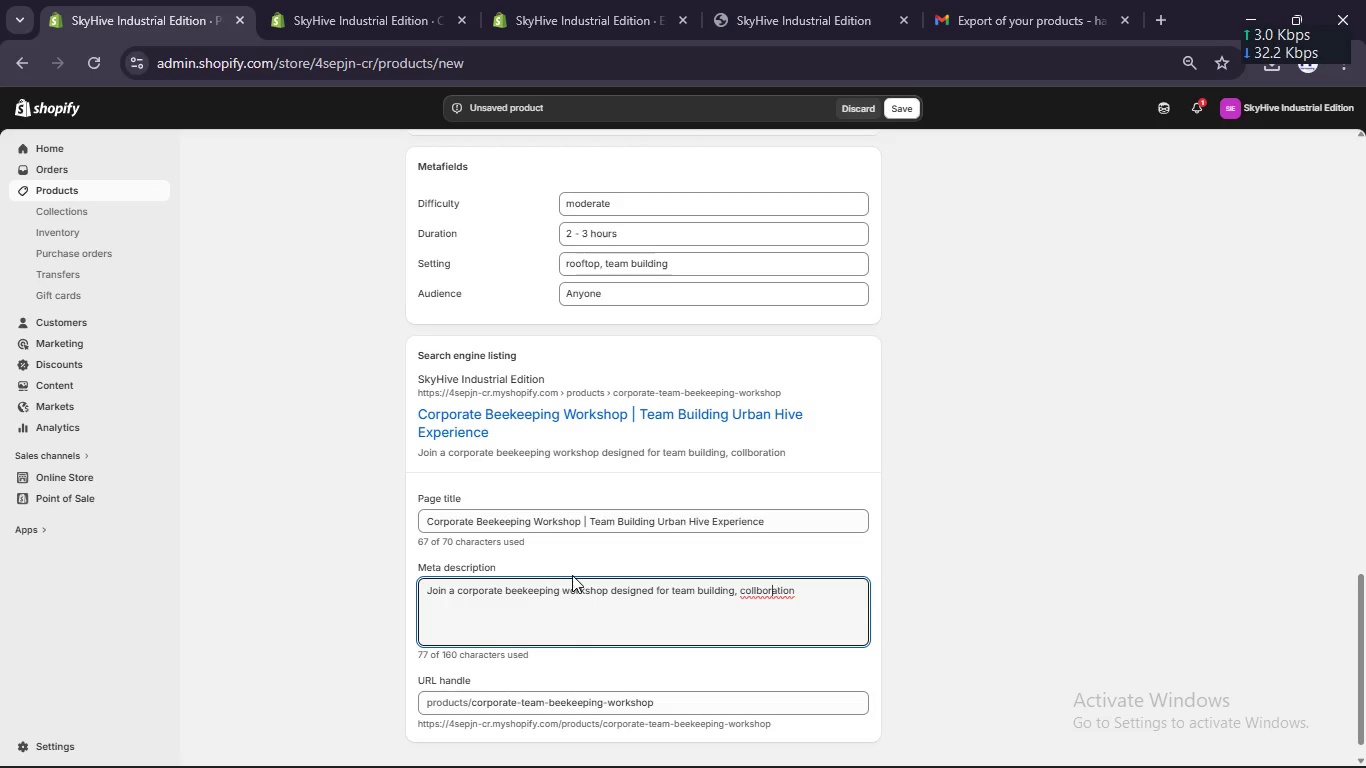 
key(ArrowLeft)
 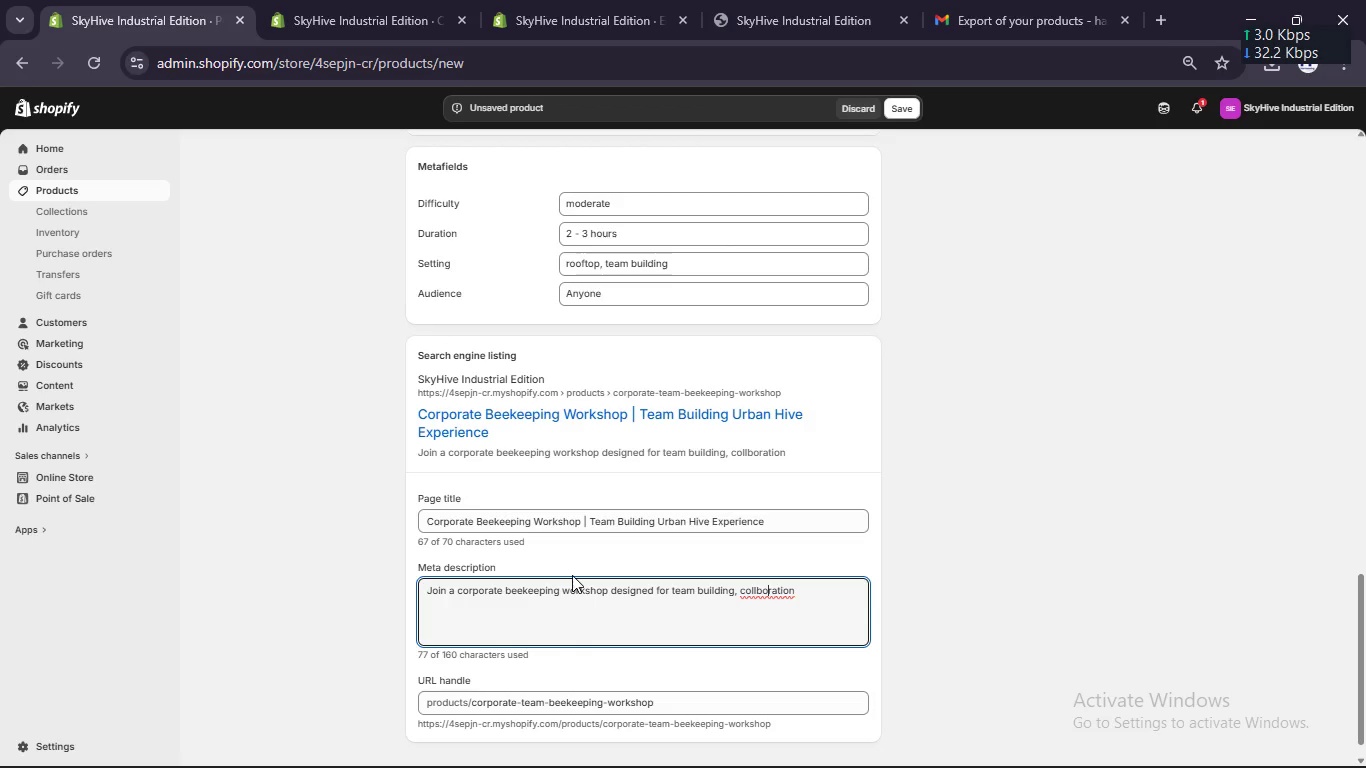 
key(ArrowLeft)
 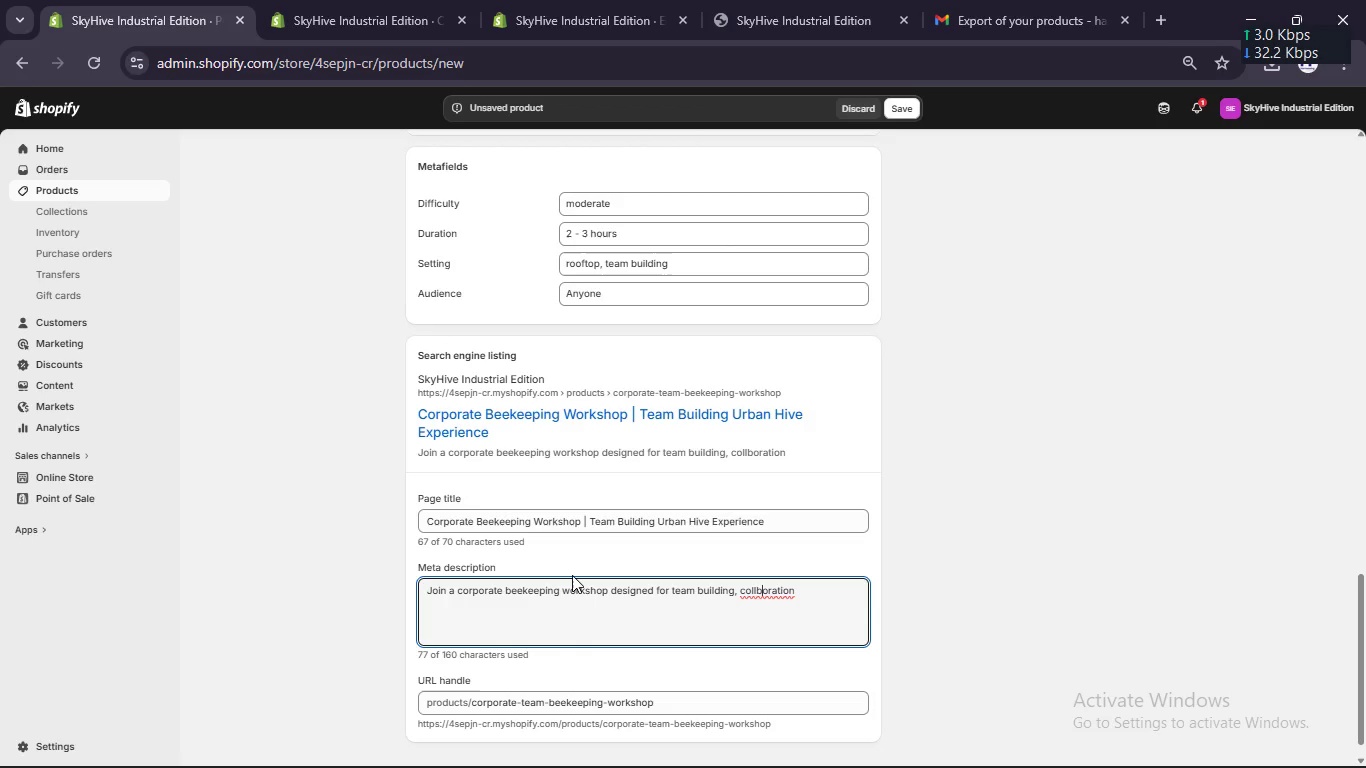 
key(ArrowLeft)
 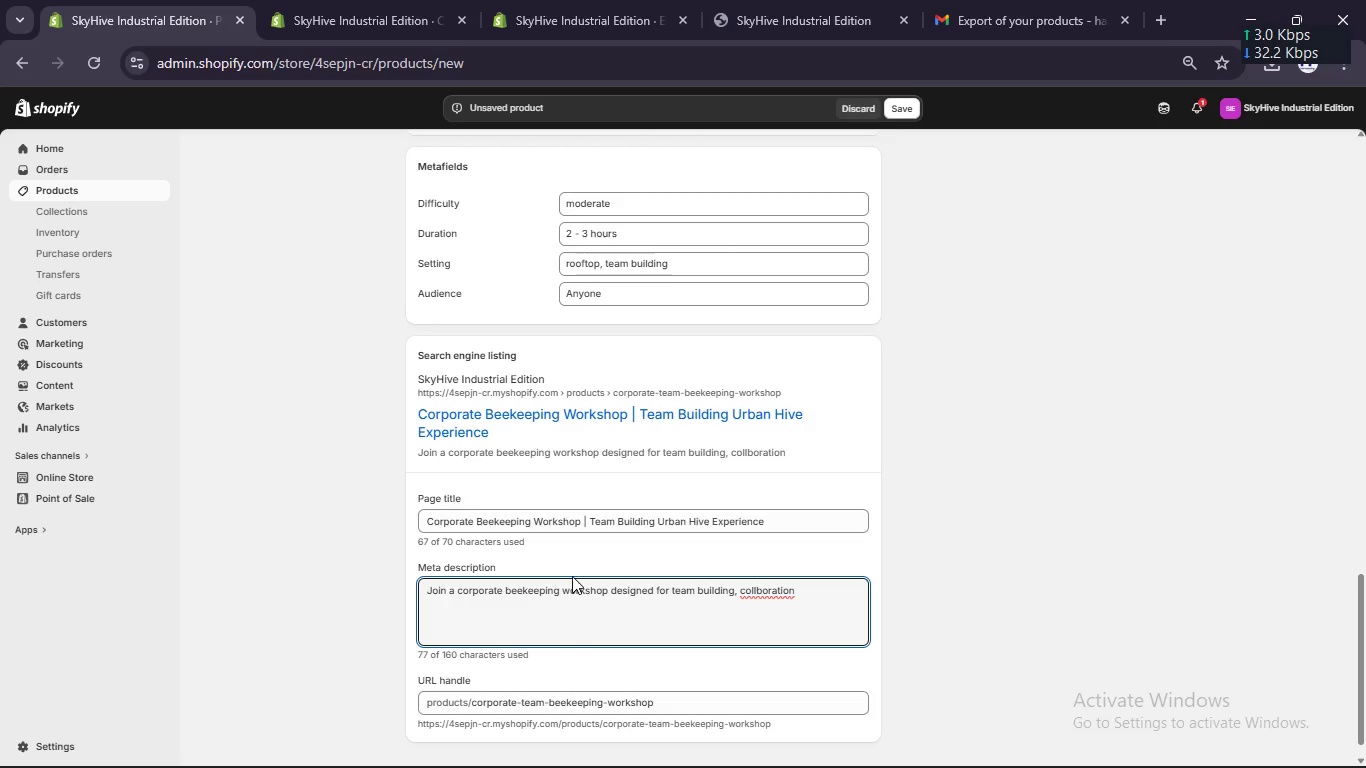 
type(a, and )
 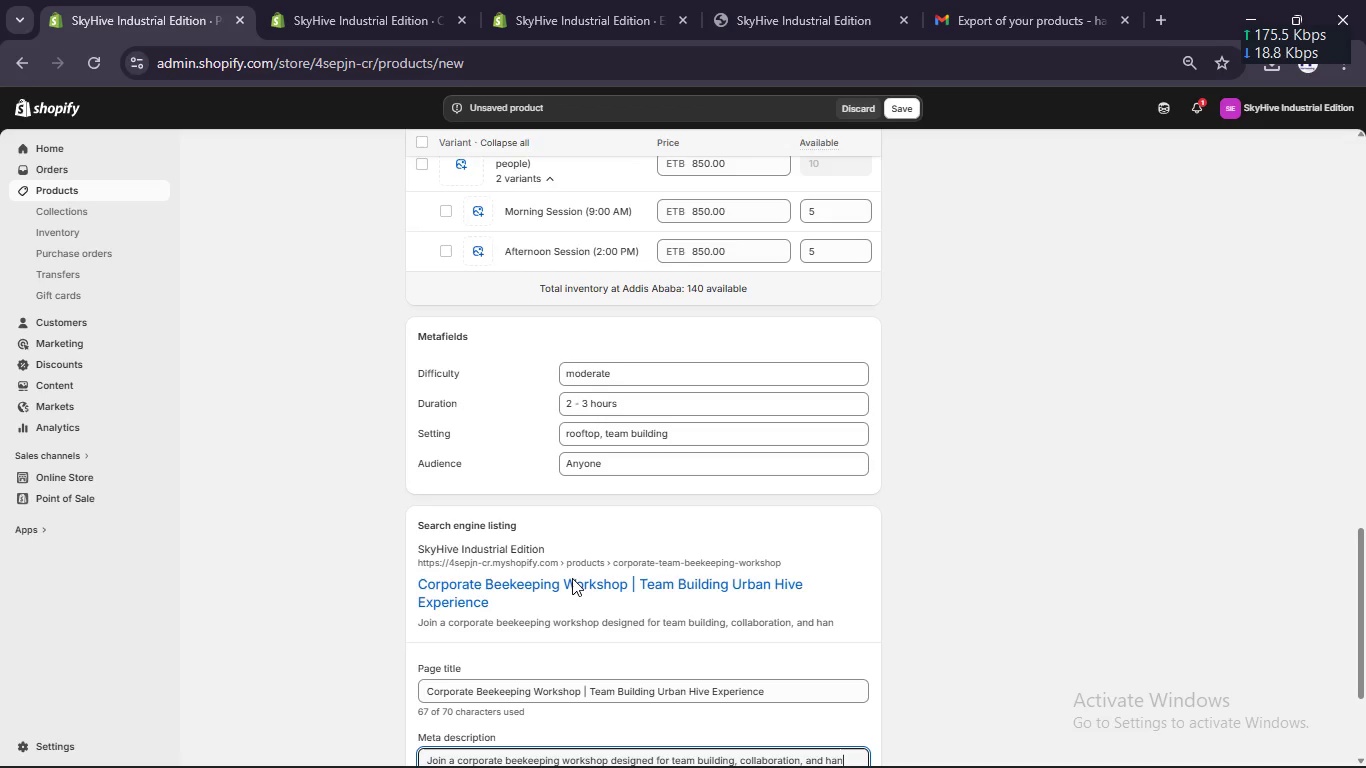 
hold_key(key=ArrowRight, duration=0.91)
 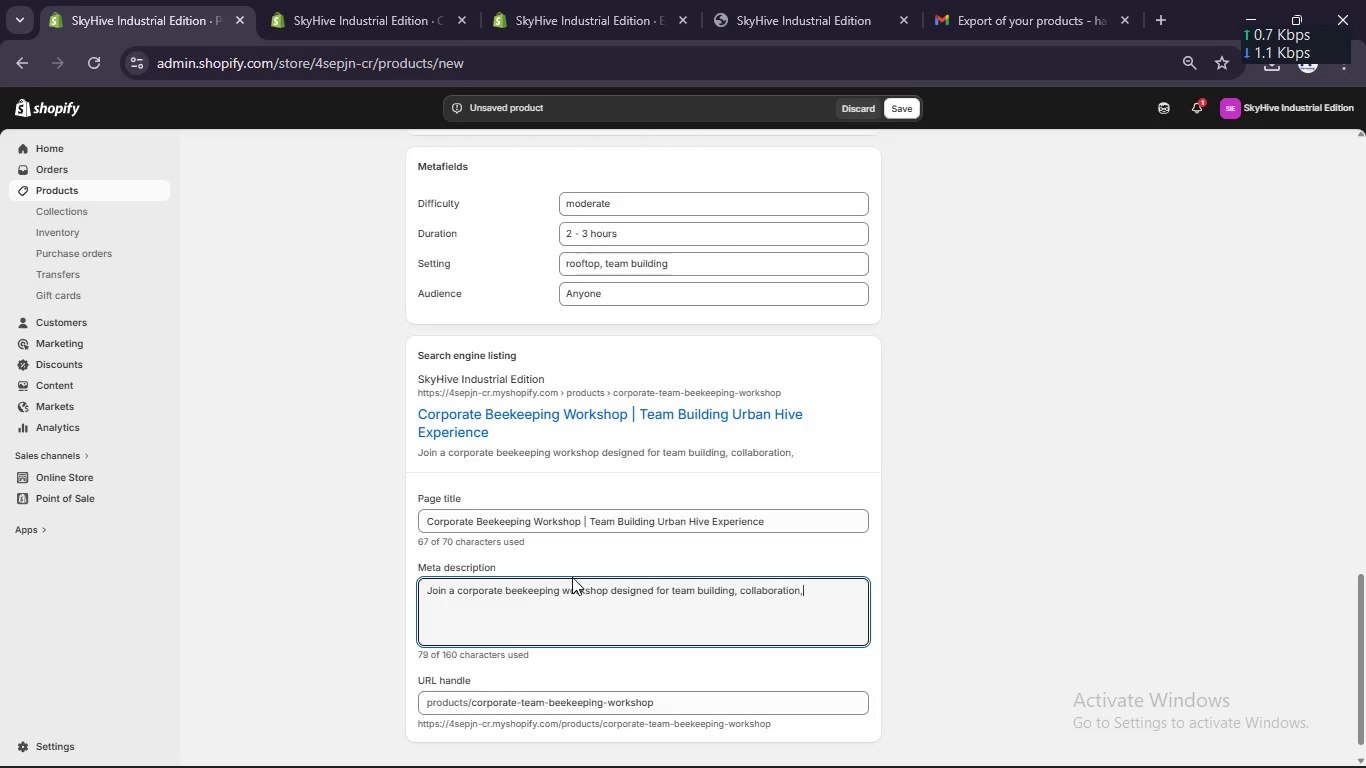 
scroll: coordinate [572, 578], scroll_direction: up, amount: 63.0
 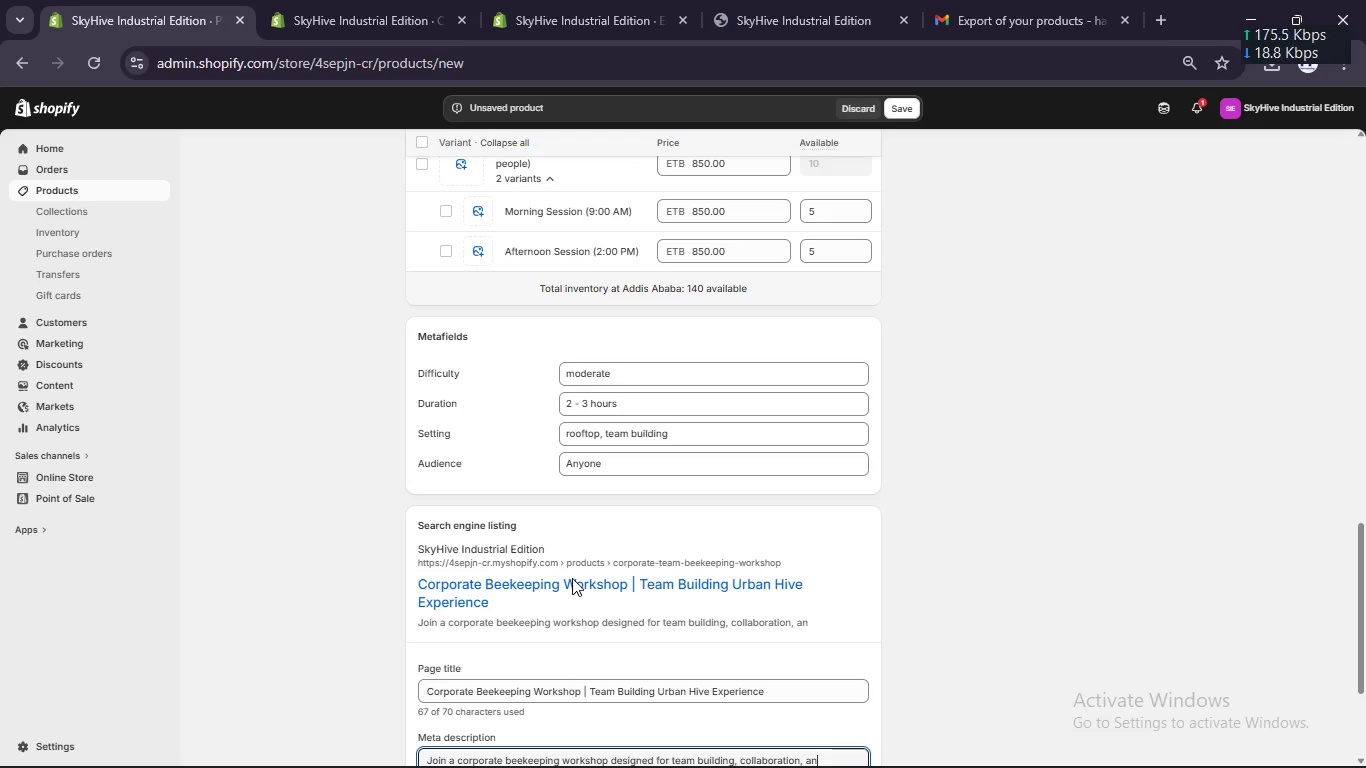 
type(hans)
key(Backspace)
type(s-on urban hive experience in a sfae guided environment)
 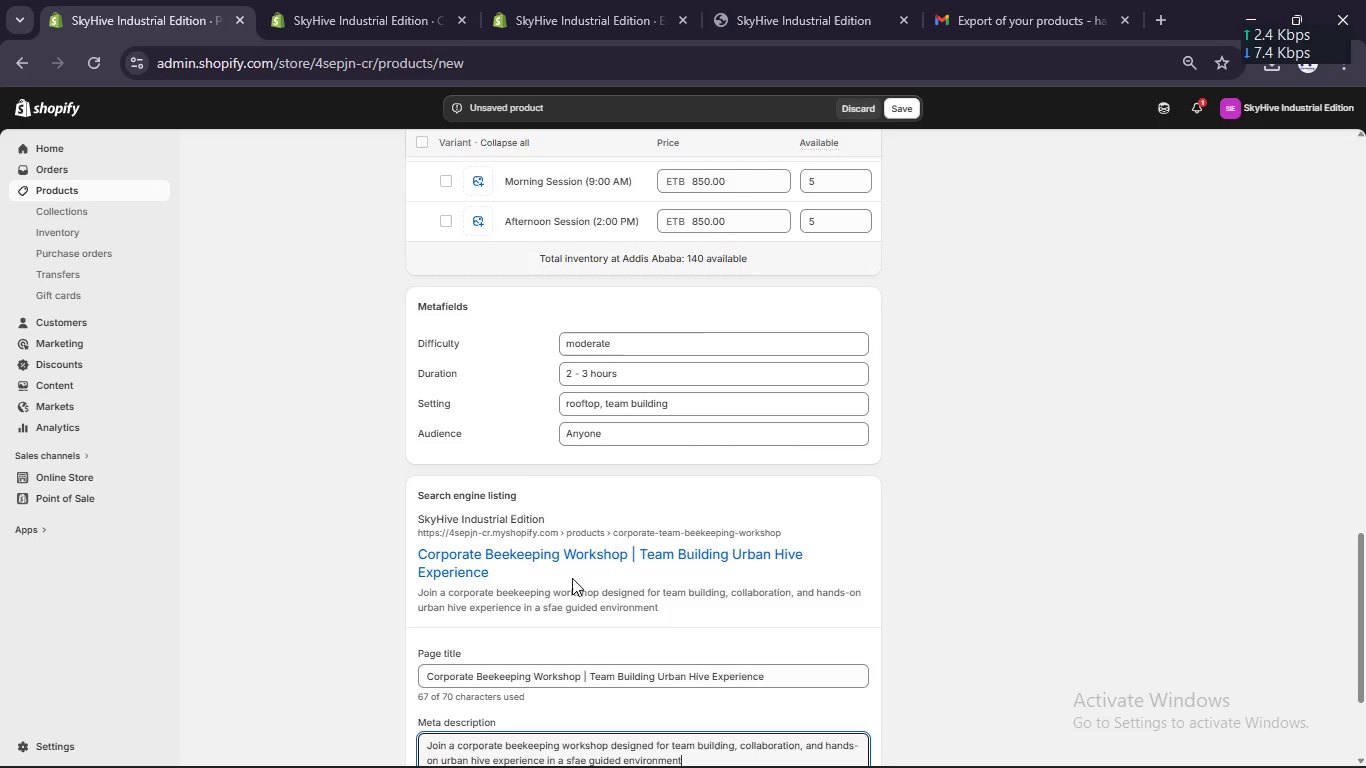 
scroll: coordinate [1132, 505], scroll_direction: down, amount: 2.0
 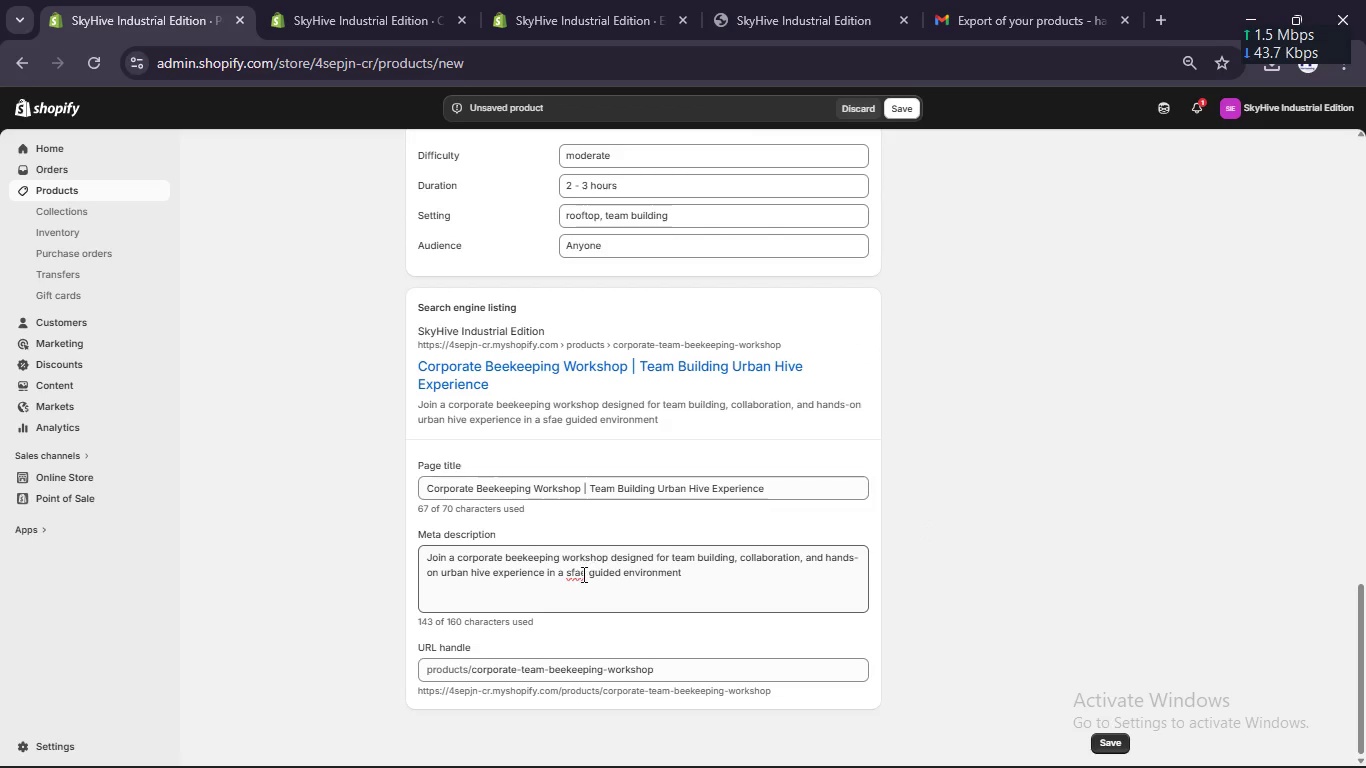 
double_click([580, 574])
 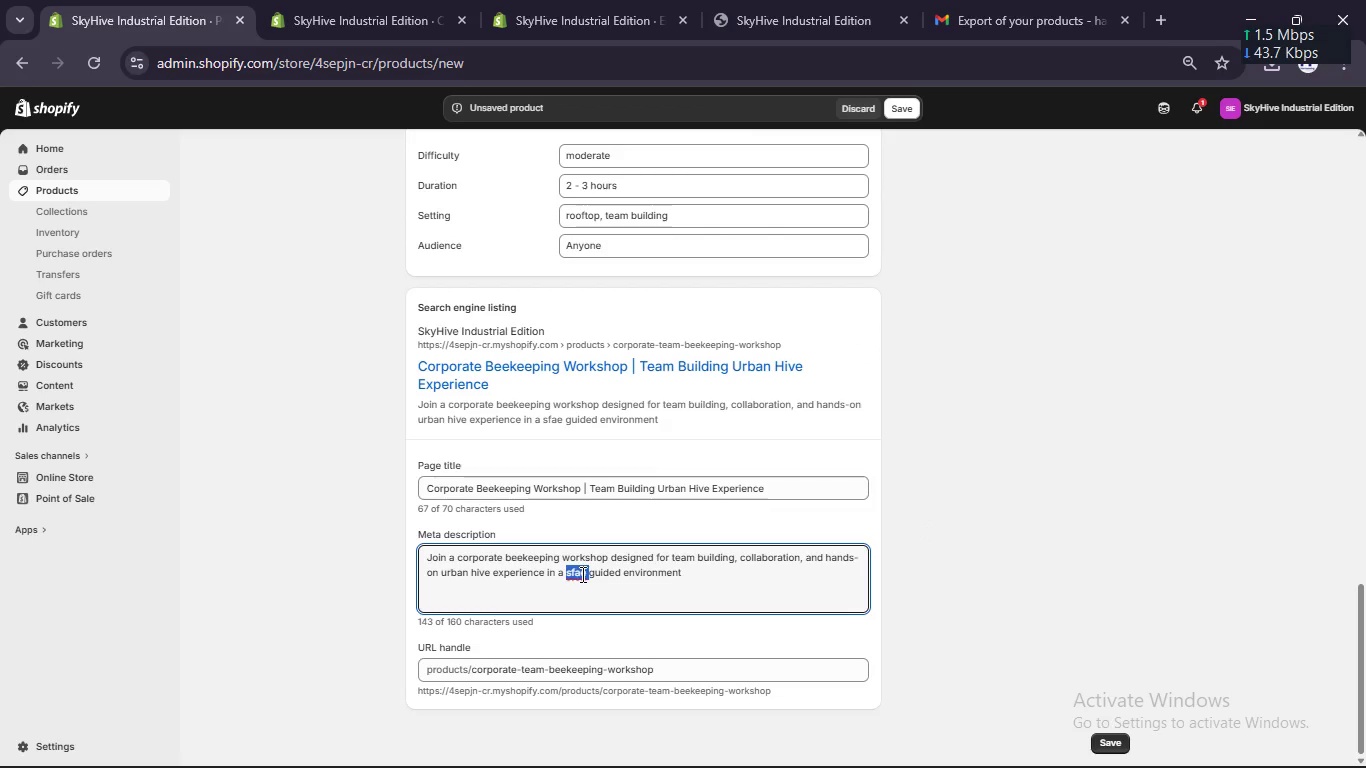 
type(safe )
 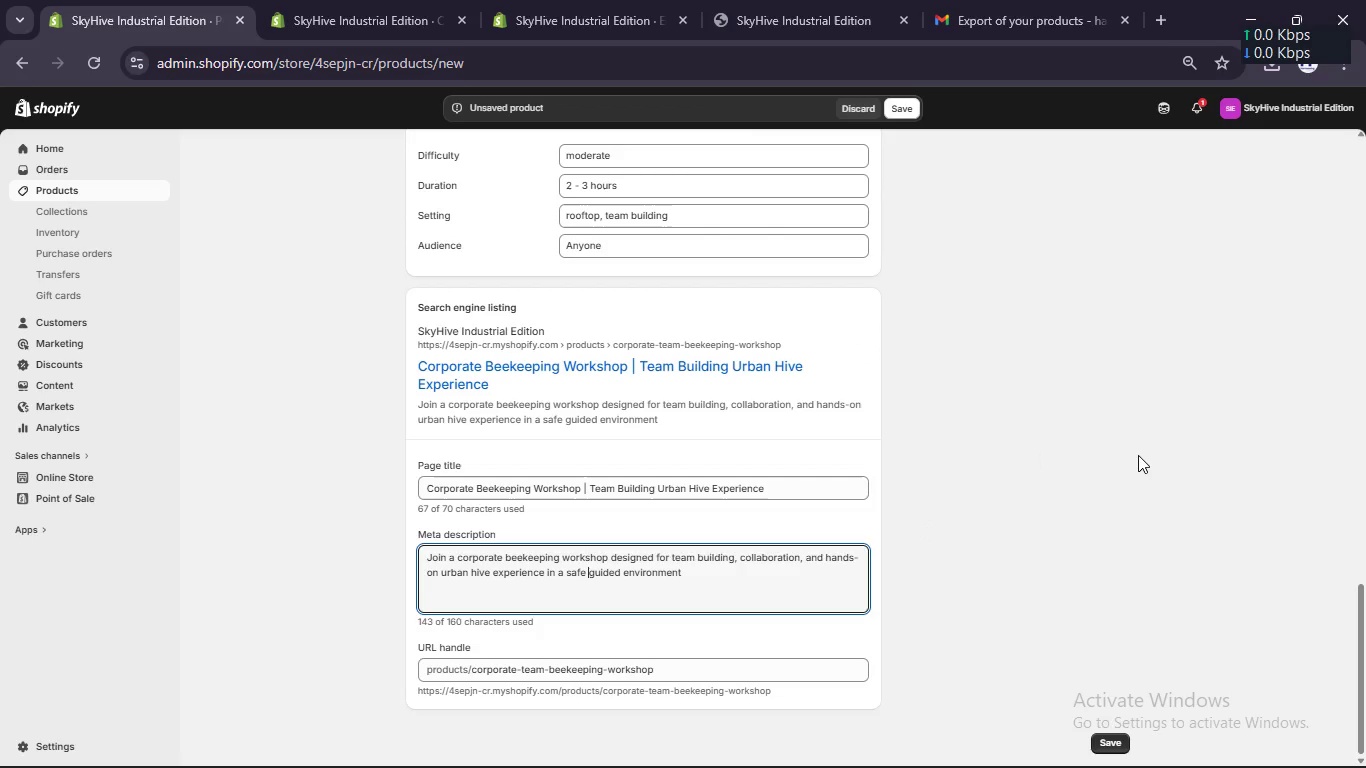 
left_click([1138, 455])
 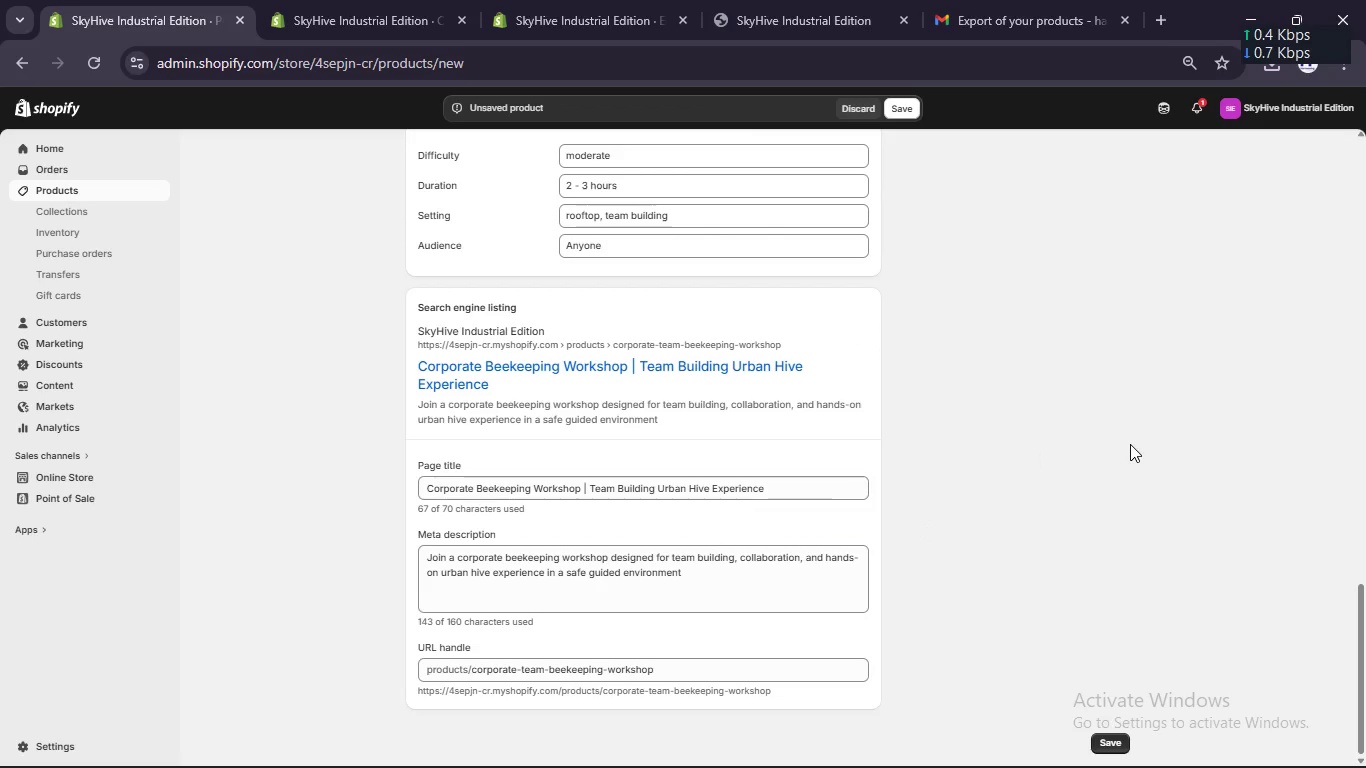 
scroll: coordinate [1068, 443], scroll_direction: up, amount: 7.0
 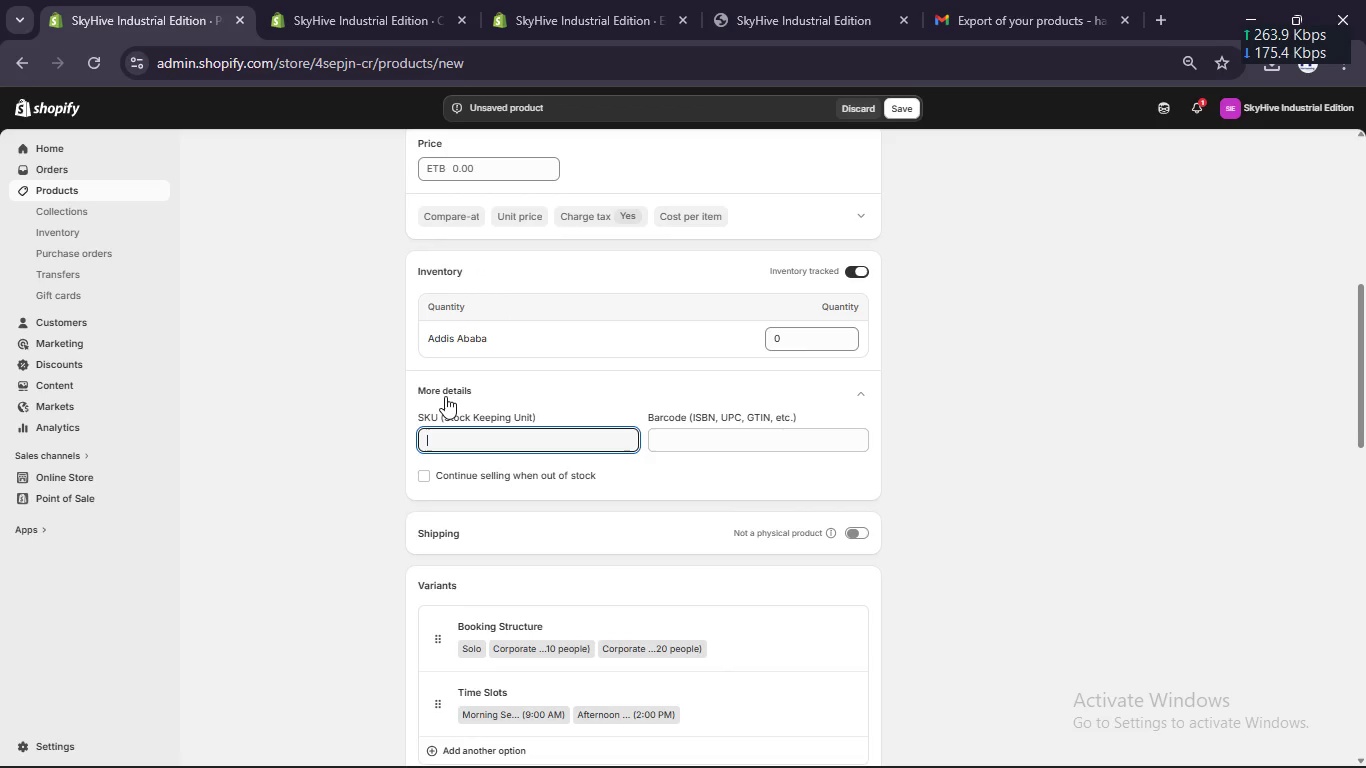 
wait(6.33)
 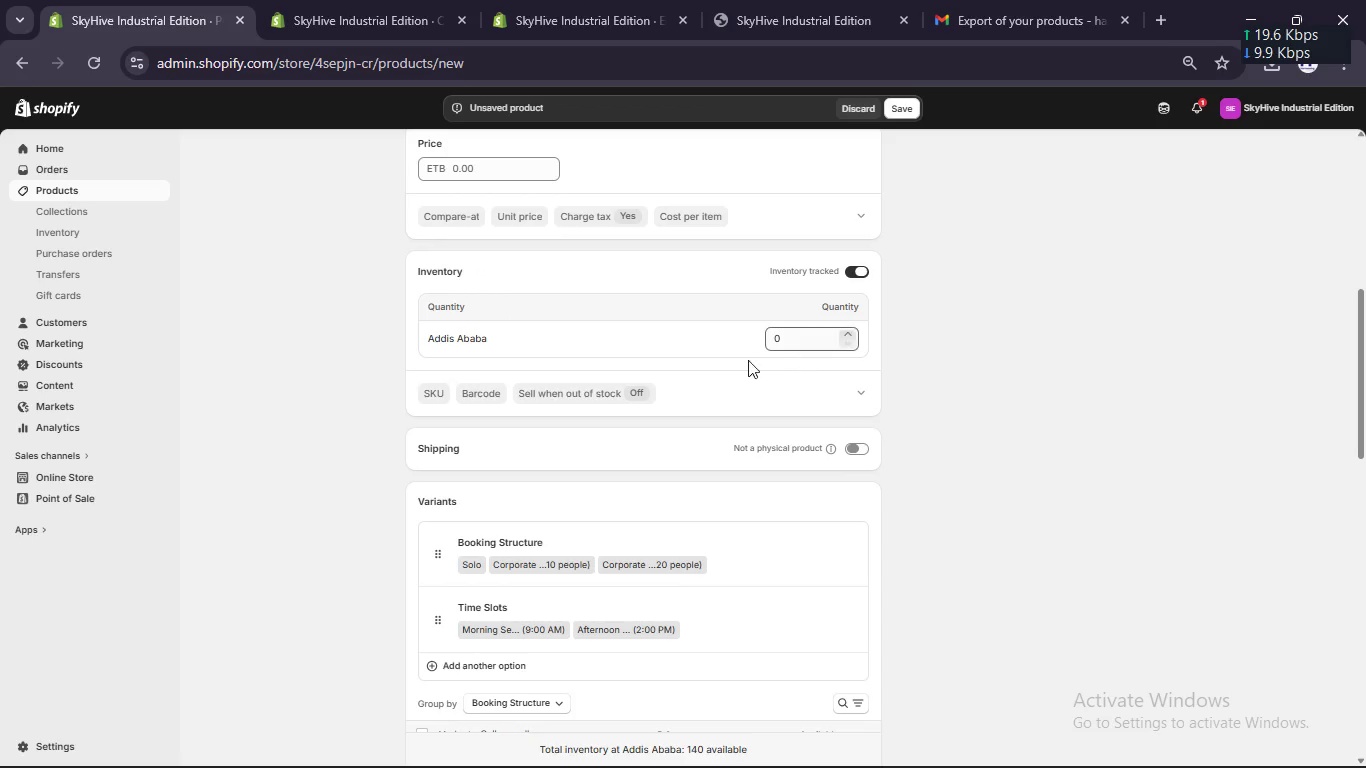 
type(KU)
key(Backspace)
key(Backspace)
type(HE-EXP-006)
 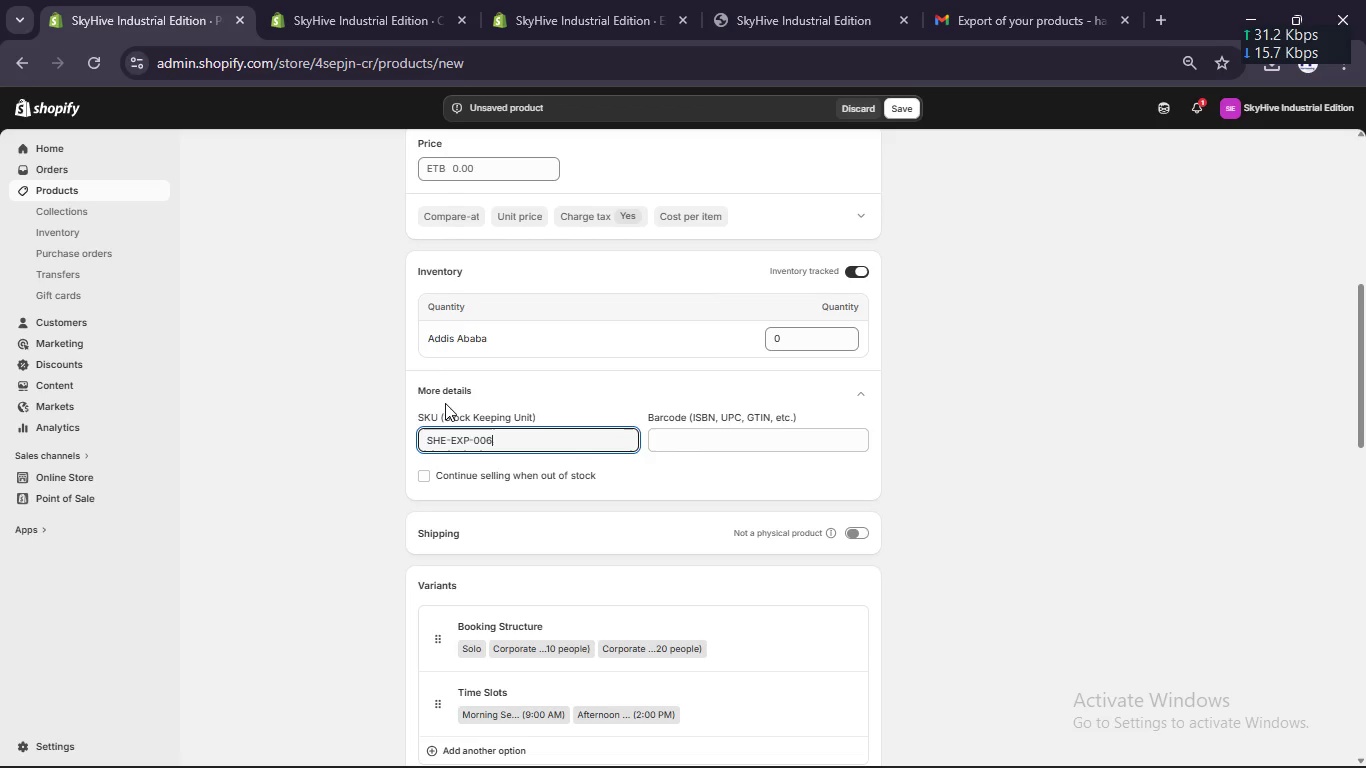 
hold_key(key=S, duration=0.33)
 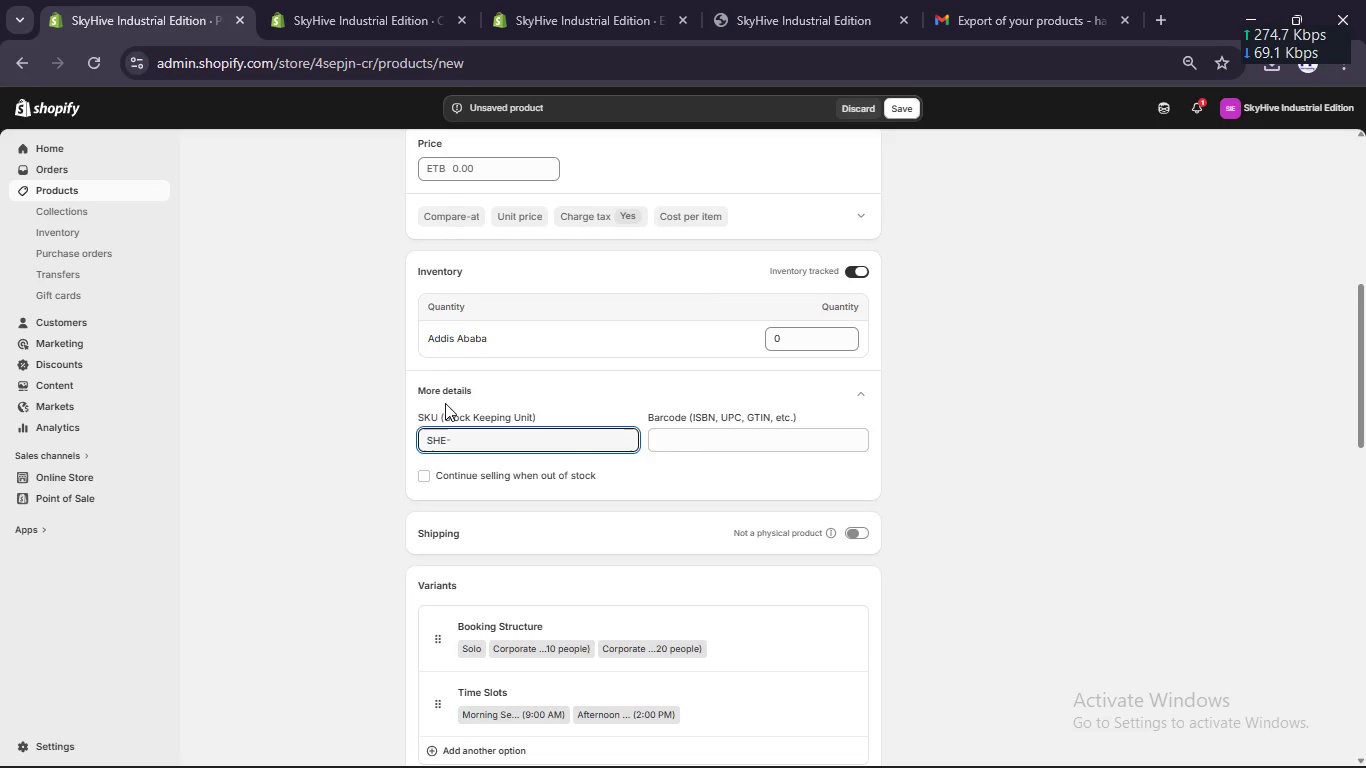 
left_click([461, 476])
 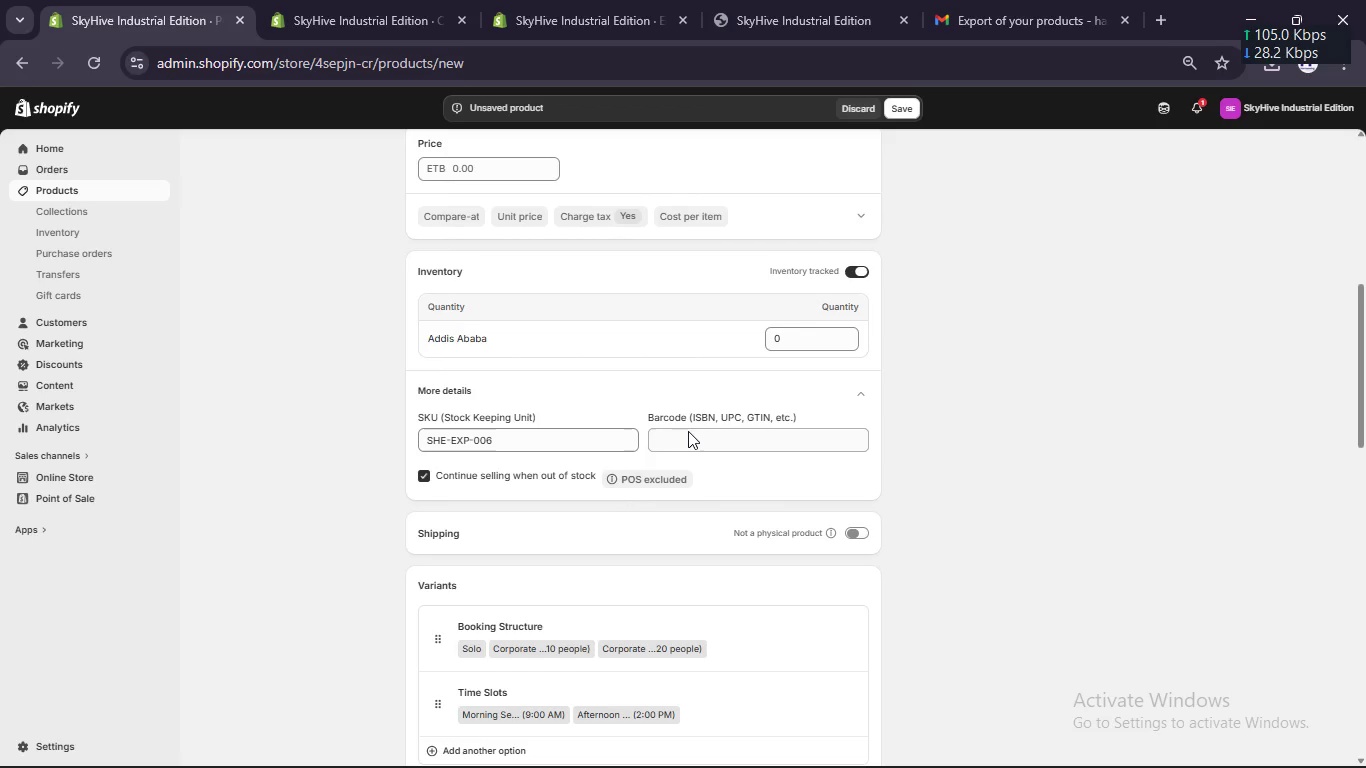 
scroll: coordinate [695, 461], scroll_direction: up, amount: 8.0
 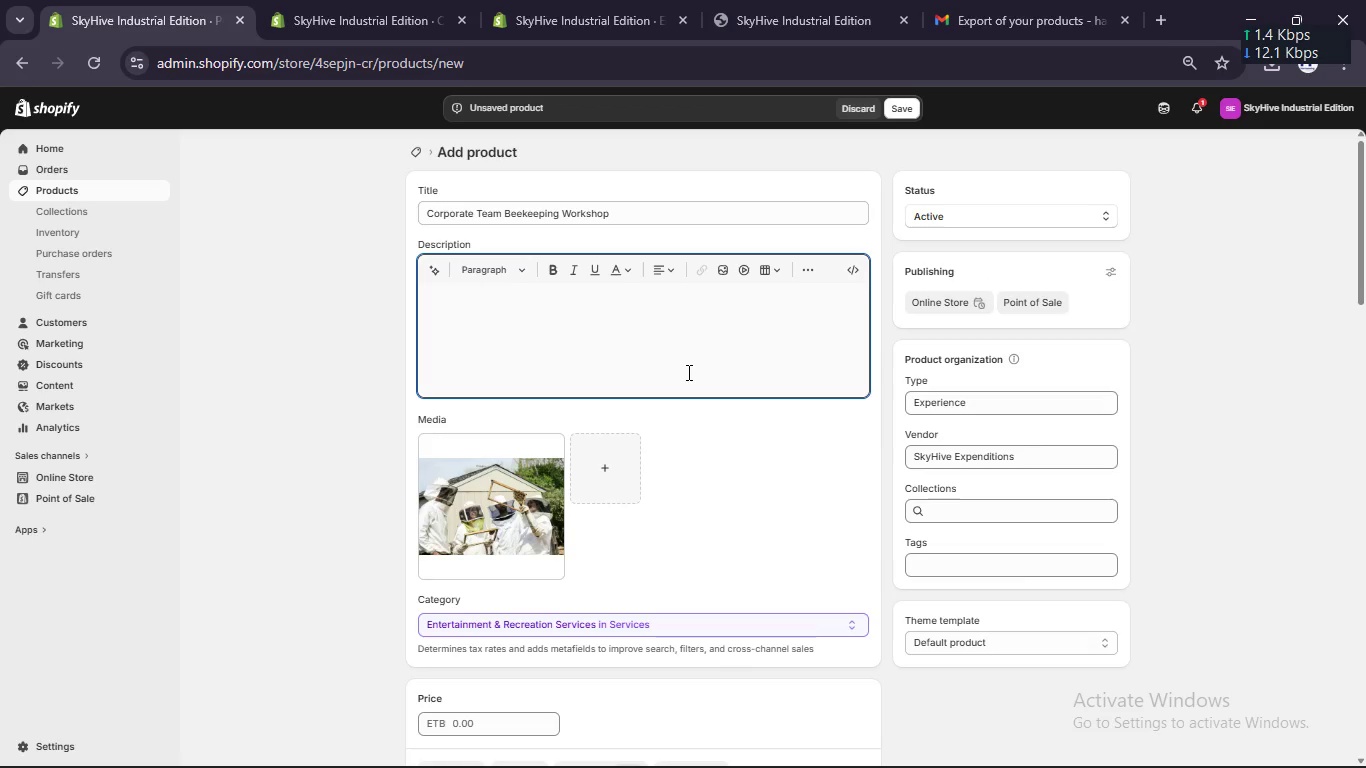 
wait(5.7)
 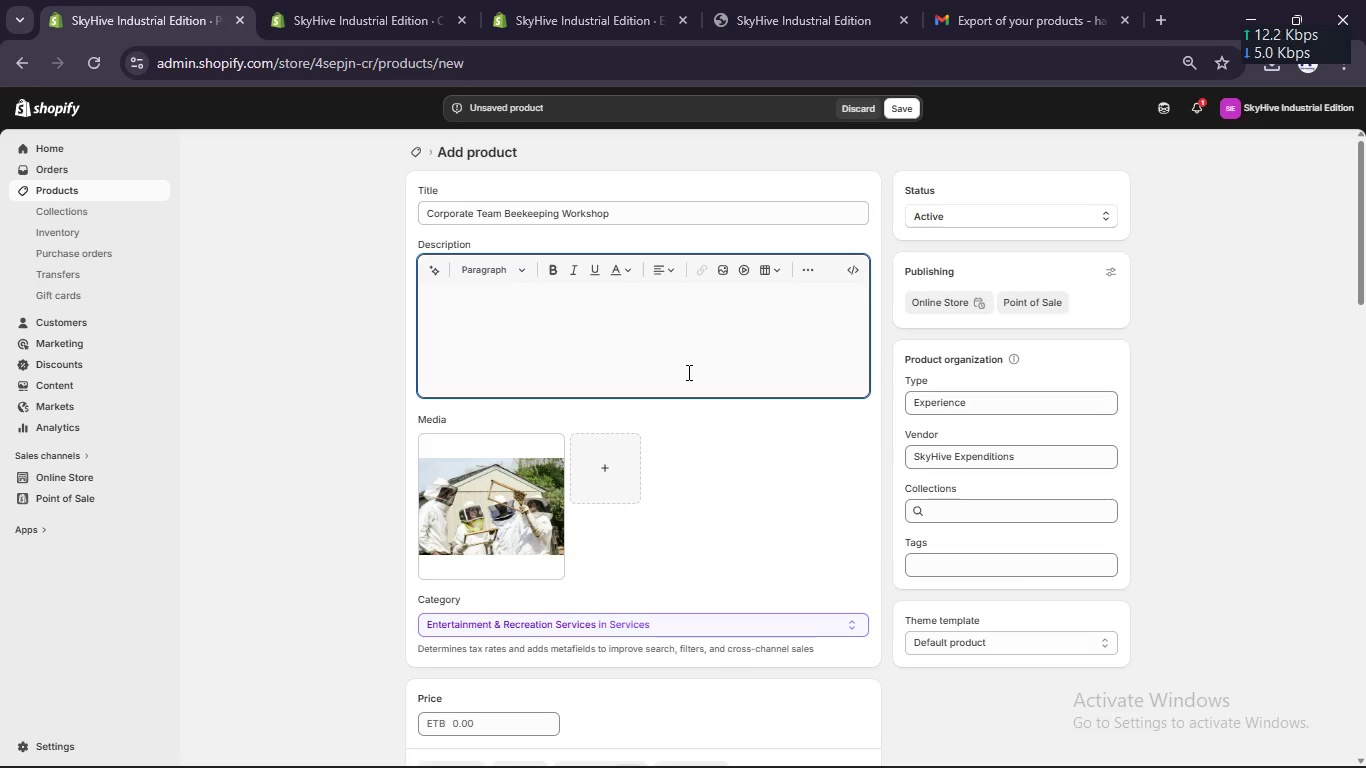 
type(The Corporate Team Building Workshop is a structured, hands-on experiene designed to strengthen collaboration, communication, and problem-solvig wo)
key(Backspace)
type(ithi)
key(Backspace)
type(0)
 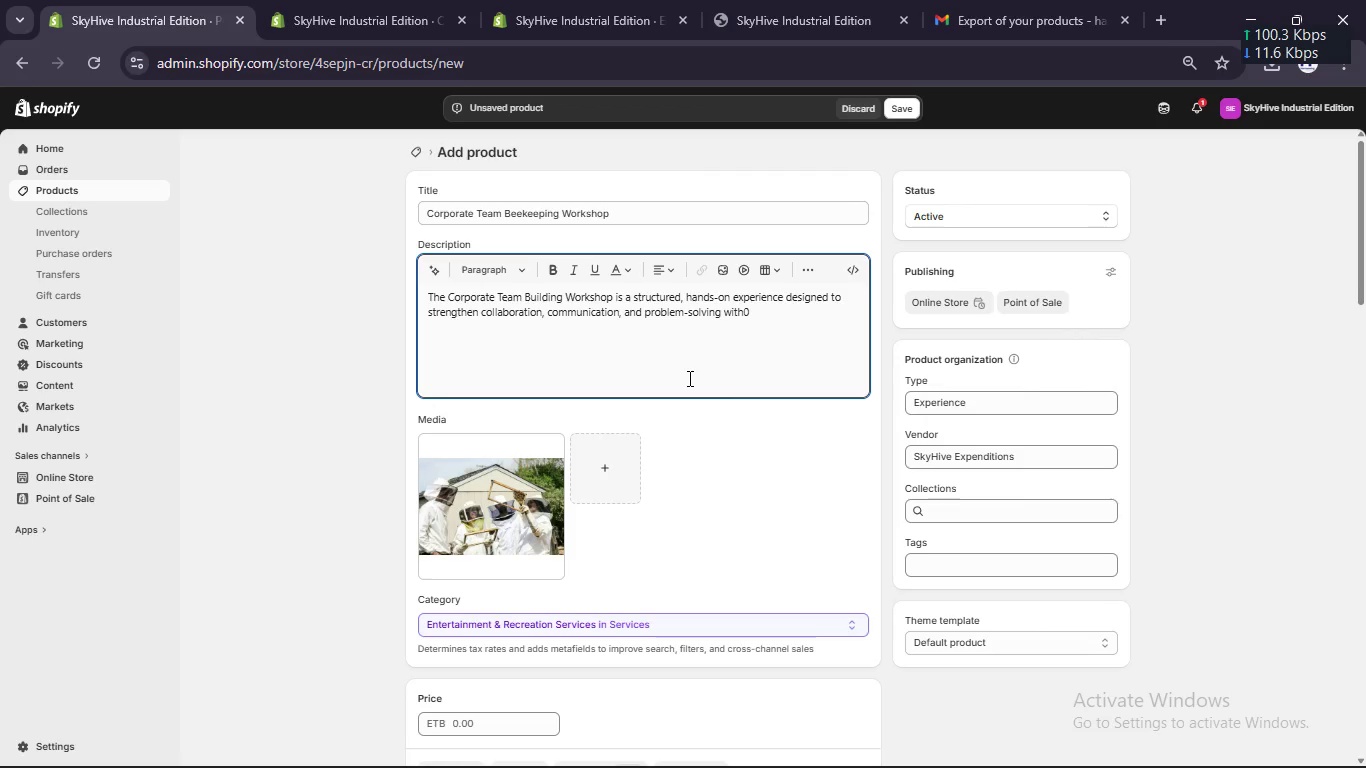 
key(Backspace)
type(in tem)
 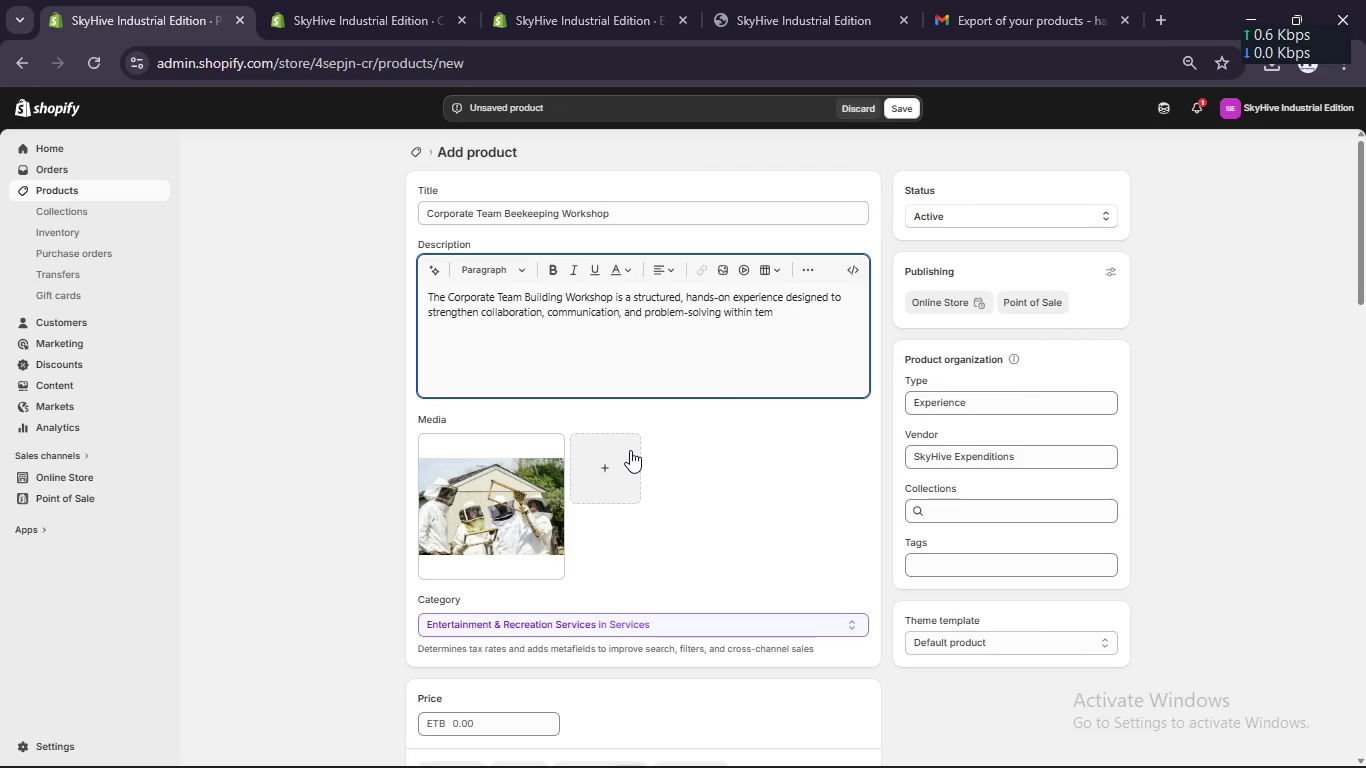 
wait(14.09)
 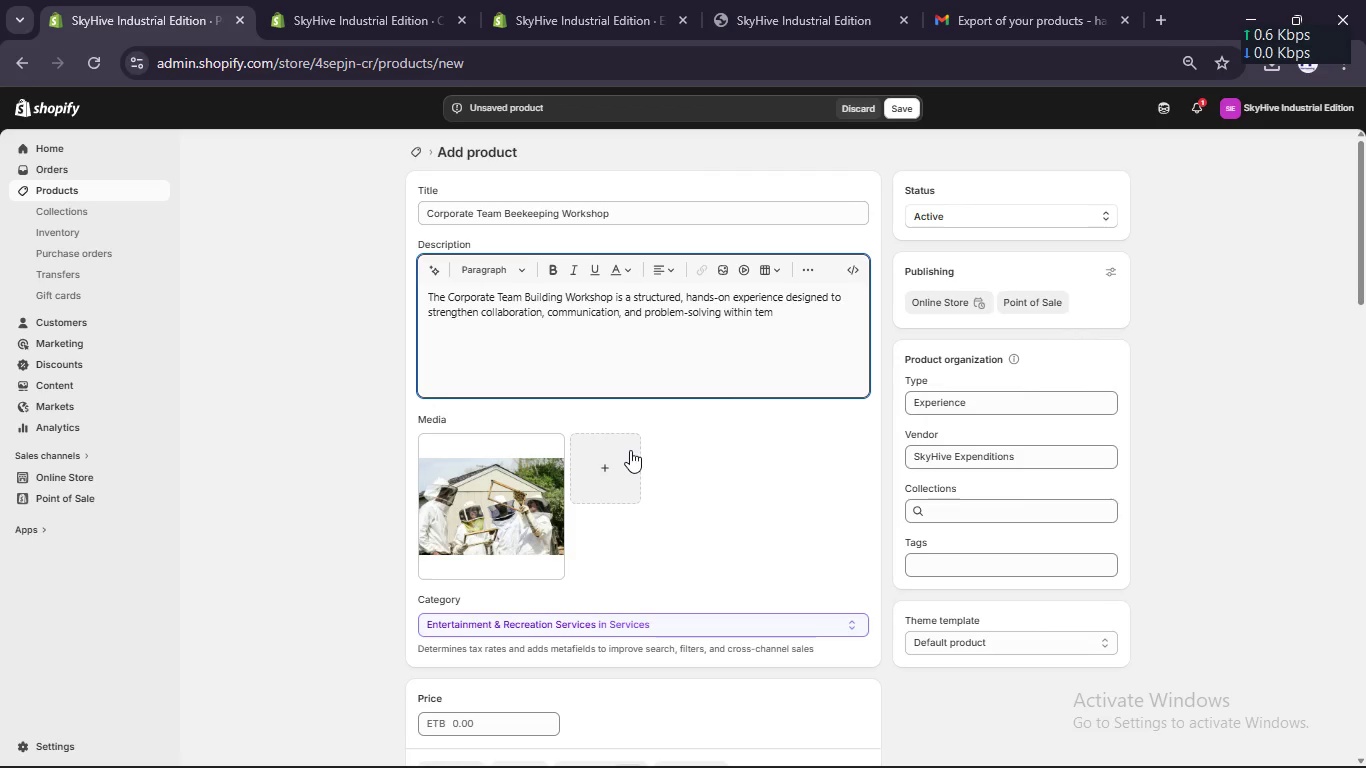 
key(Backspace)
type(ams. Set in a professionally managed urban apiary, this workshop uuses real beekeeping activities to refe)
key(Backspace)
type(lect the dynamic fo==)
key(Backspace)
key(Backspace)
key(Backspace)
key(Backspace)
type(of teamwork found in a d)
key(Backspace)
type(functioning hive.)
 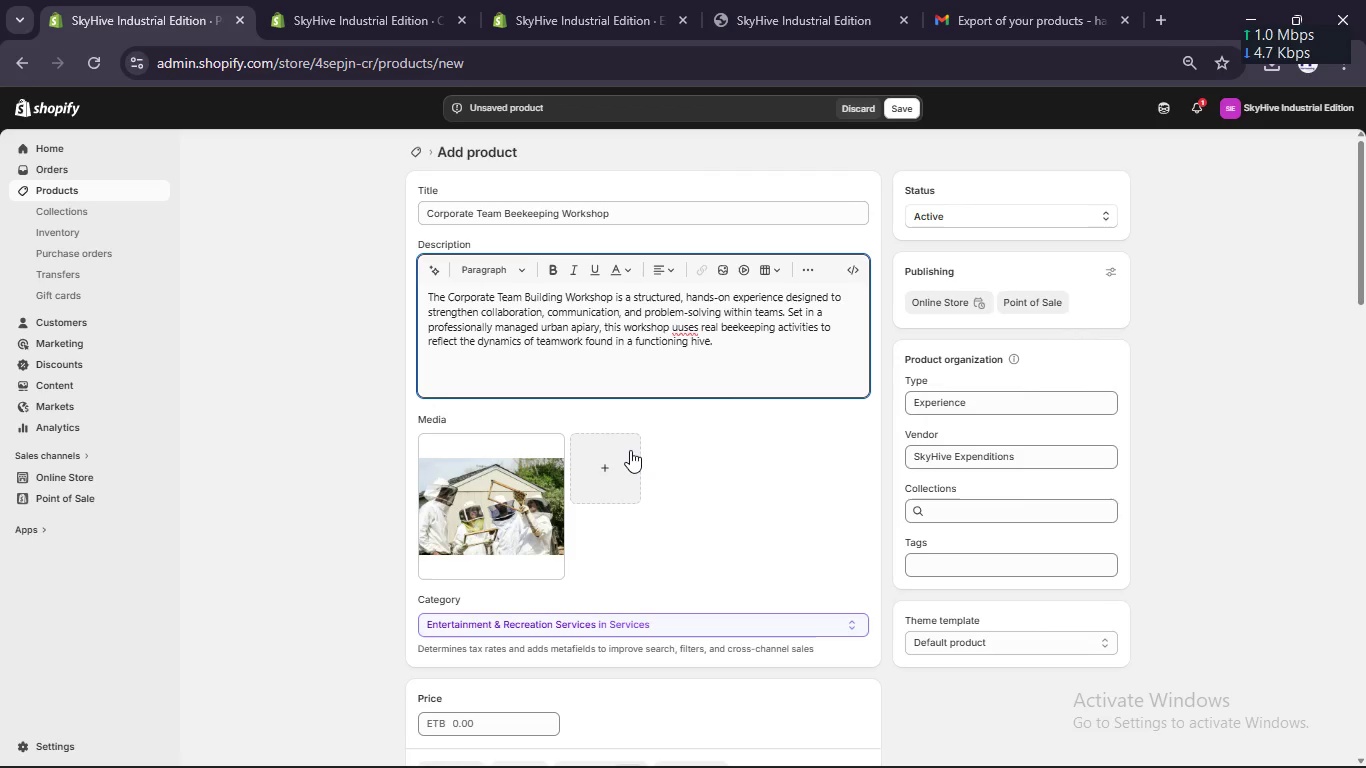 
key(Enter)
 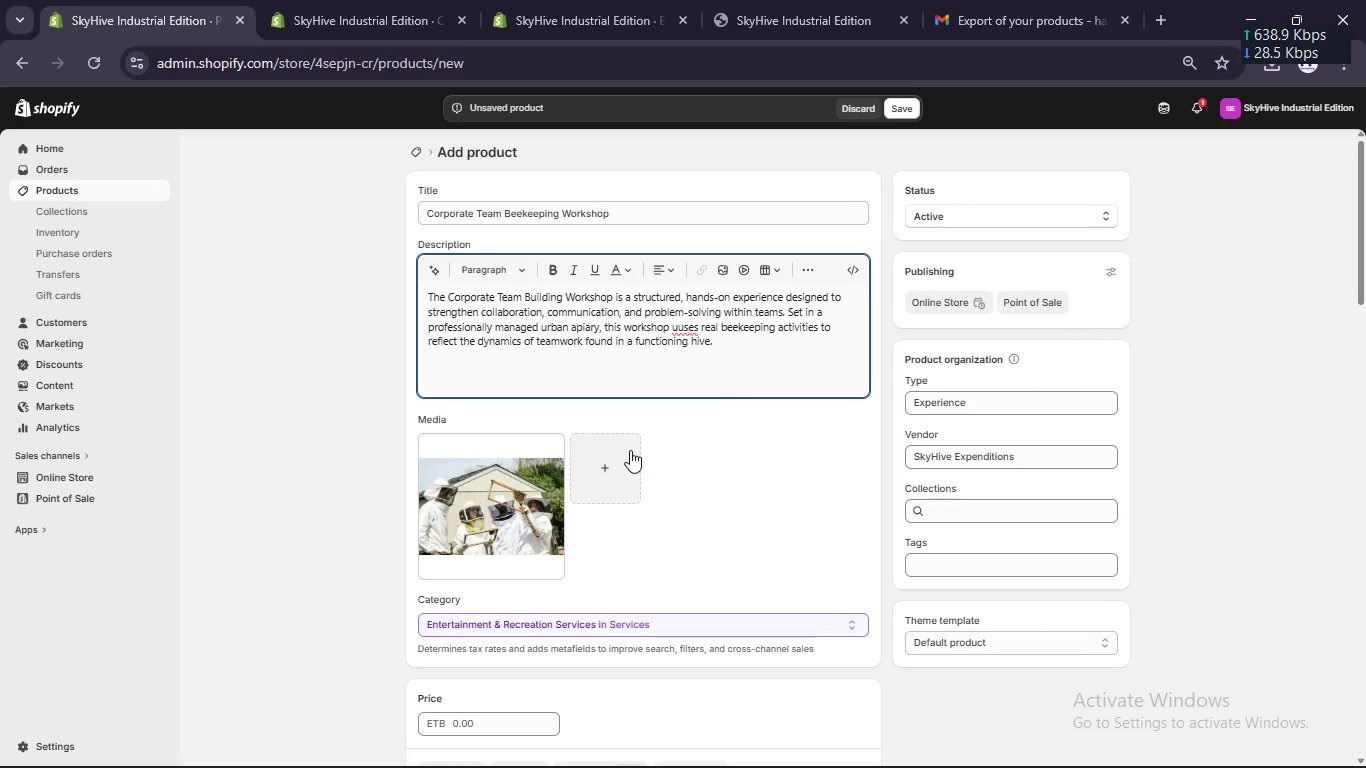 
type(Partcipants are guided through the srtucture of a bee colony )
key(Backspace)
type(, h)
key(Backspace)
type(wher roles such as worker bees, drones, and the queen demonstrat how coordination and sg)
key(Backspace)
type(hae)
key(Backspace)
type(red responsibilty f)
key(Backspace)
type(drive success. Teams then take part)
 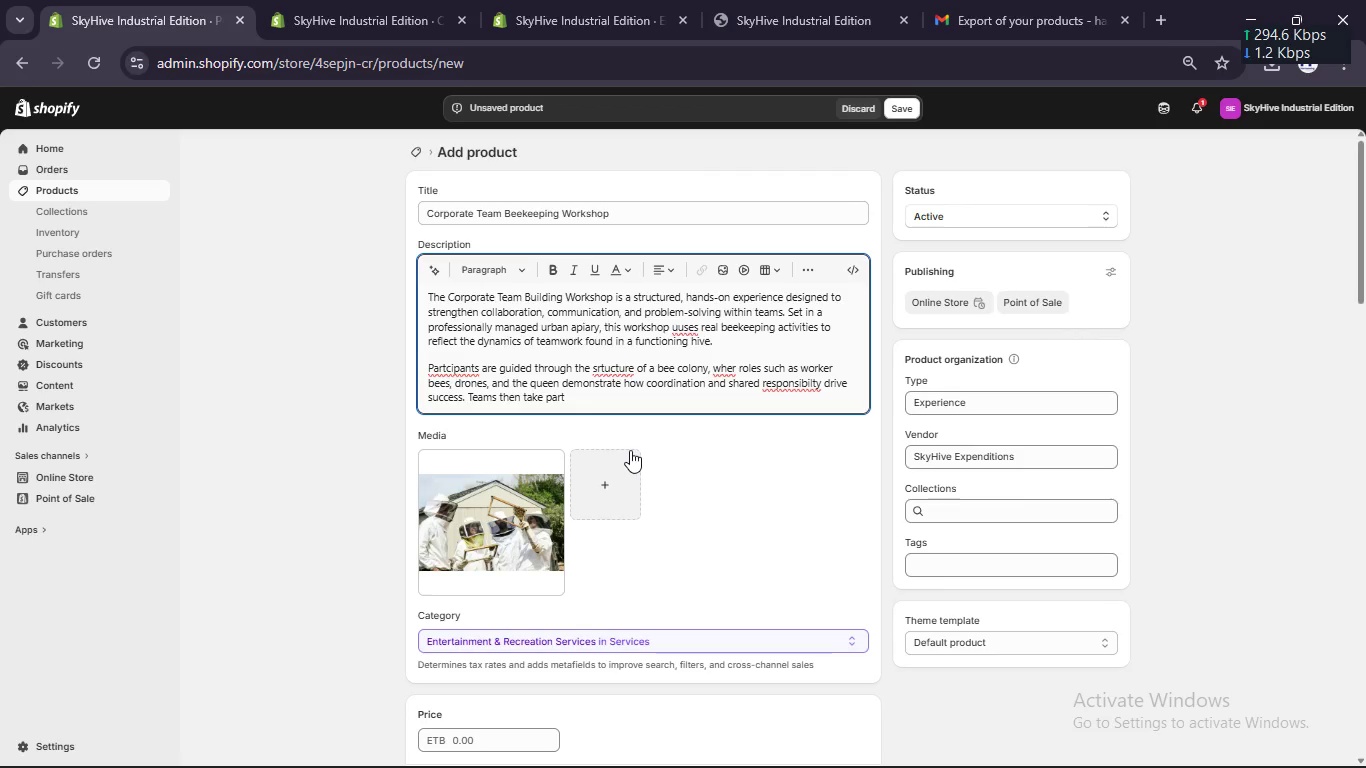 
type( in supervied hive activities, including obsevation, fro)
key(Backspace)
type(AM INSPECTION, AND GUIIDED LEARNING TASKS UNDER STRICT SAAFETY PROTOCOLS.)
 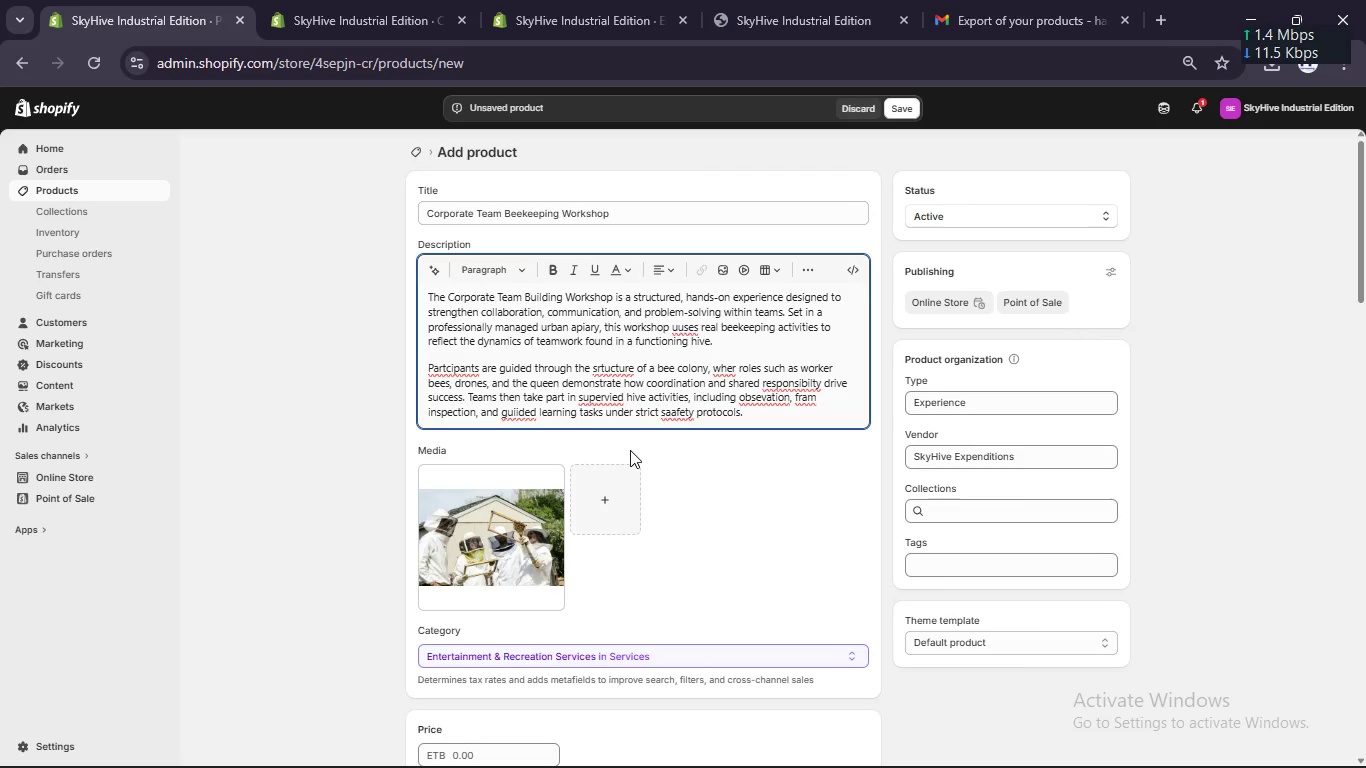 
hold_key(key=CapsLock, duration=0.45)
 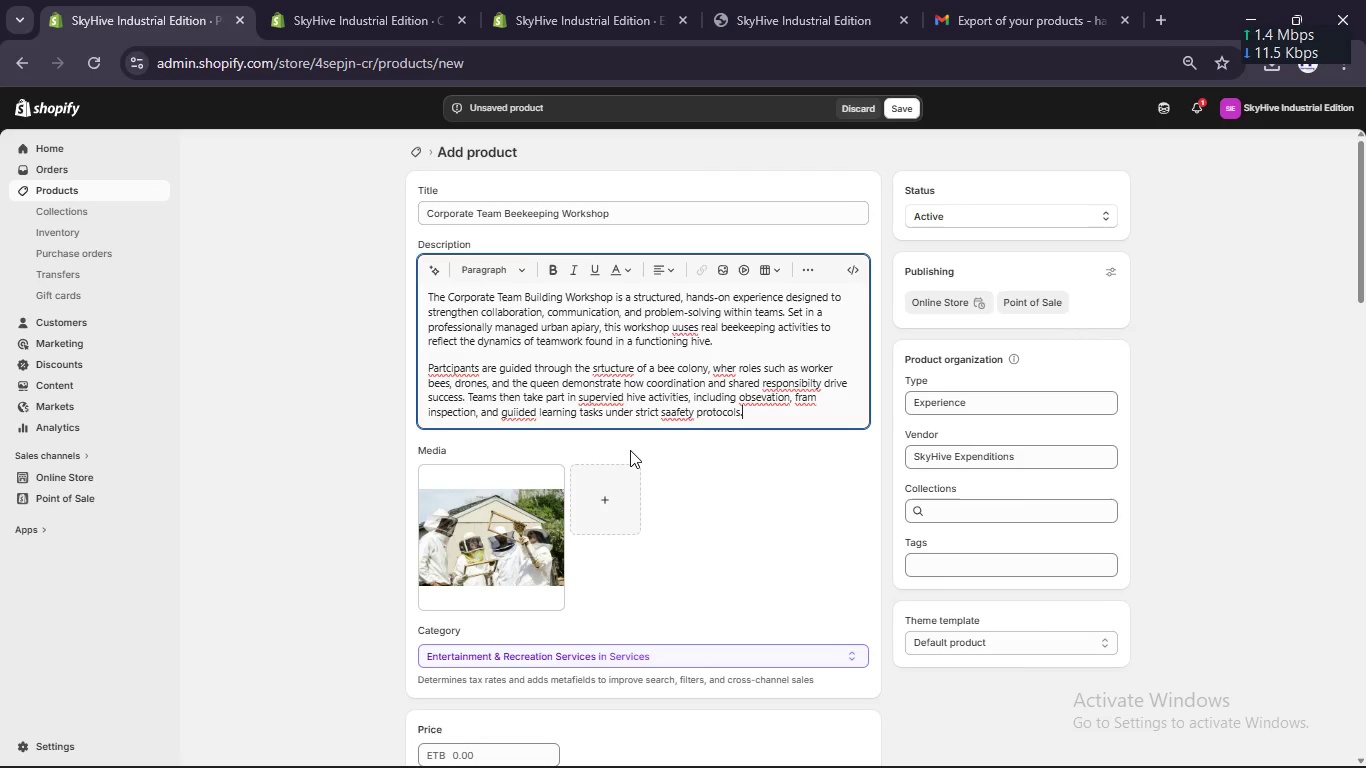 
wait(5.05)
 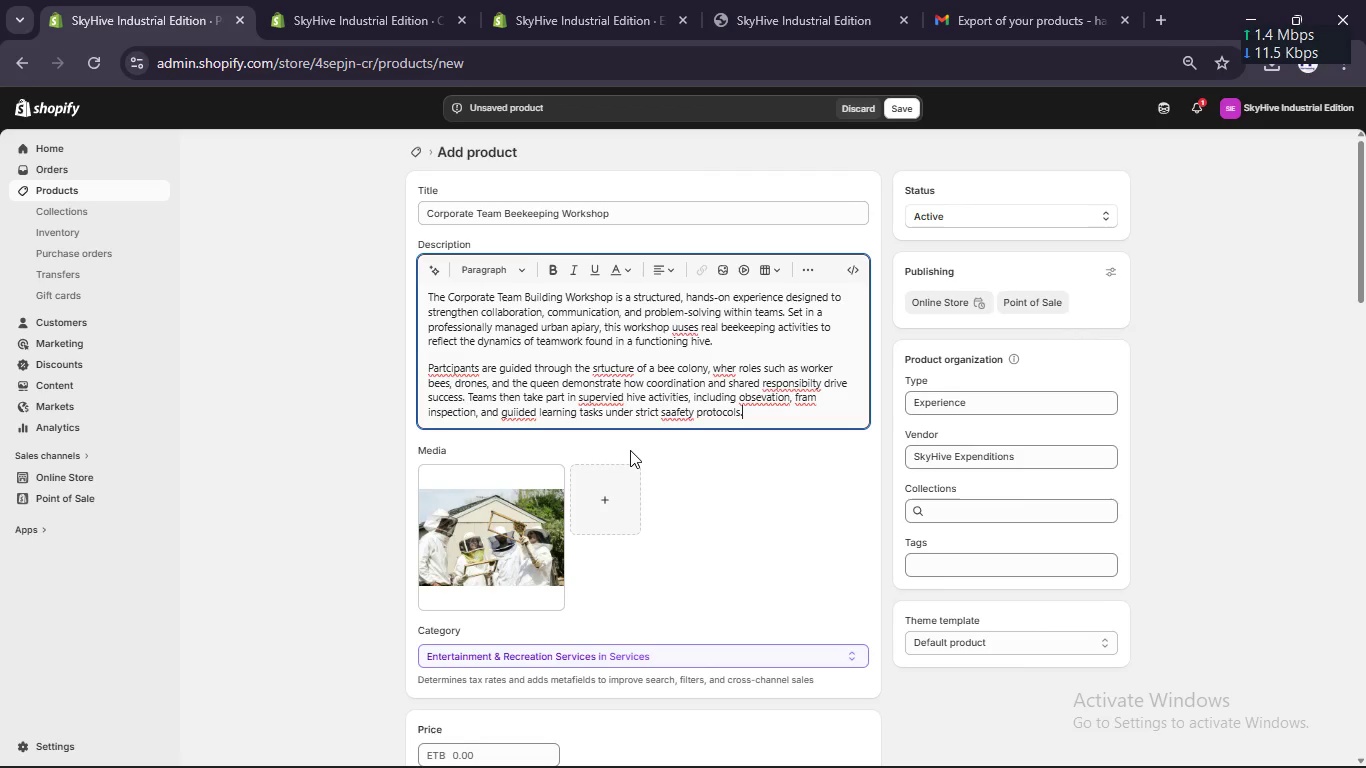 
scroll: coordinate [613, 411], scroll_direction: up, amount: 1.0
 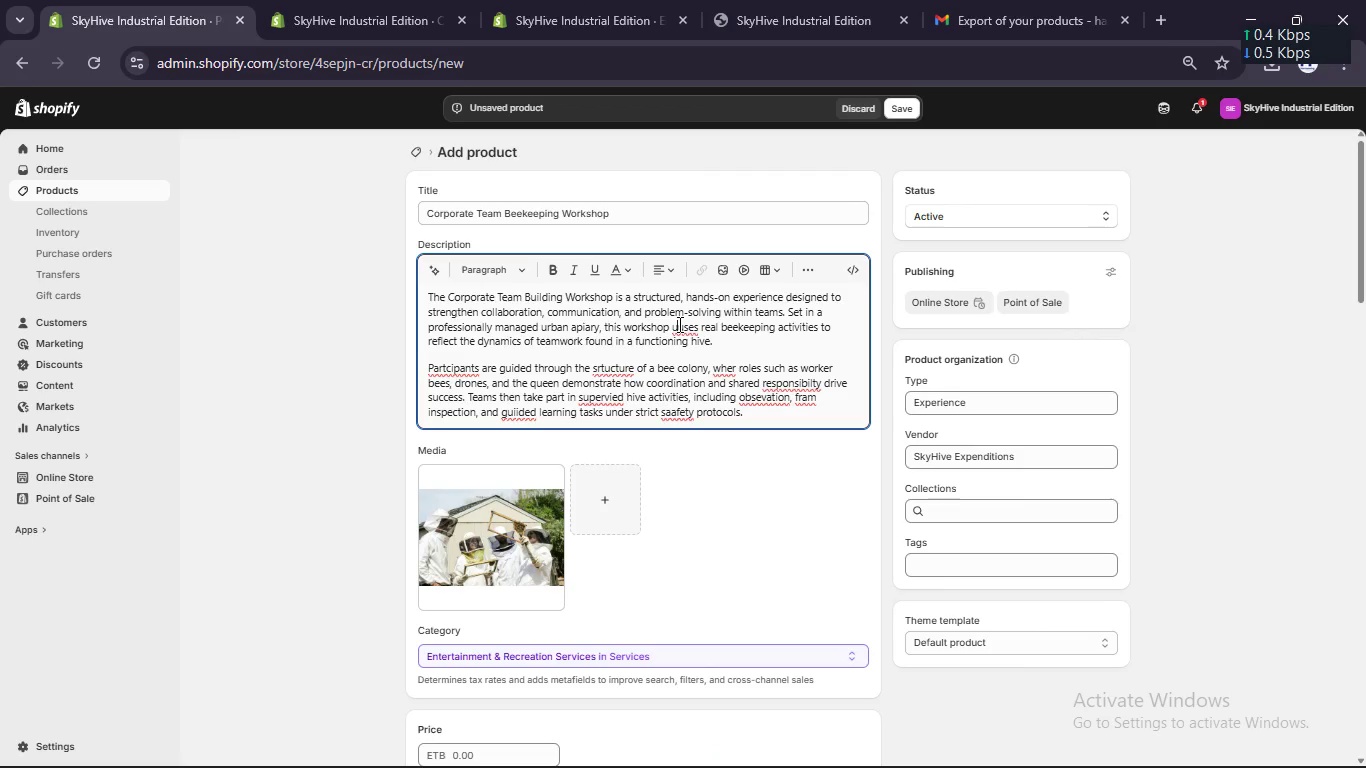 
key(Backspace)
 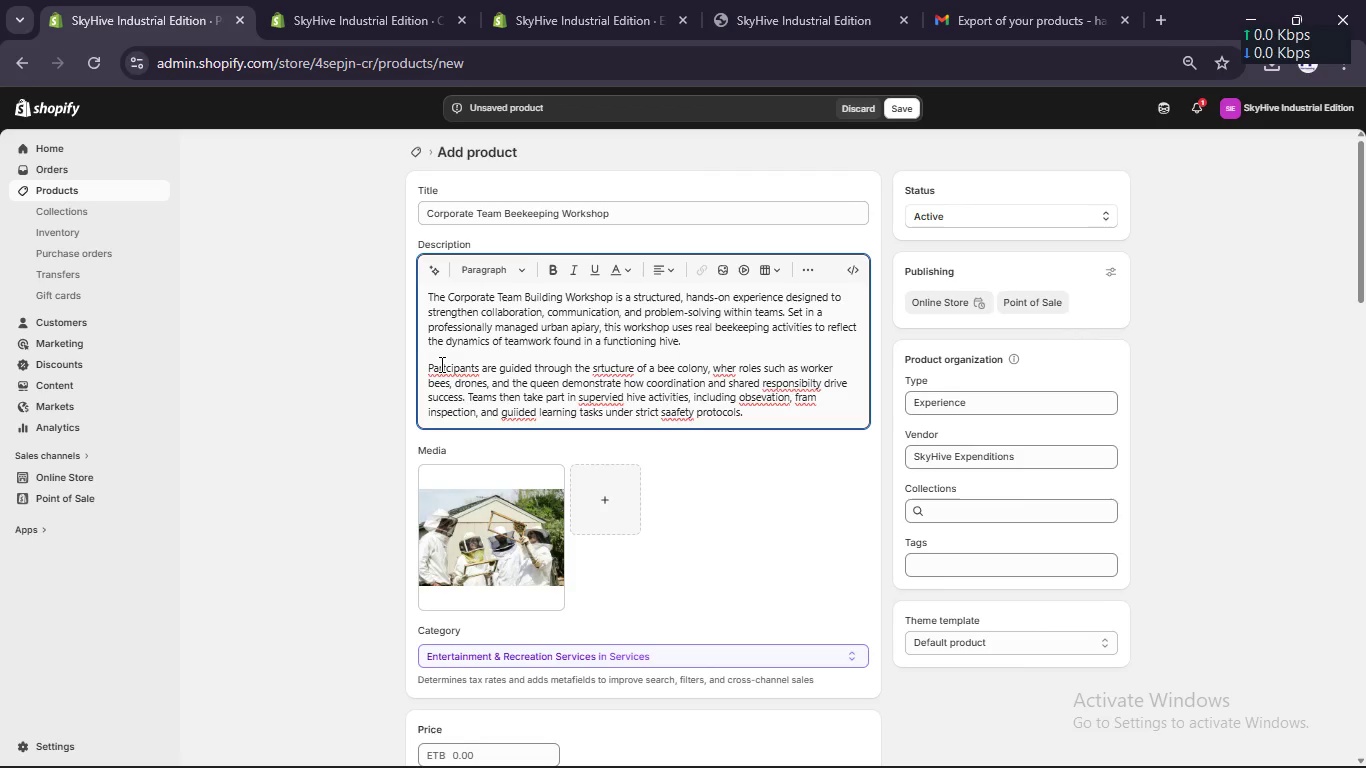 
left_click([445, 365])
 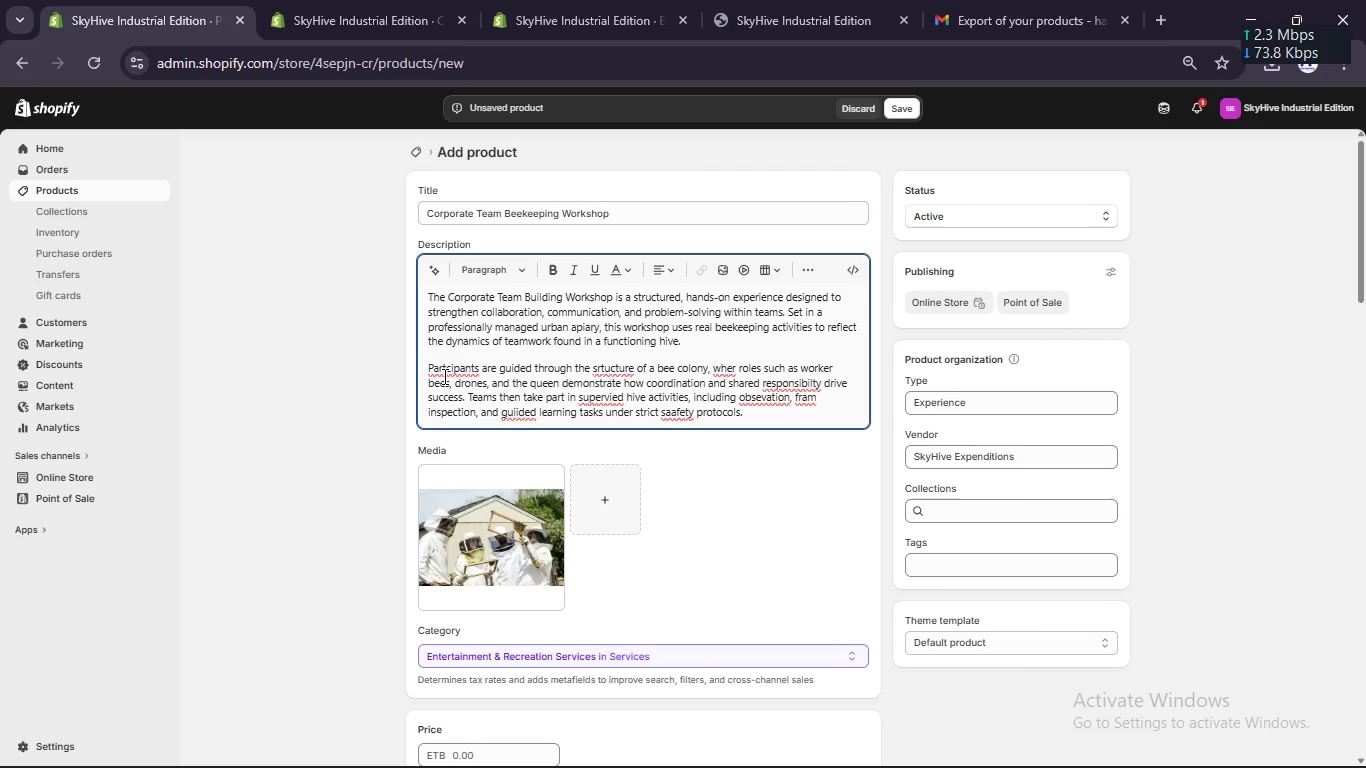 
key(I)
 